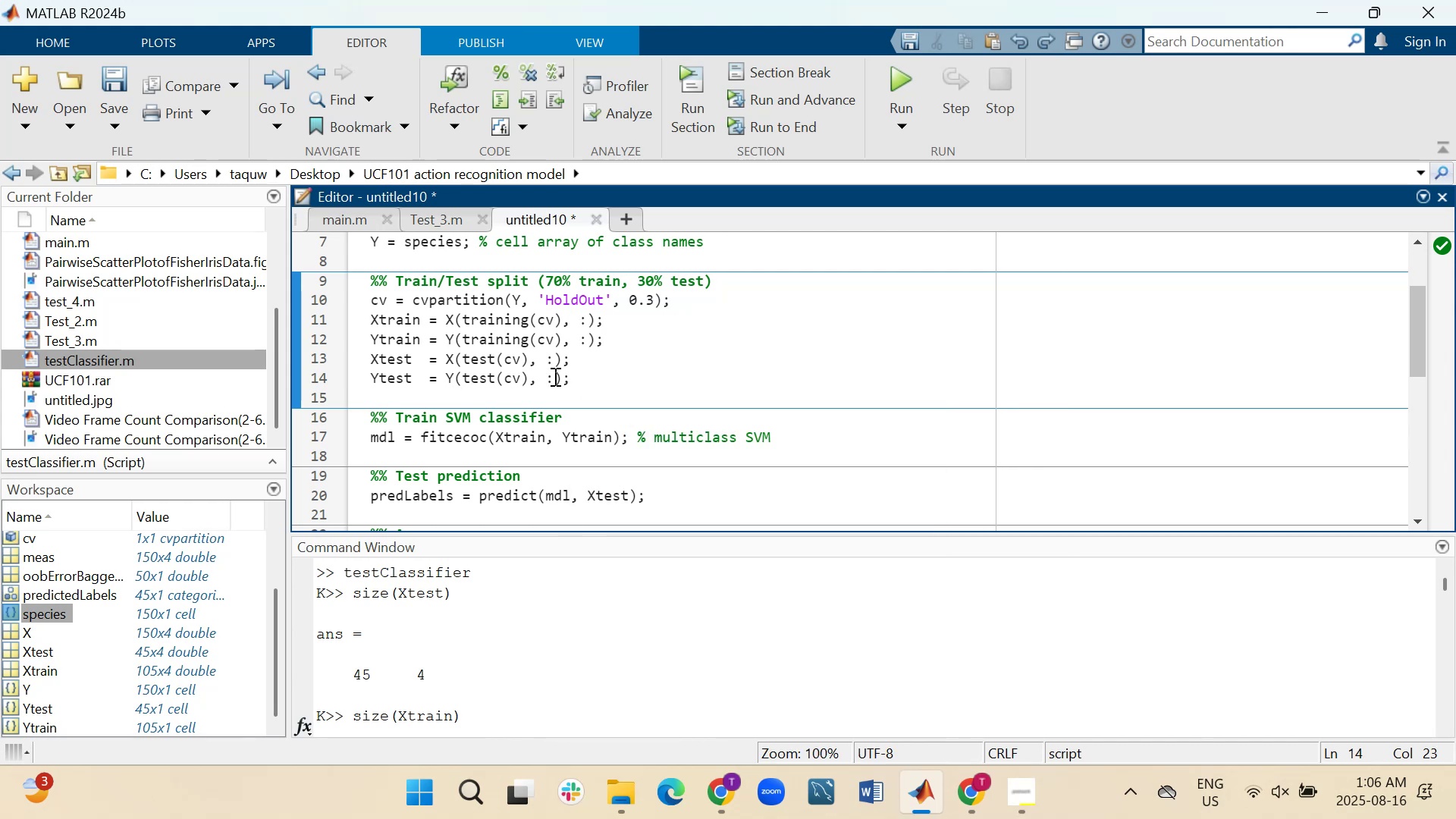 
key(Control+S)
 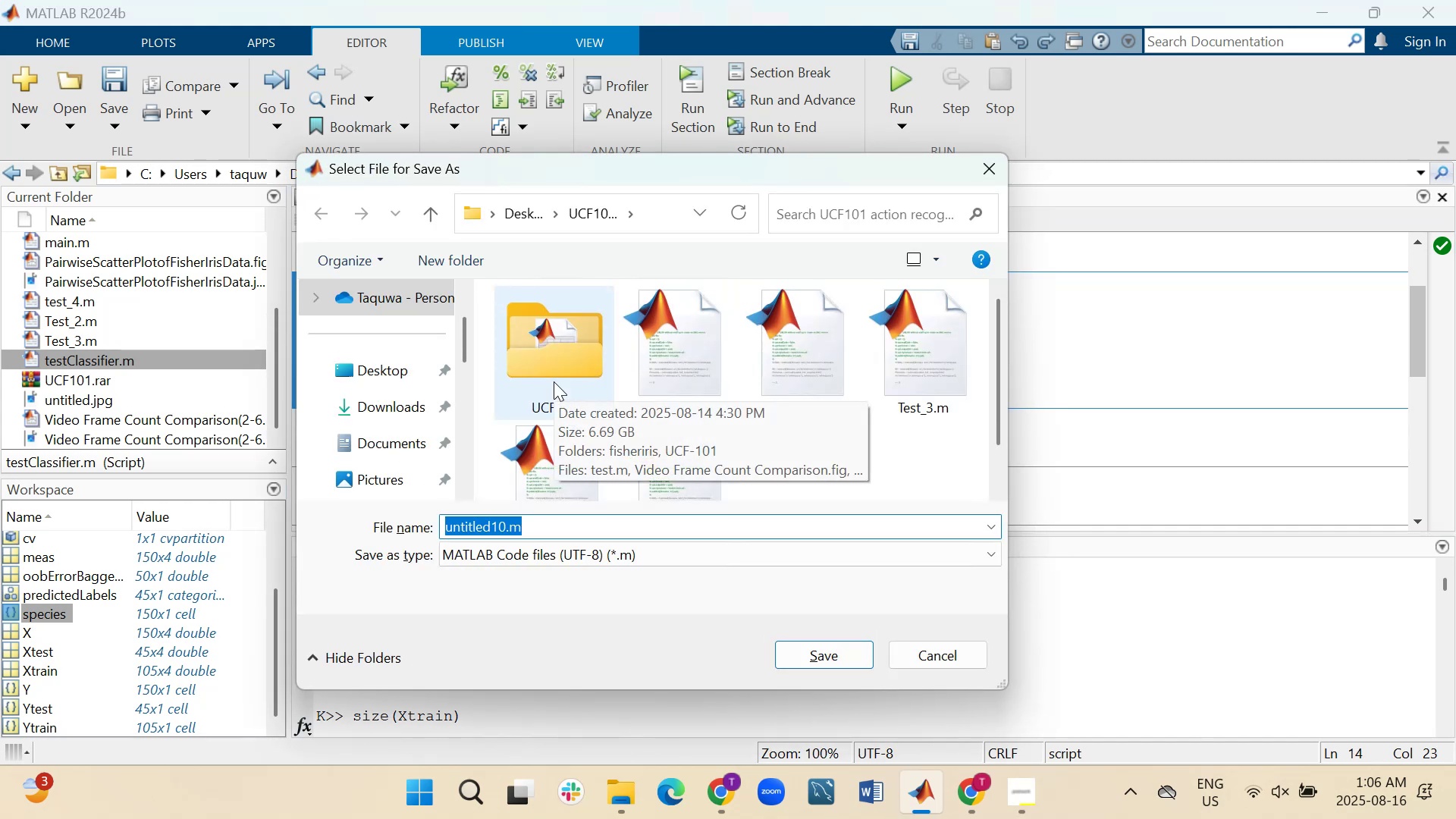 
wait(10.66)
 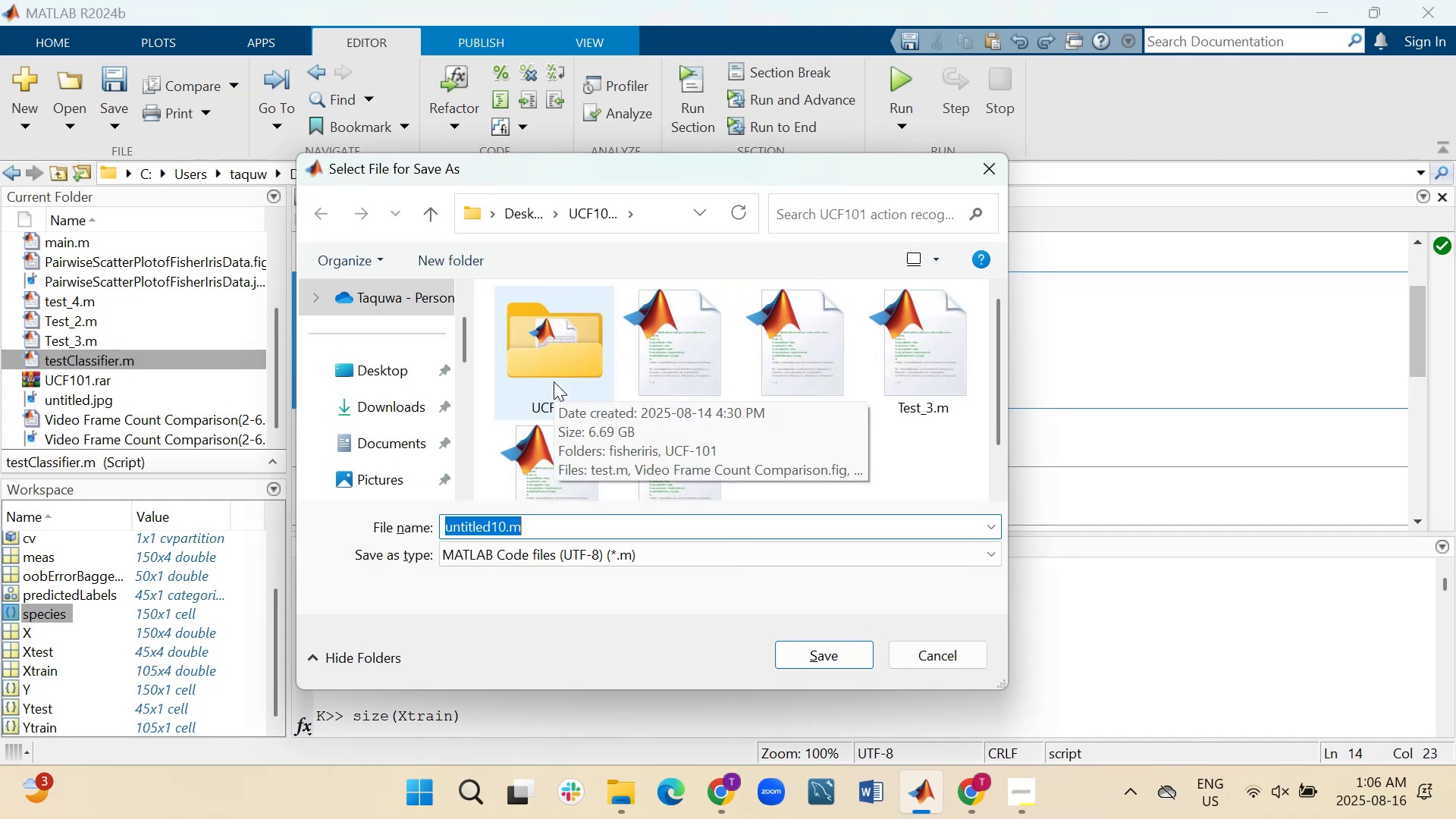 
type(CCC)
key(Backspace)
key(Backspace)
type(NN_Test)
 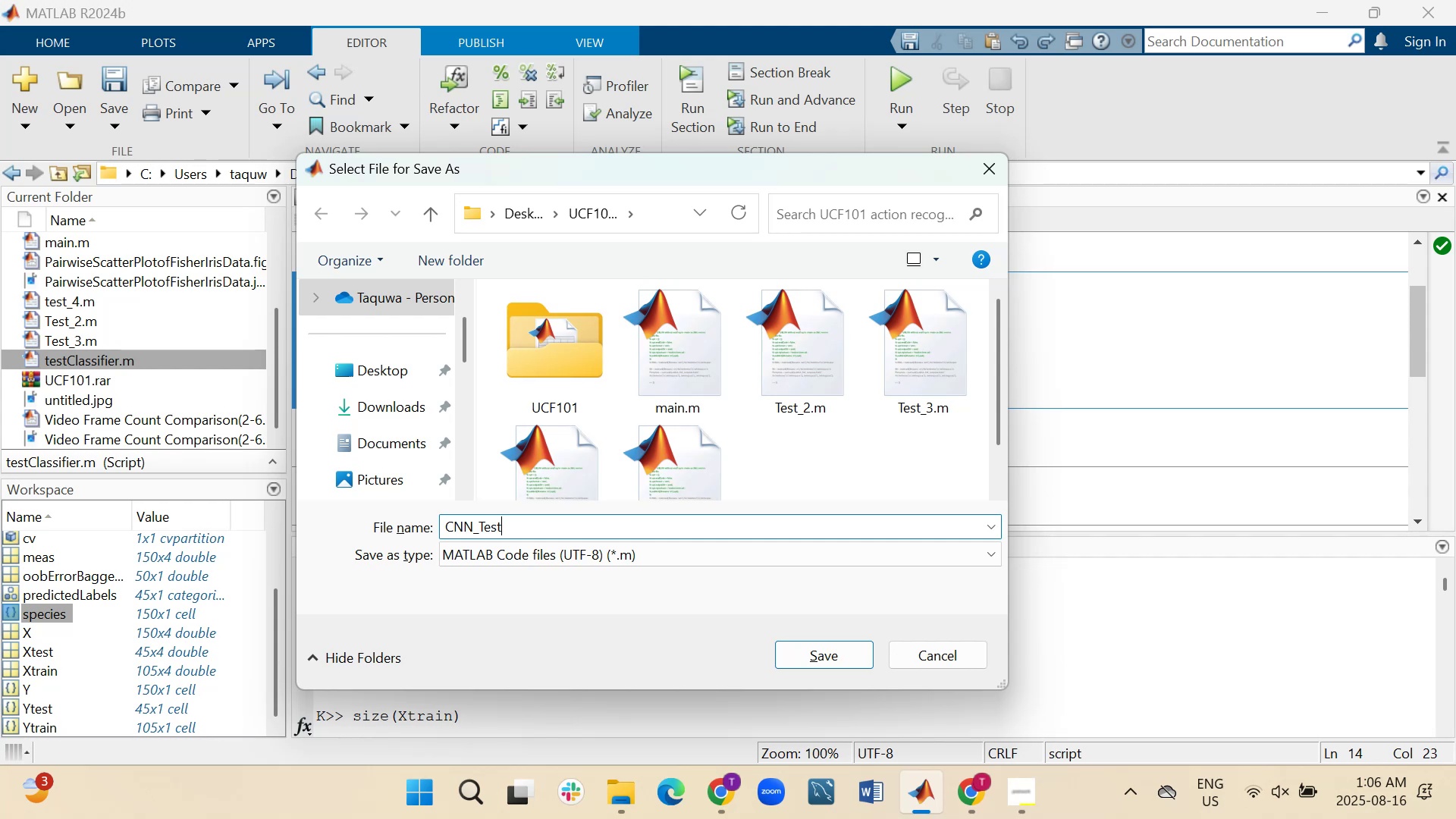 
scroll: coordinate [736, 395], scroll_direction: down, amount: 1.0
 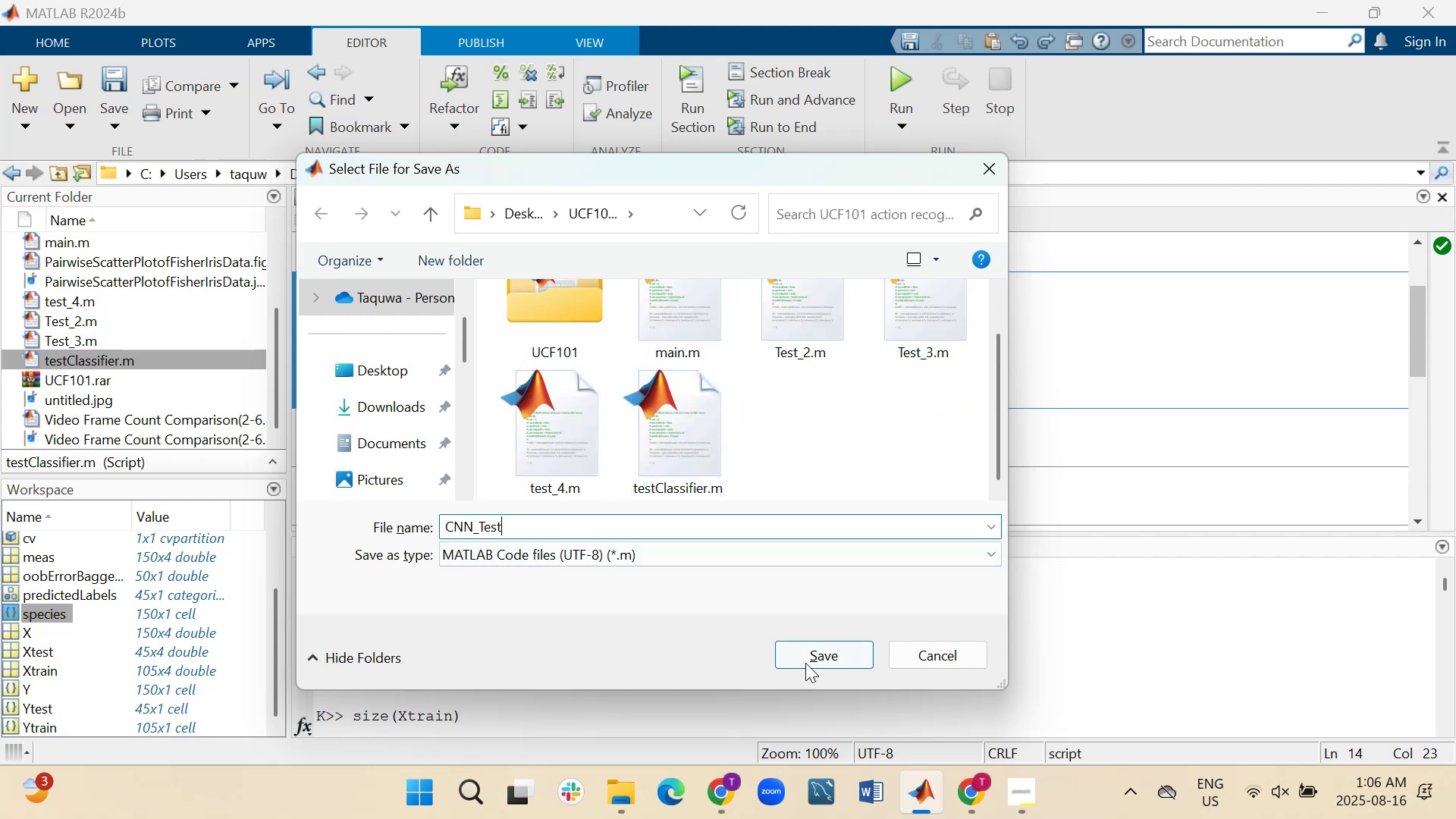 
left_click([804, 657])
 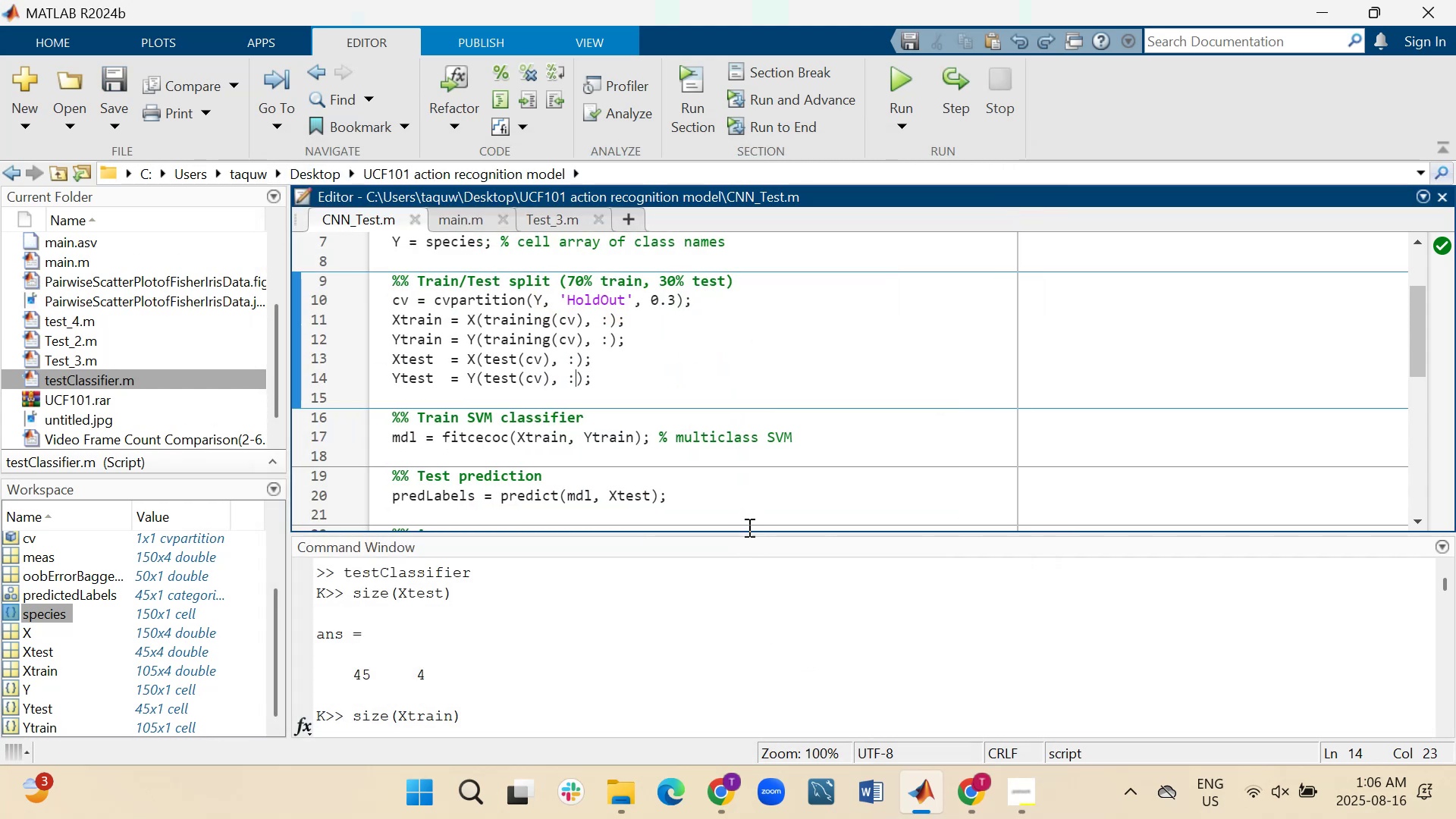 
left_click_drag(start_coordinate=[748, 533], to_coordinate=[738, 657])
 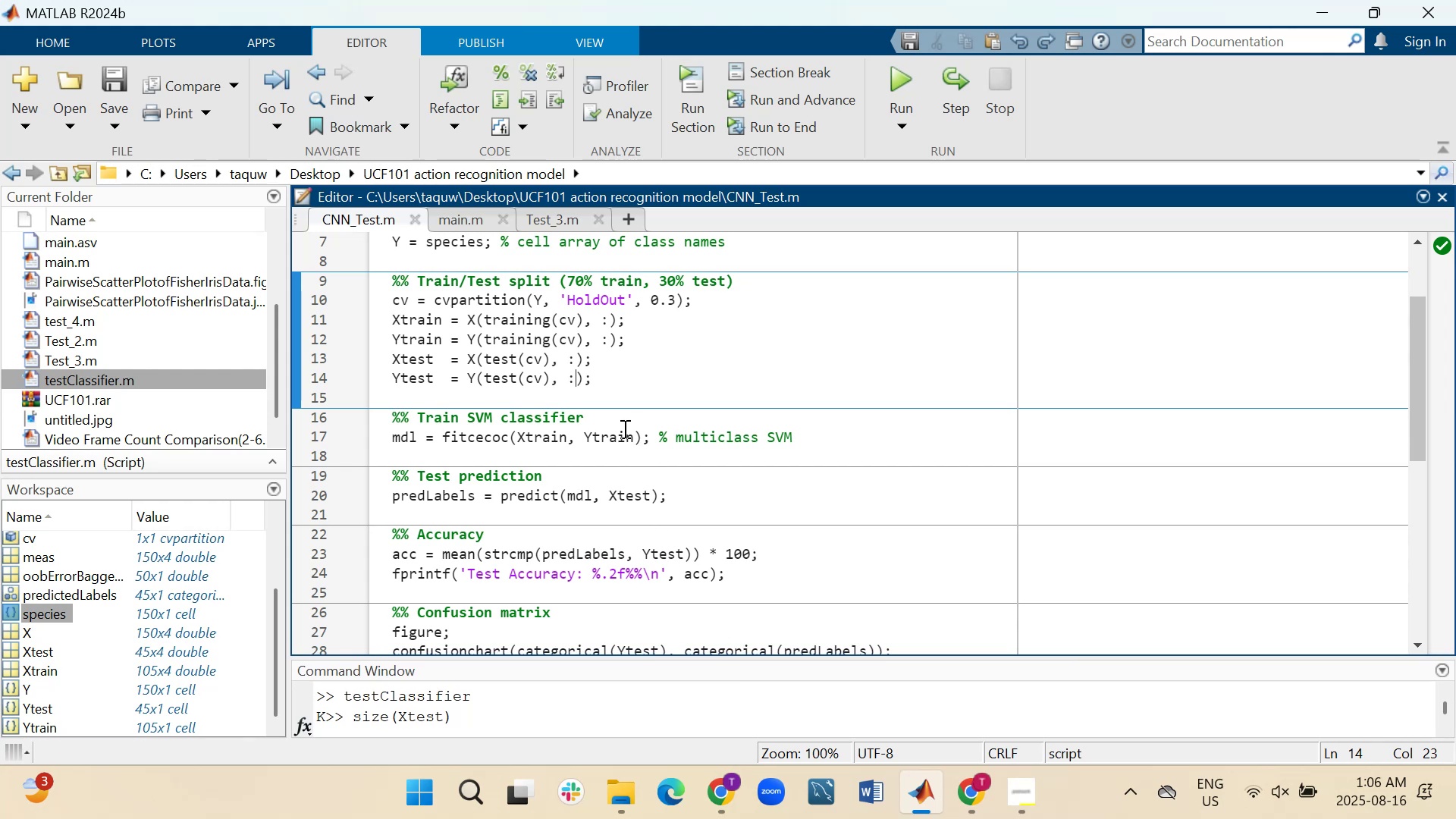 
scroll: coordinate [623, 428], scroll_direction: down, amount: 2.0
 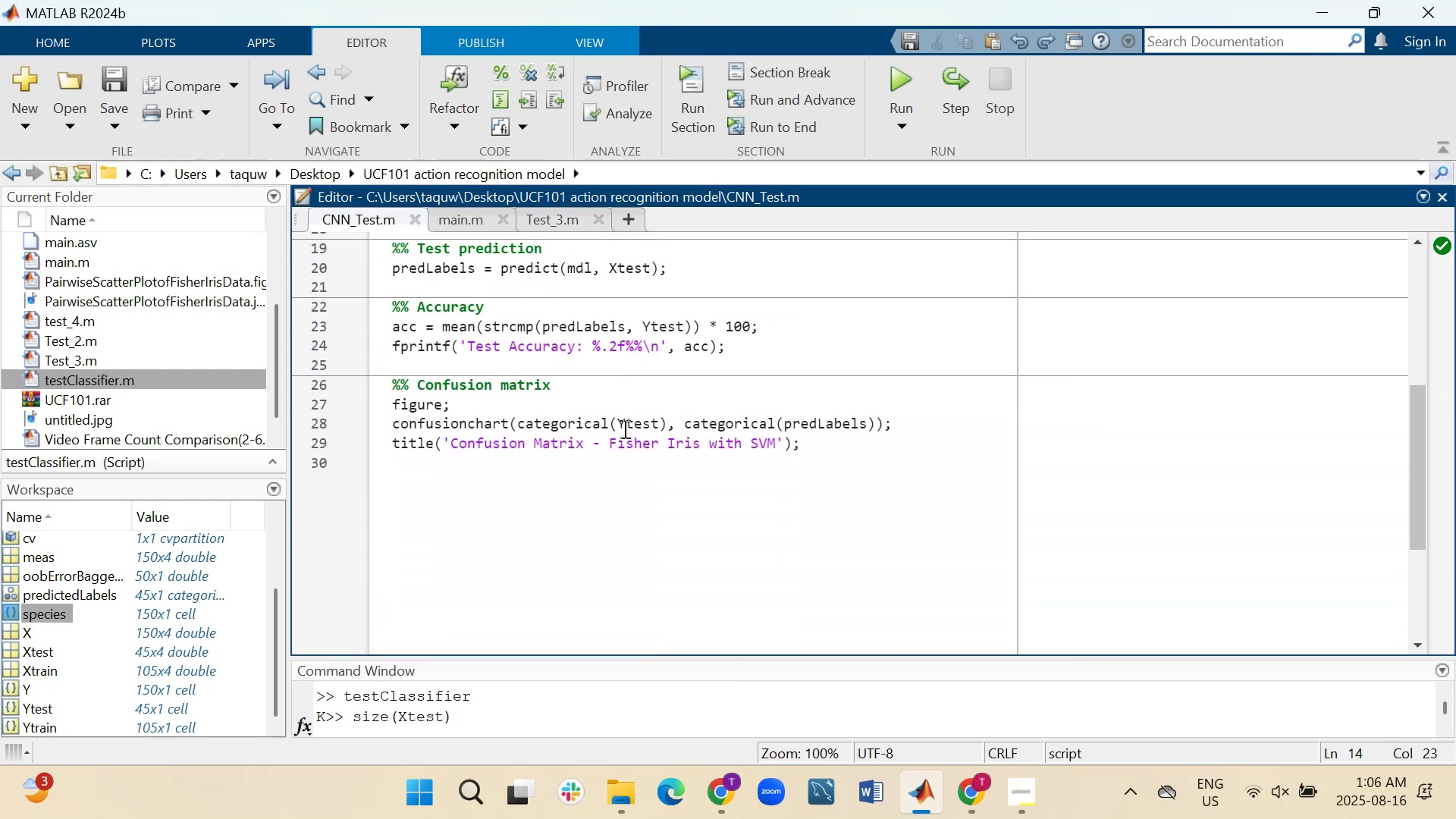 
scroll: coordinate [623, 428], scroll_direction: up, amount: 2.0
 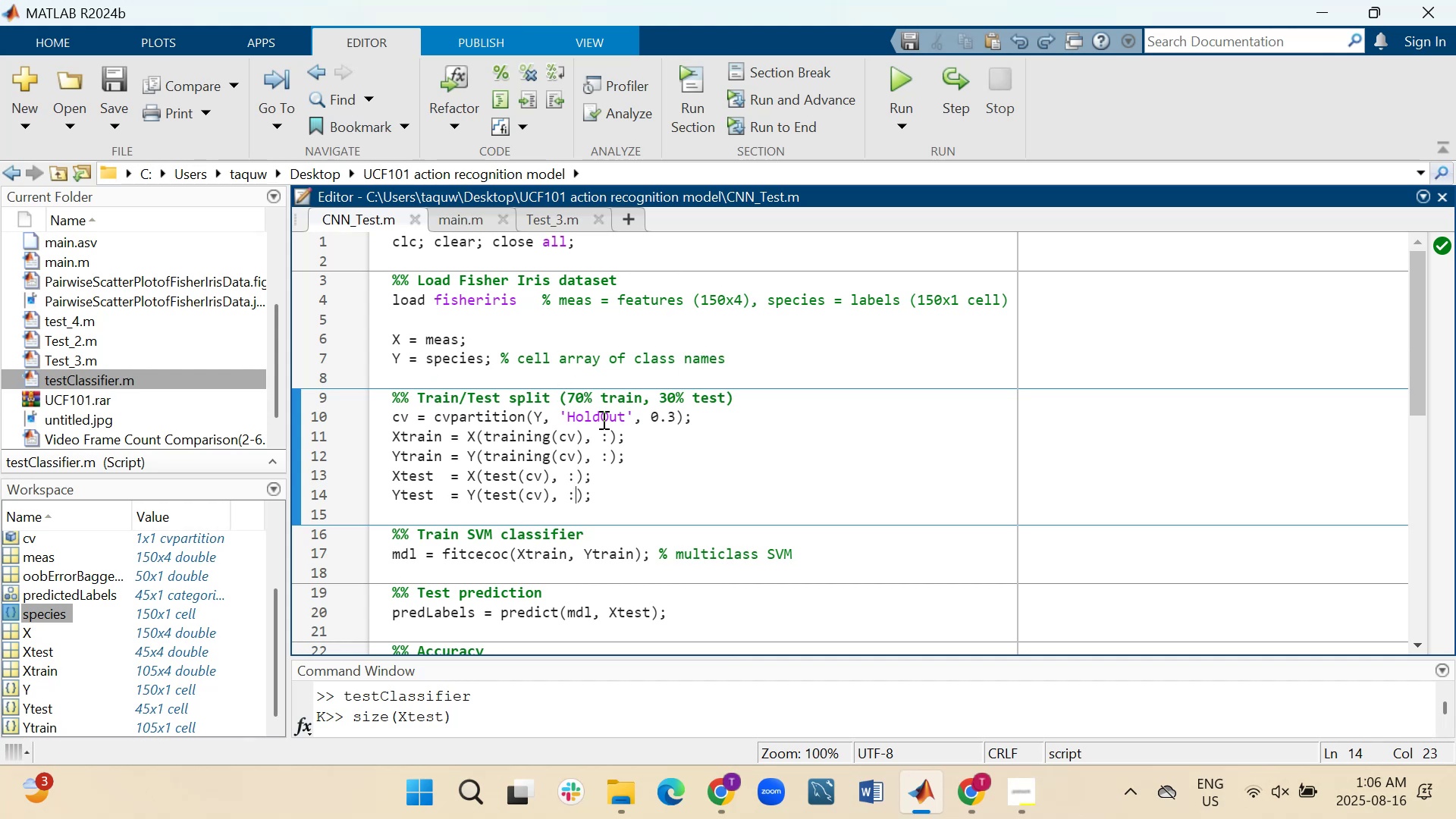 
wait(15.78)
 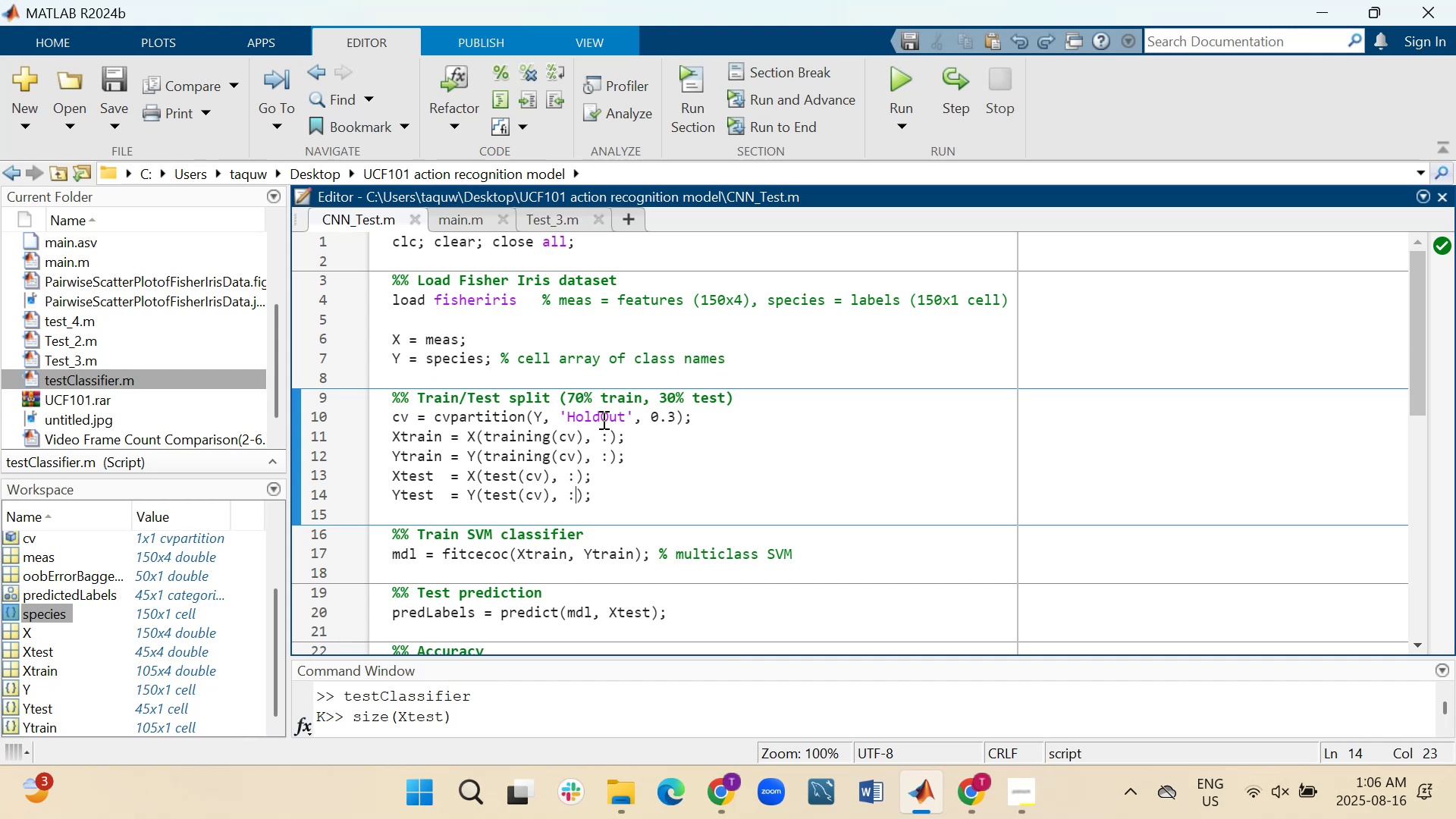 
left_click([676, 422])
 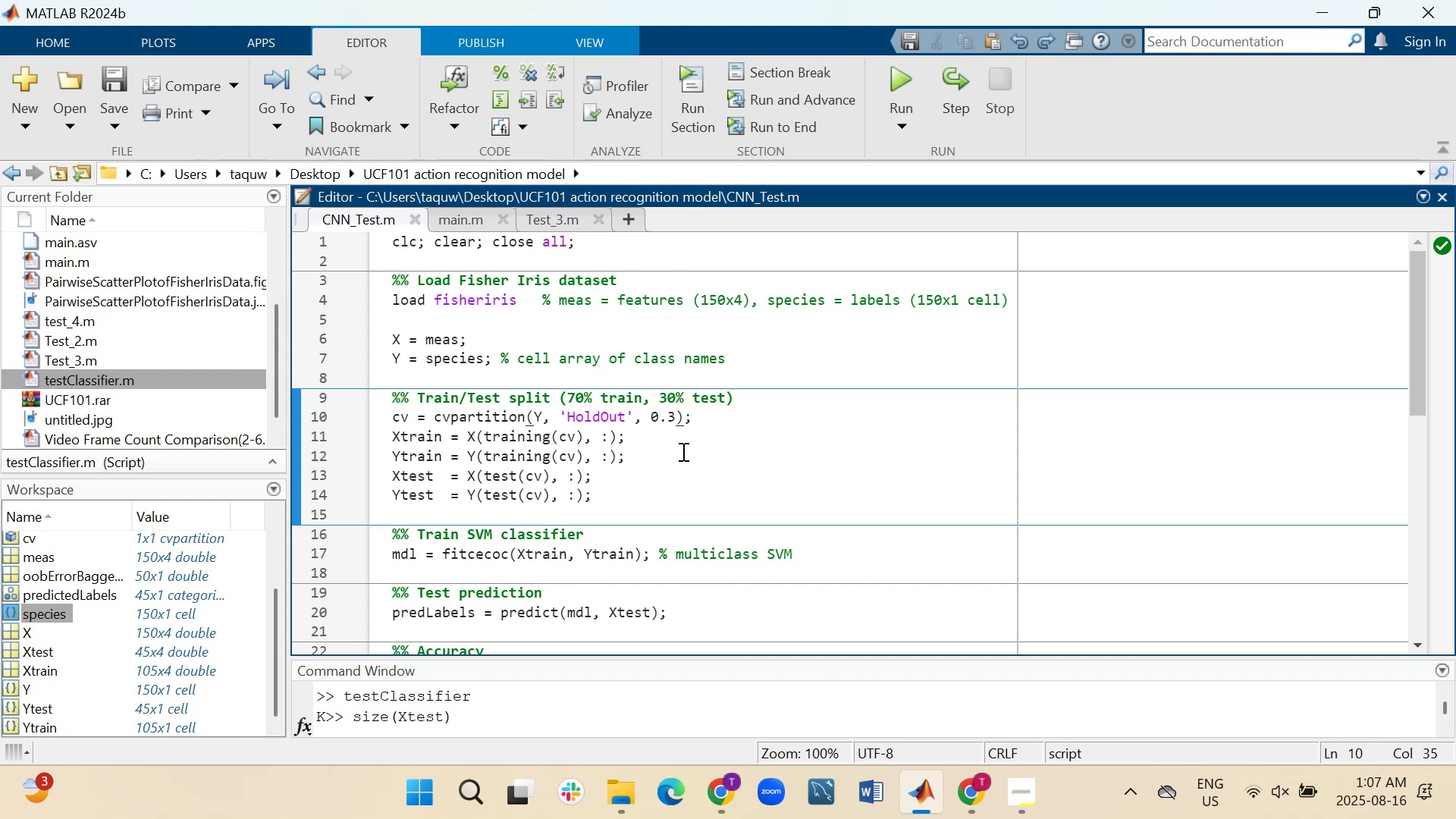 
key(Backspace)
 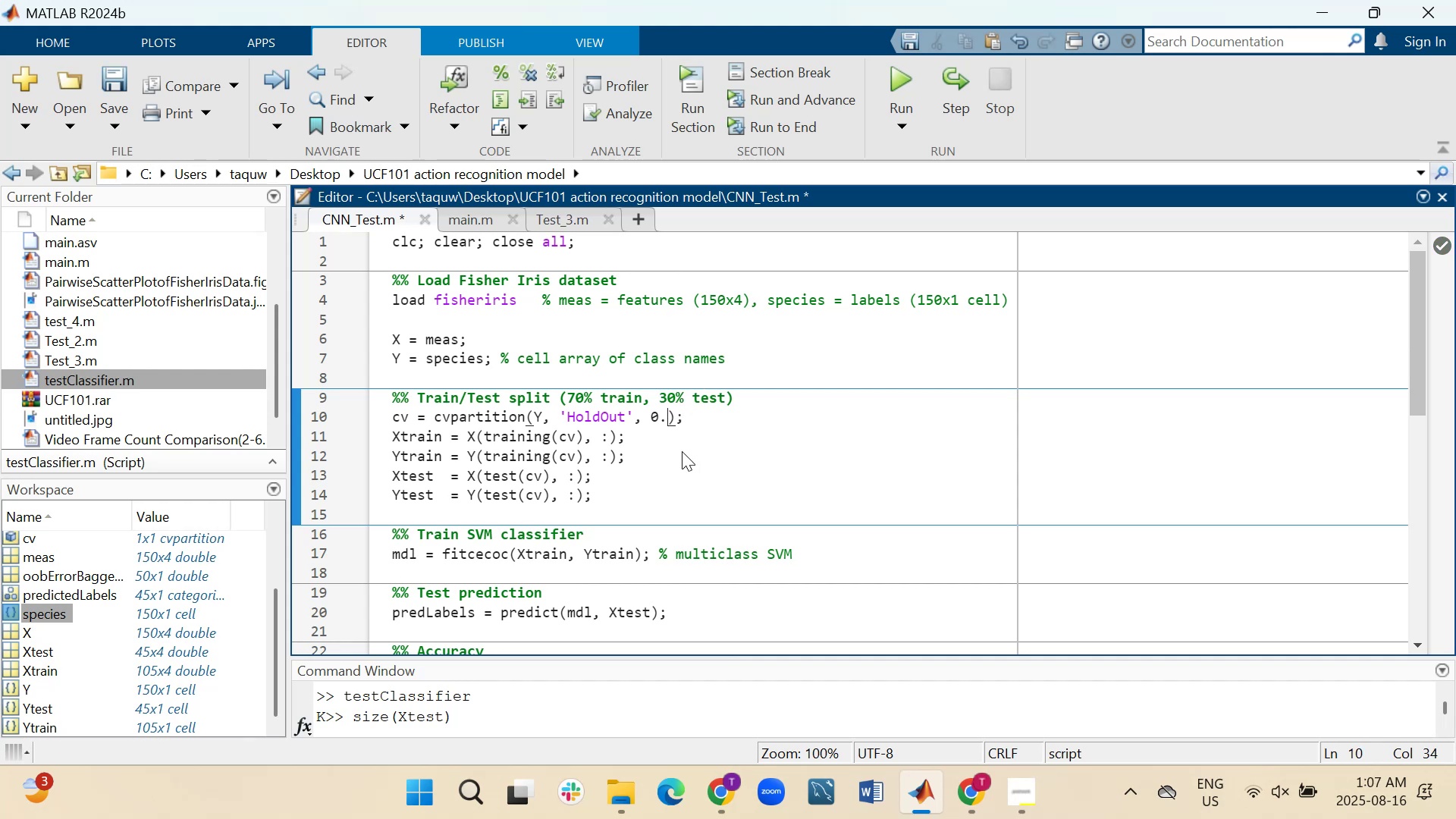 
key(2)
 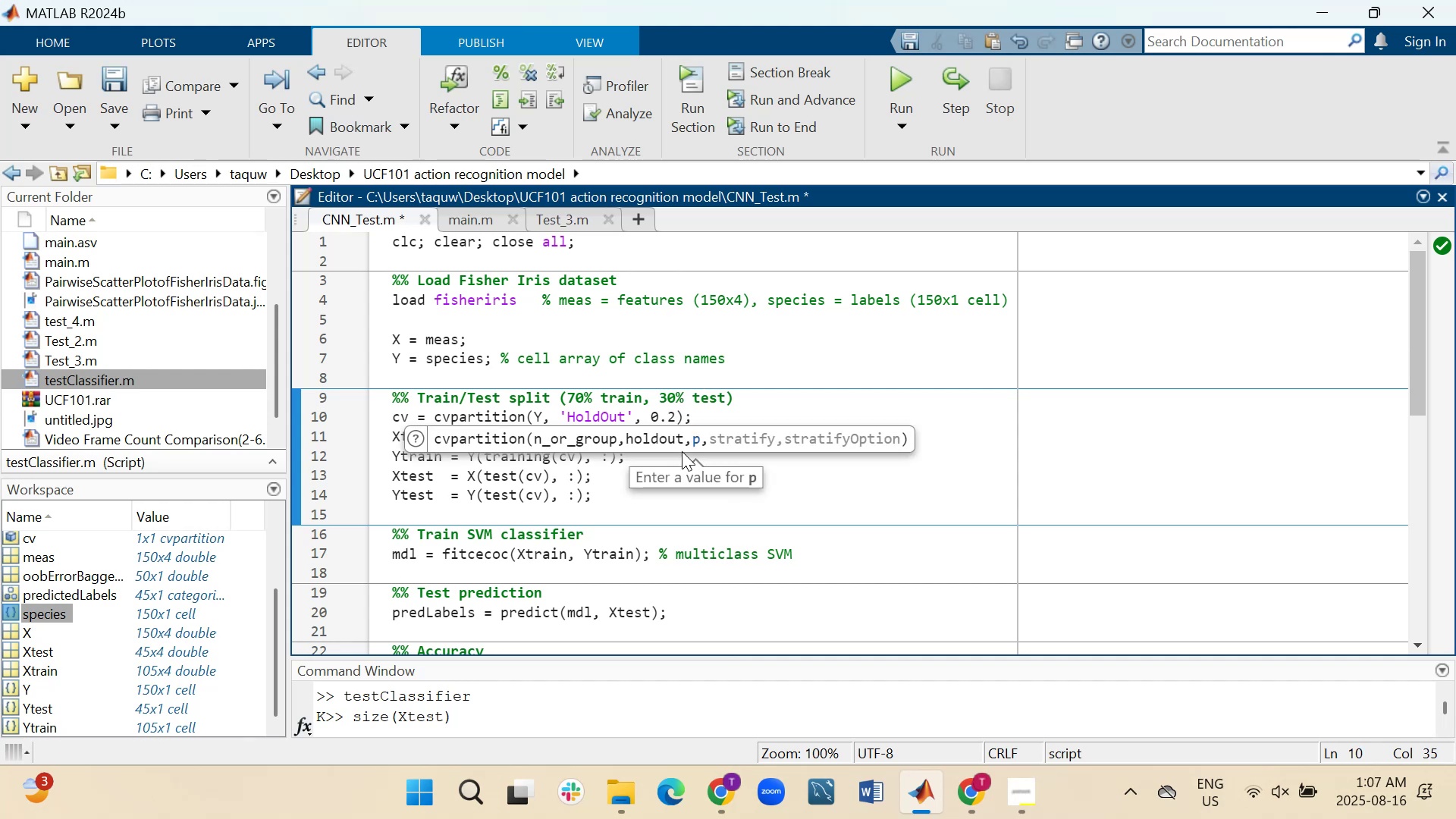 
key(ArrowUp)
 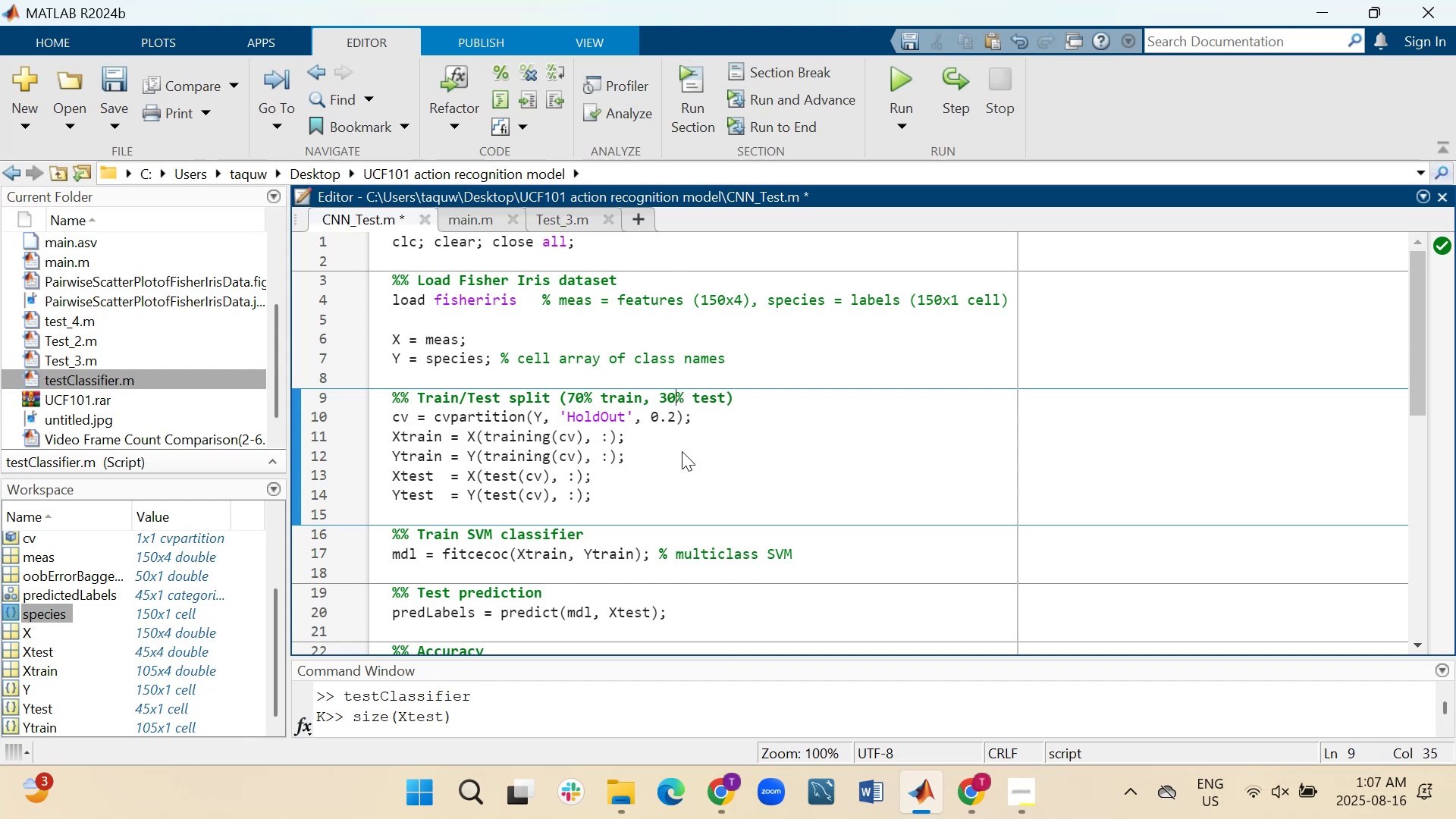 
key(ArrowLeft)
 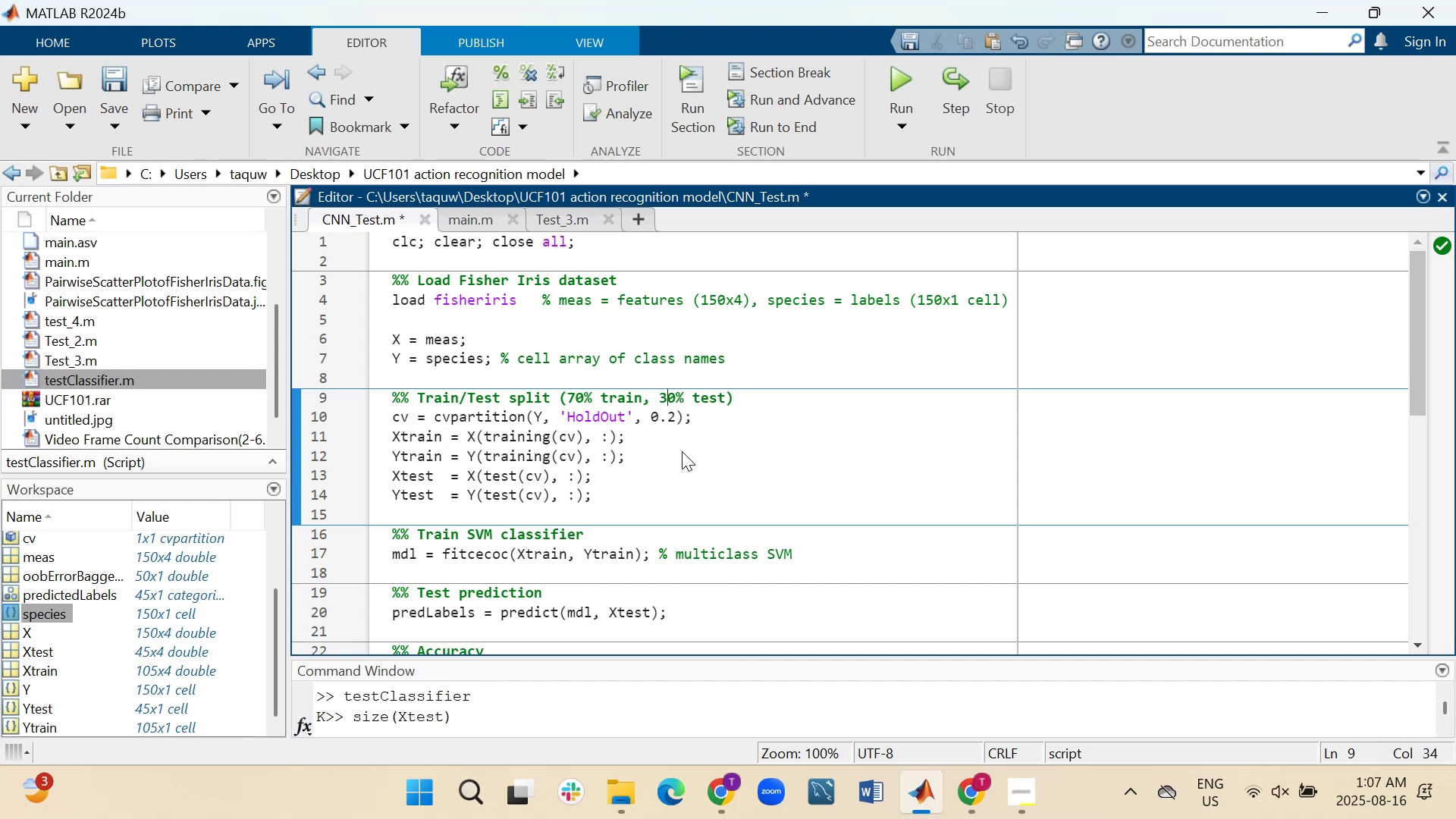 
key(Backspace)
 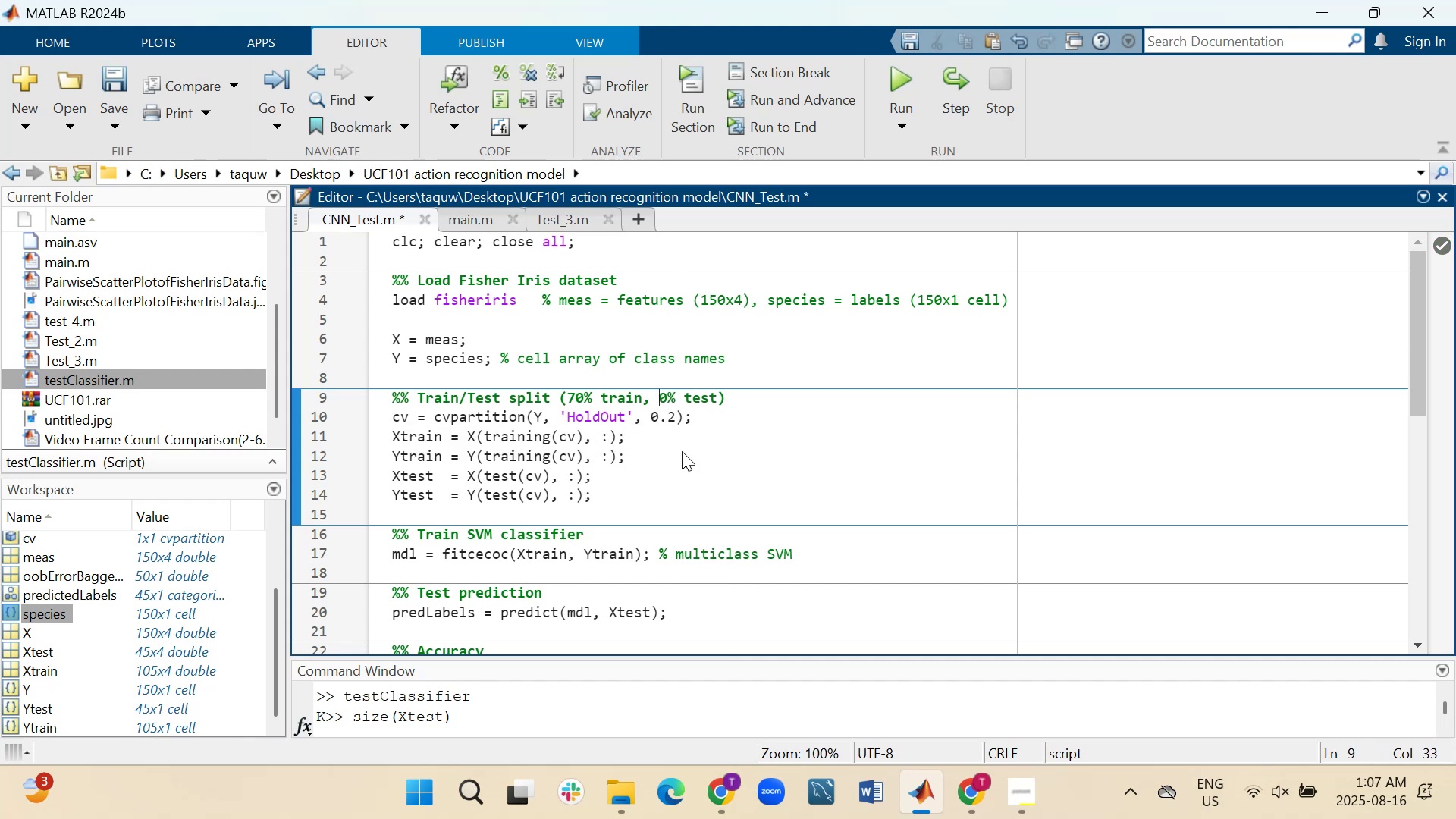 
key(2)
 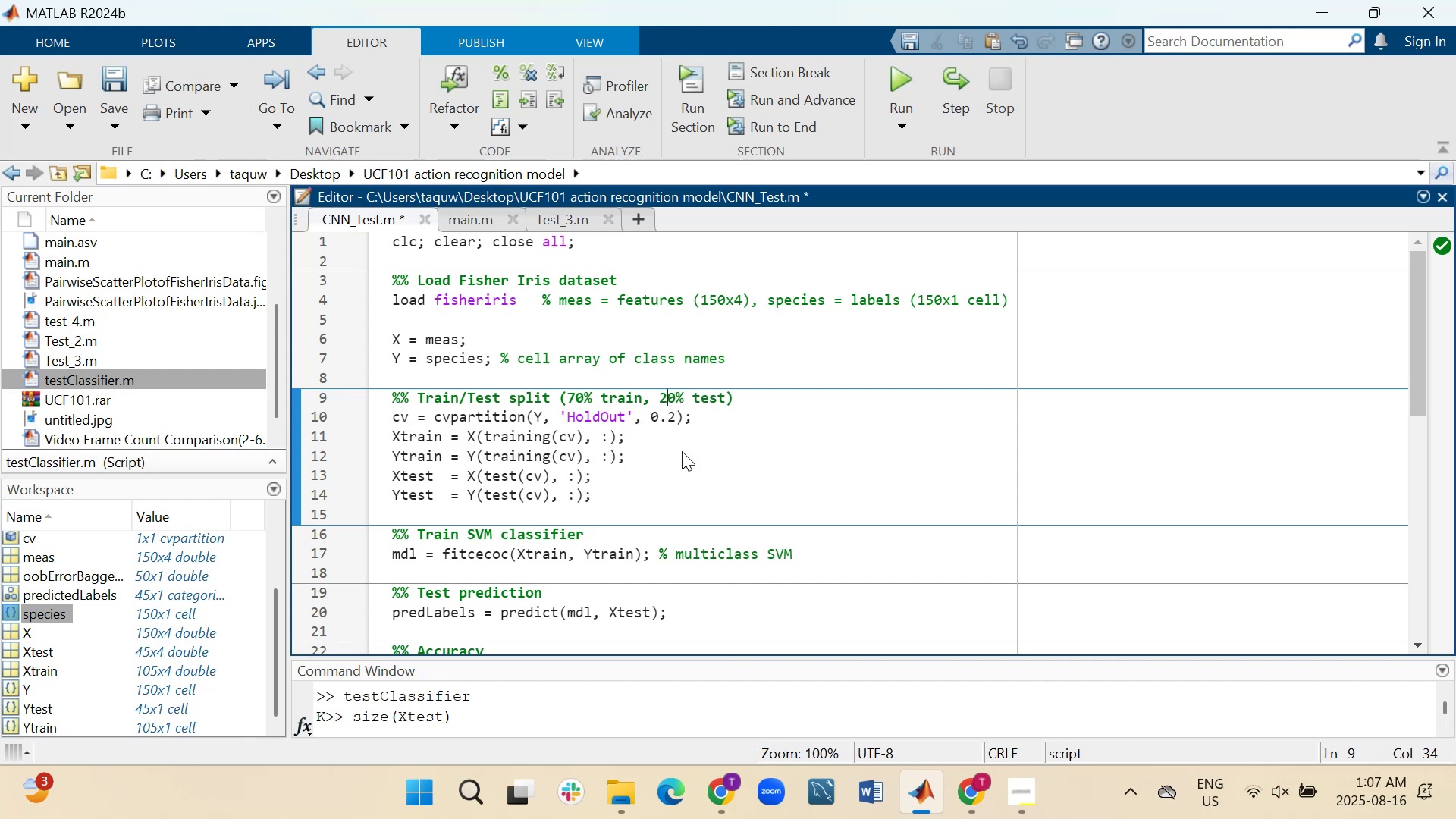 
key(Control+S)
 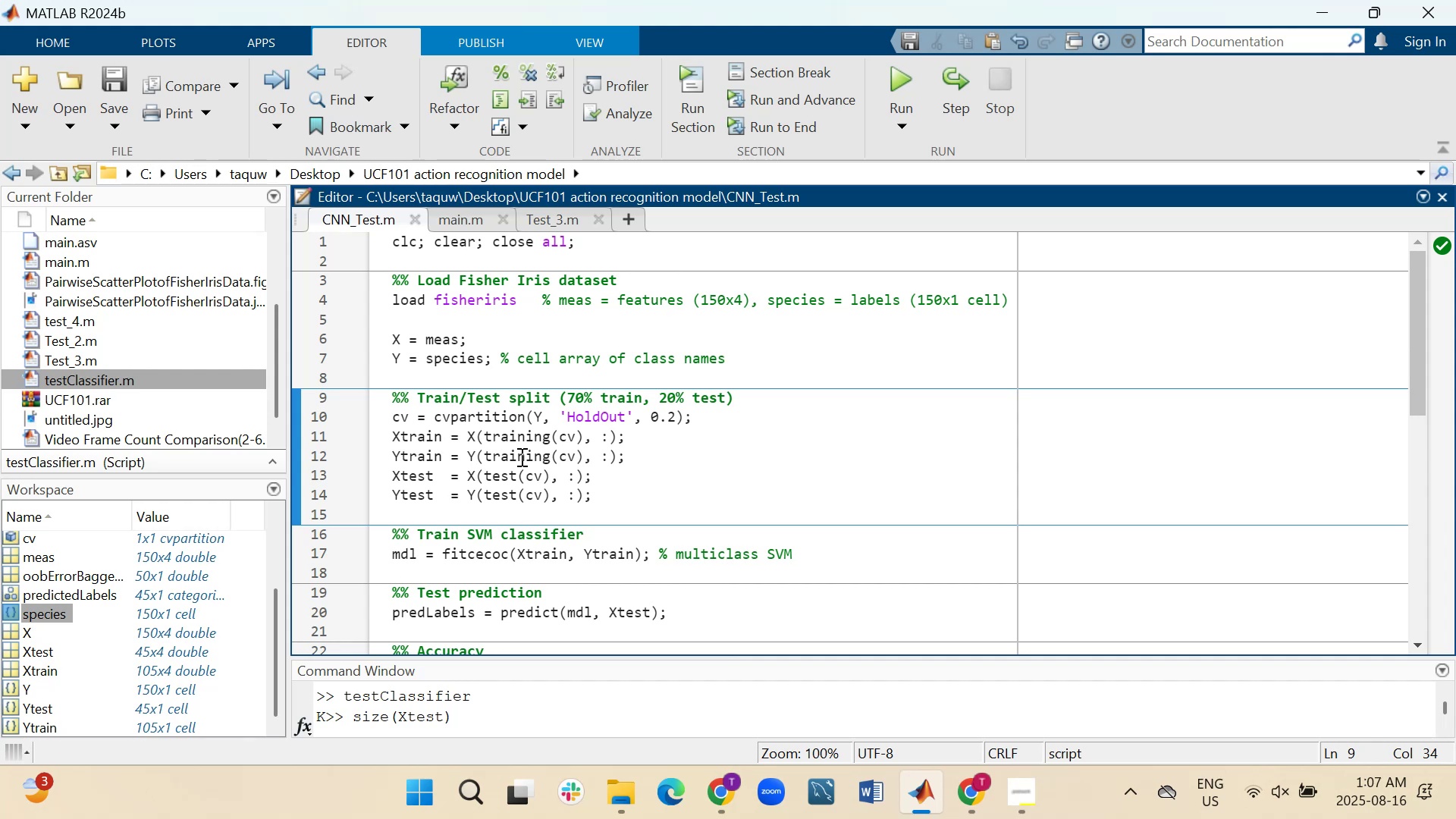 
wait(5.13)
 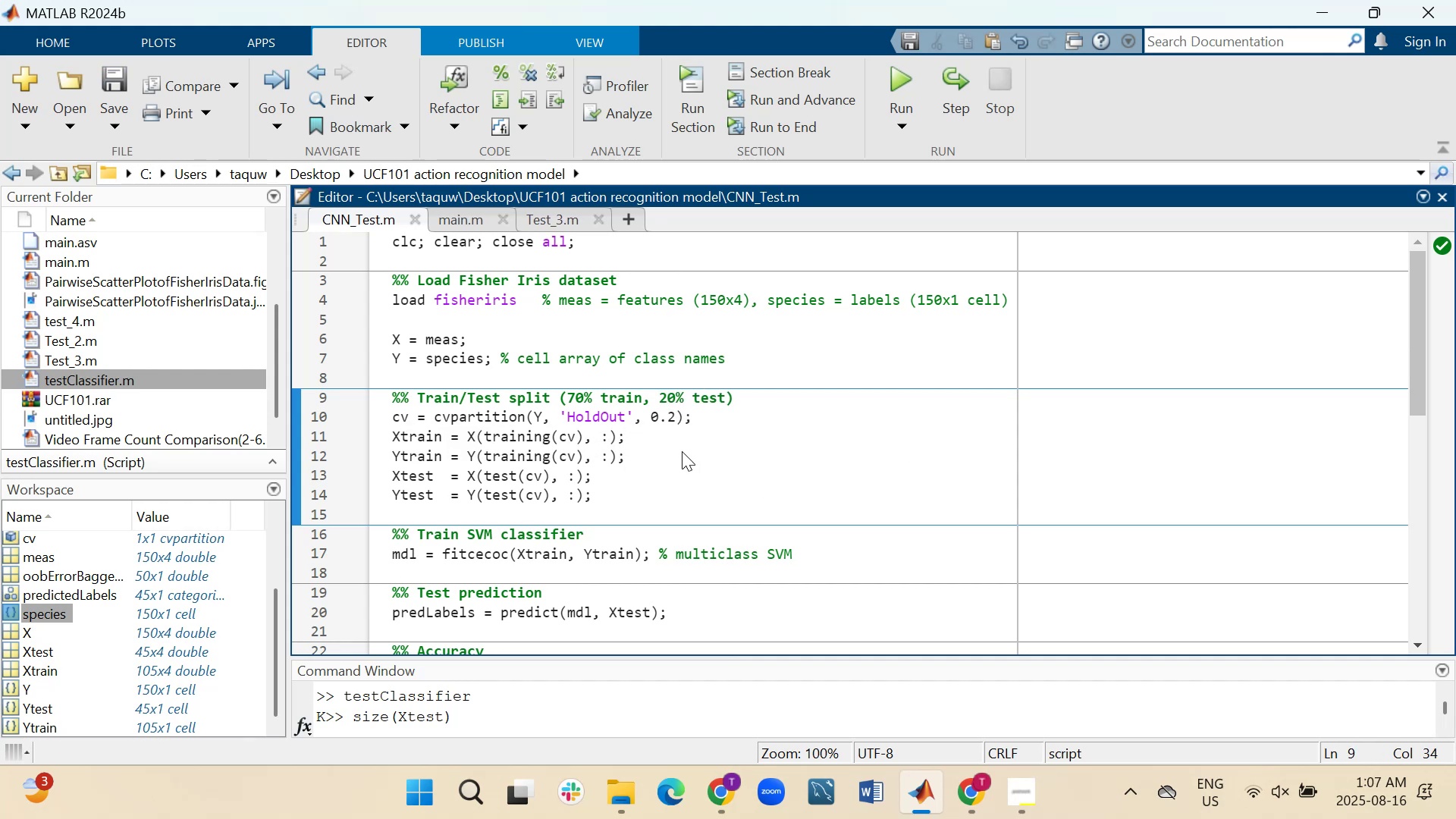 
scroll: coordinate [520, 456], scroll_direction: down, amount: 1.0
 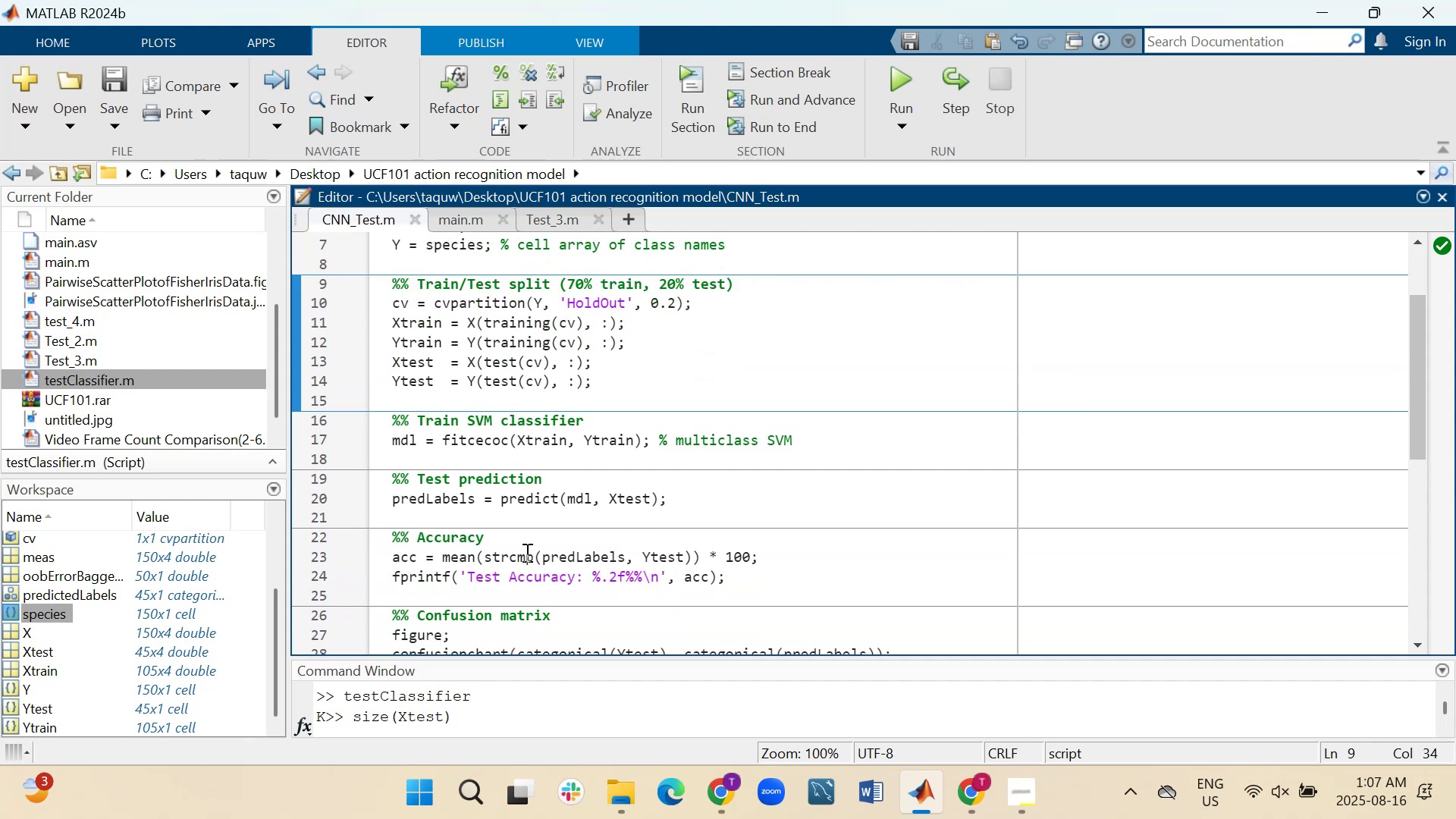 
wait(6.16)
 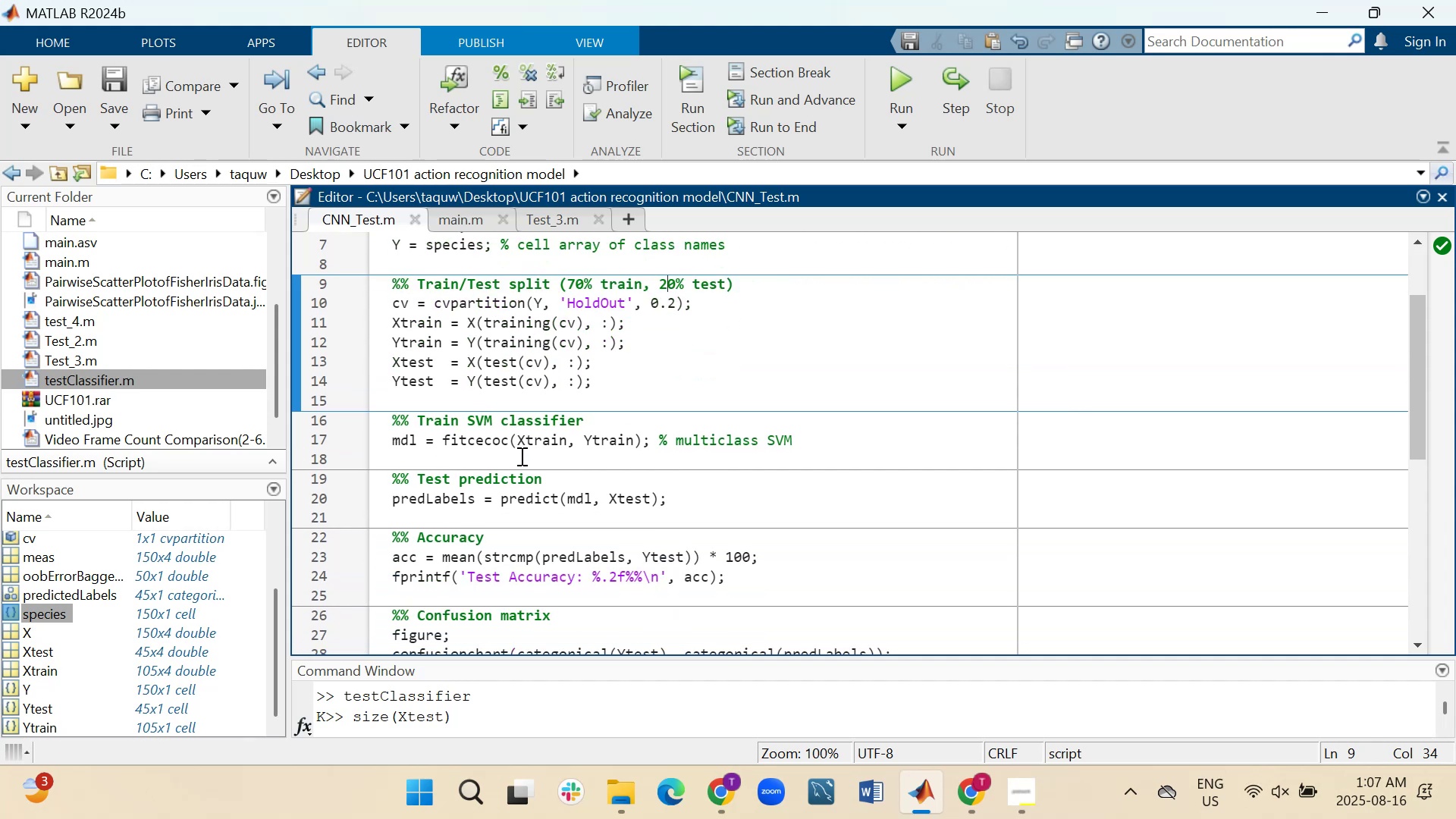 
scroll: coordinate [542, 549], scroll_direction: down, amount: 1.0
 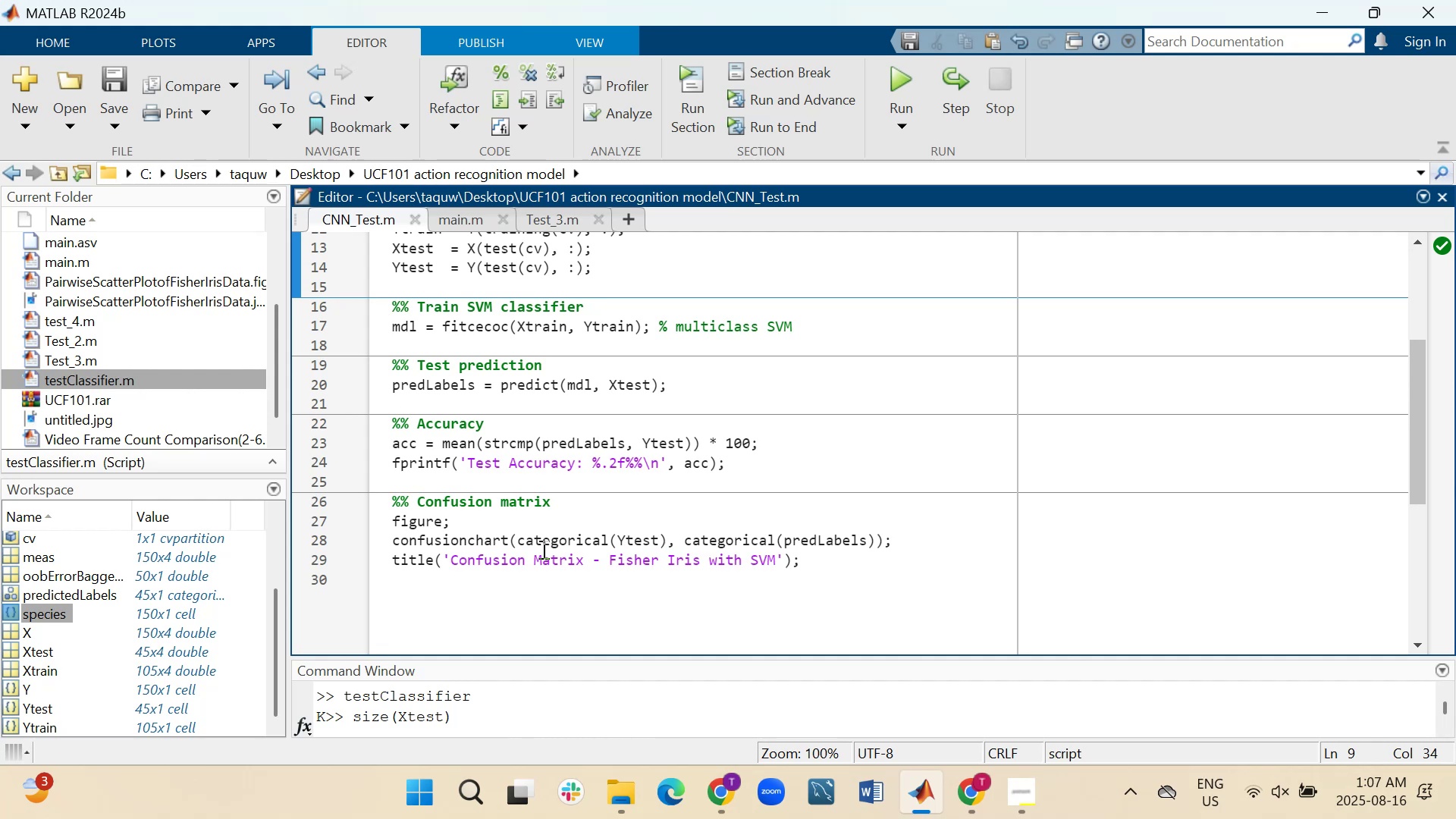 
scroll: coordinate [542, 549], scroll_direction: up, amount: 2.0
 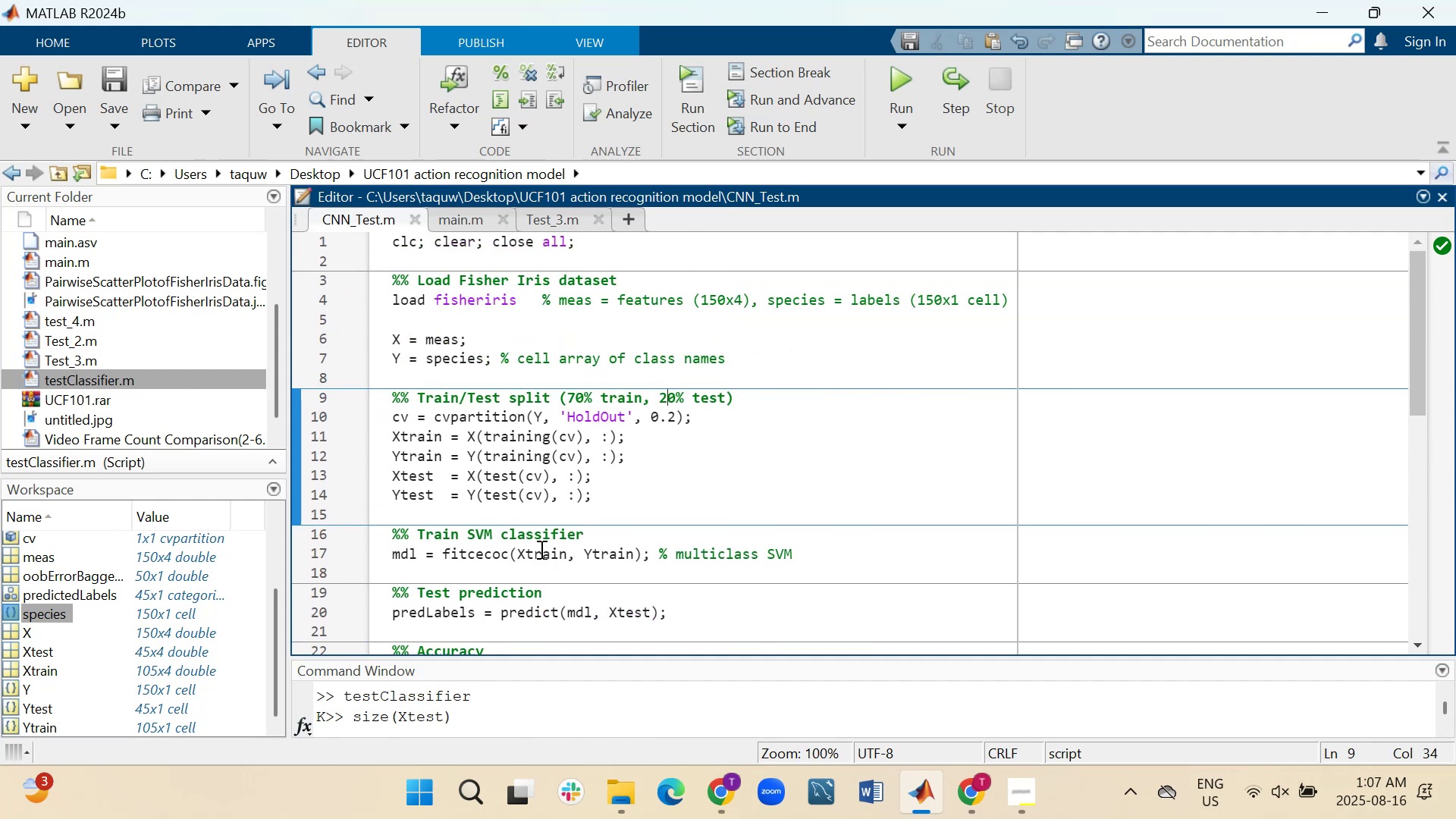 
wait(5.73)
 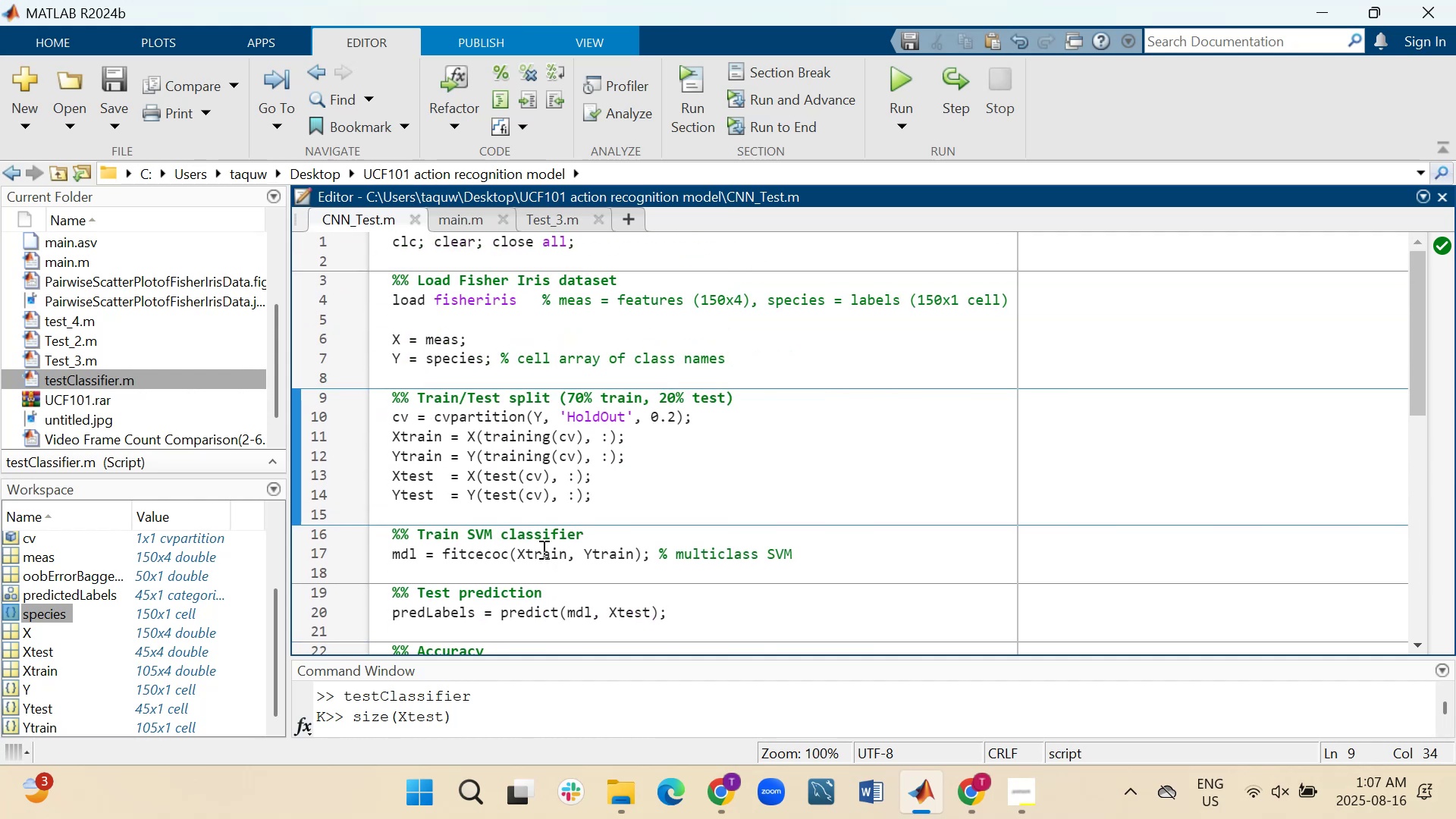 
scroll: coordinate [540, 549], scroll_direction: up, amount: 1.0
 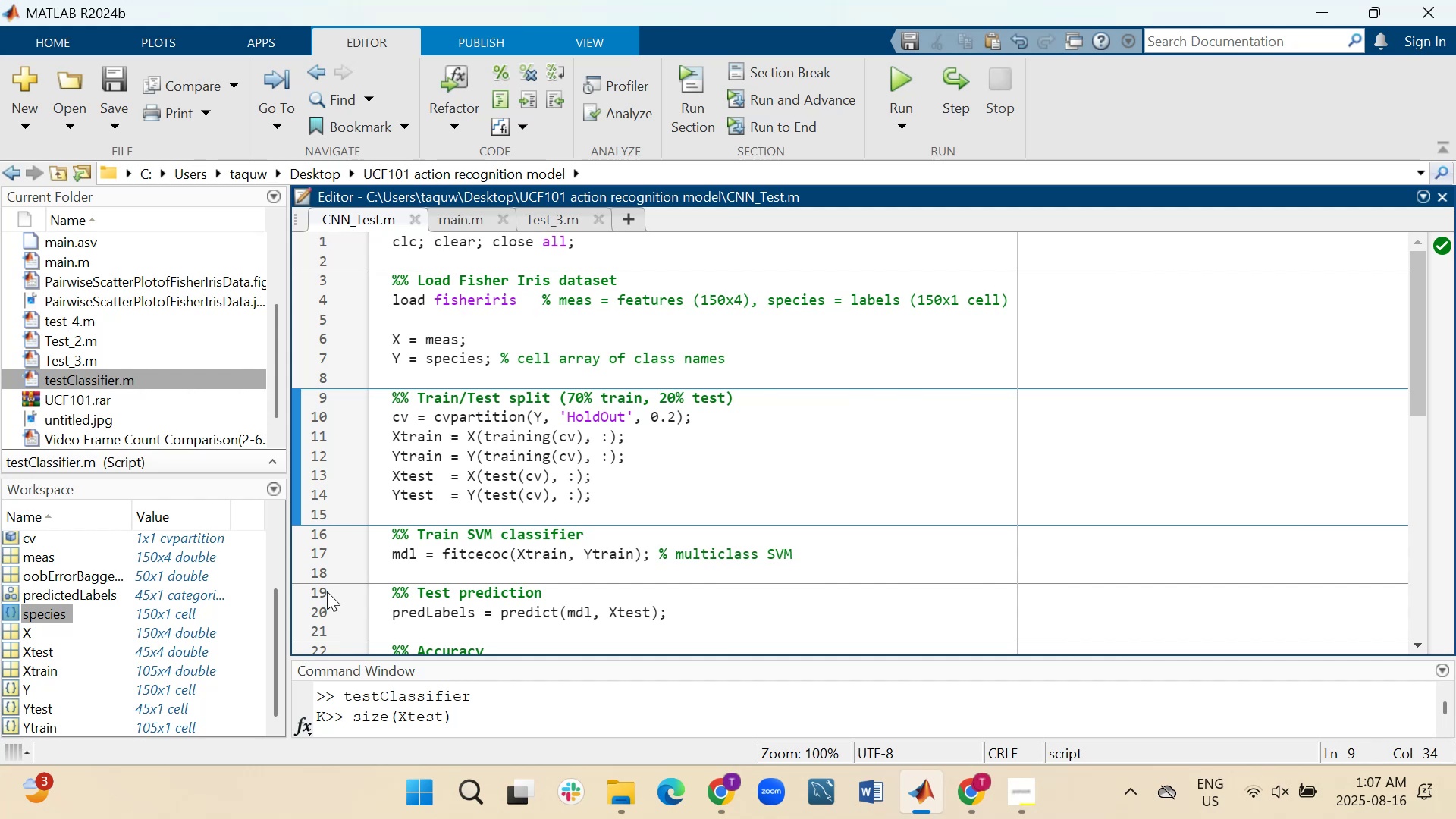 
wait(7.04)
 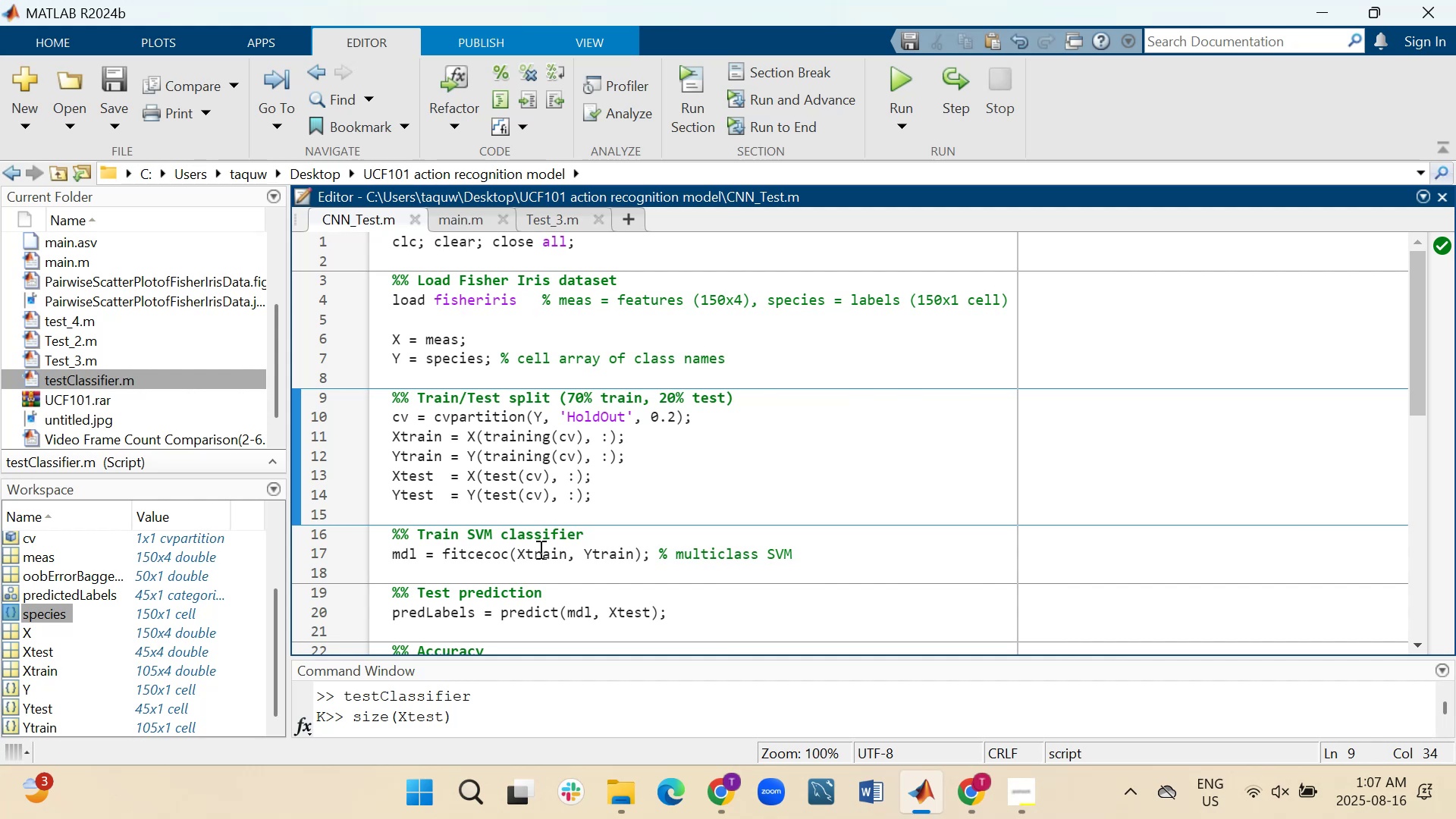 
left_click_drag(start_coordinate=[761, 657], to_coordinate=[764, 586])
 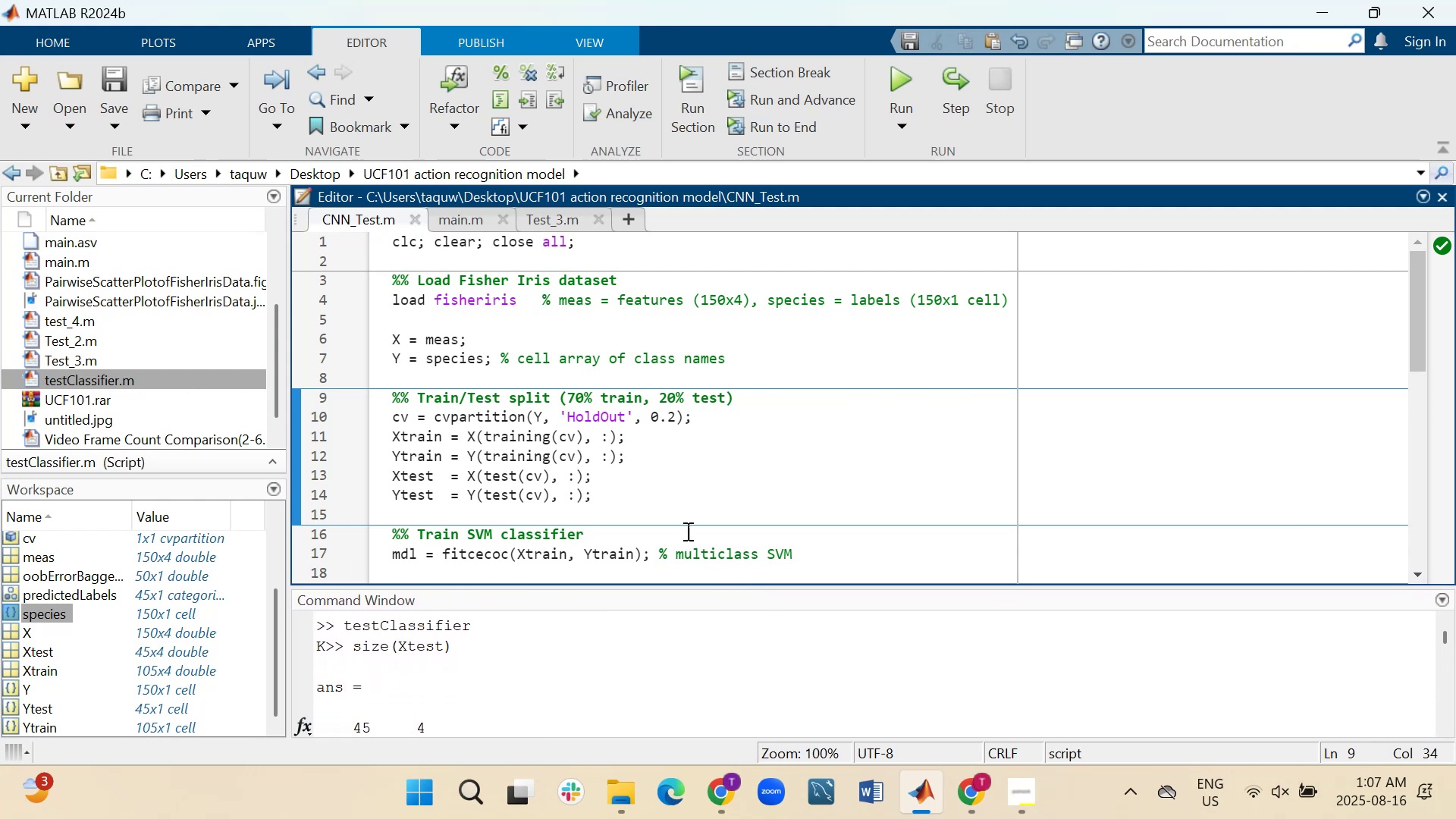 
scroll: coordinate [807, 632], scroll_direction: down, amount: 14.0
 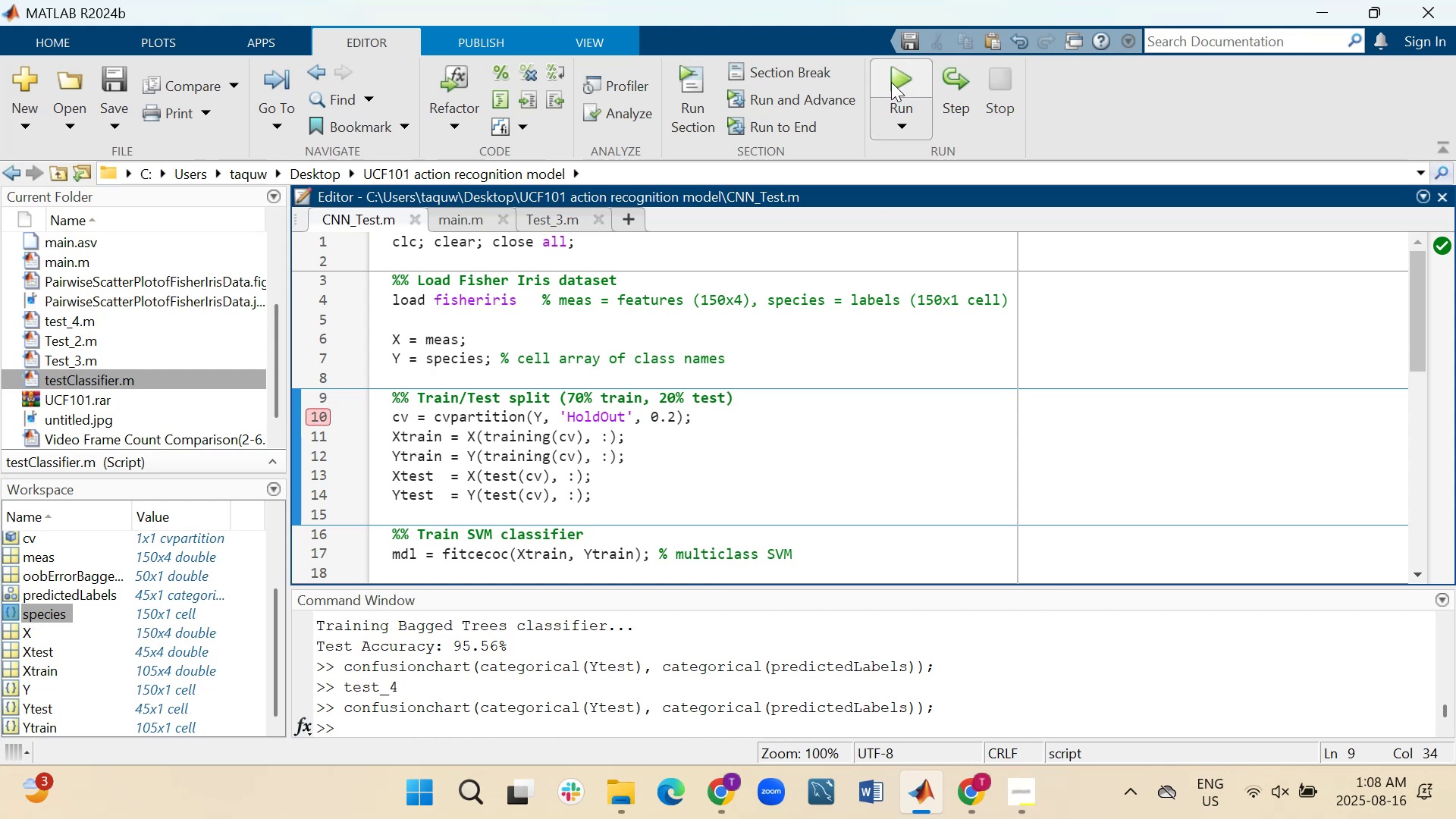 
wait(25.98)
 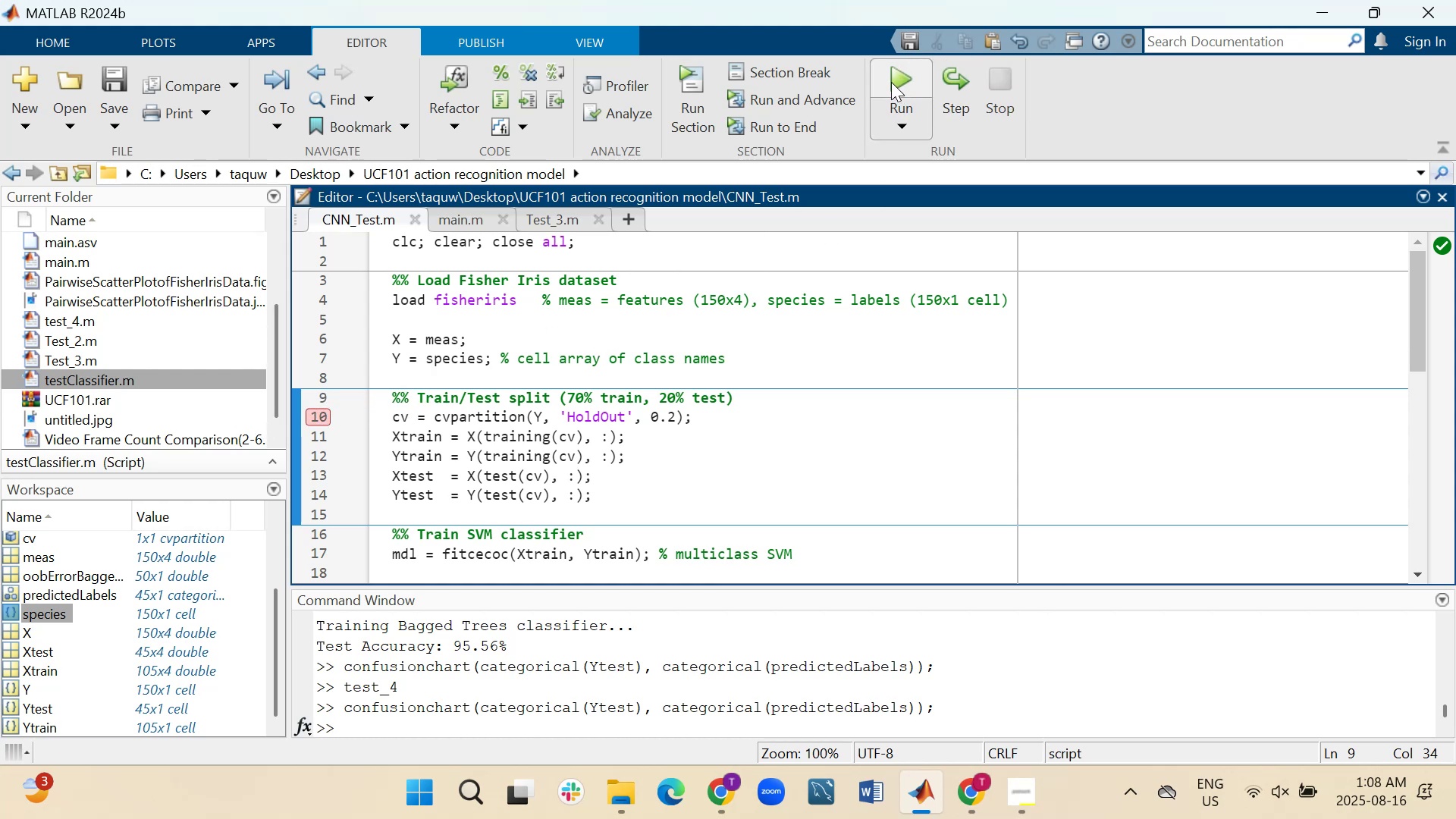 
left_click([964, 75])
 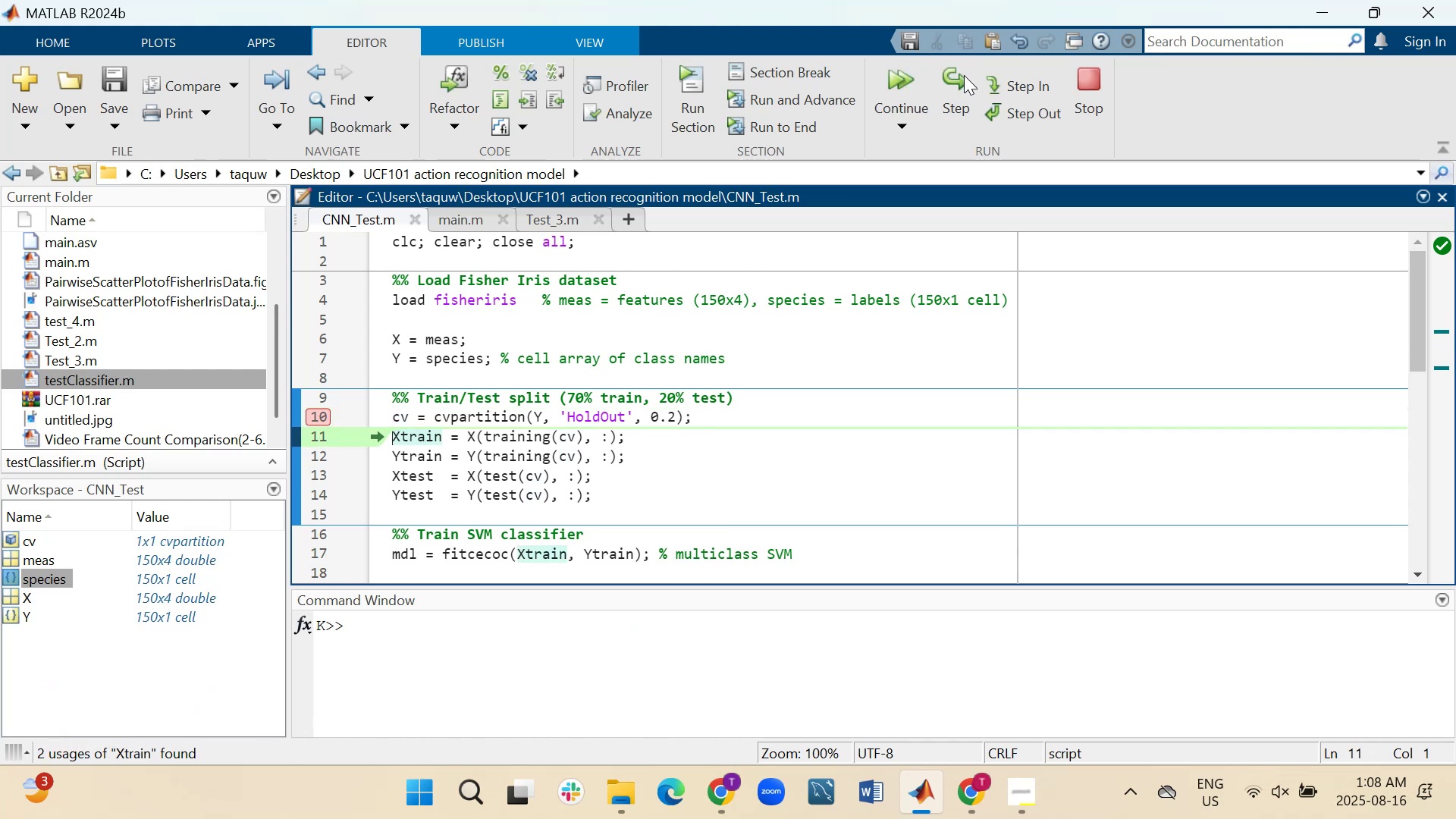 
left_click([964, 76])
 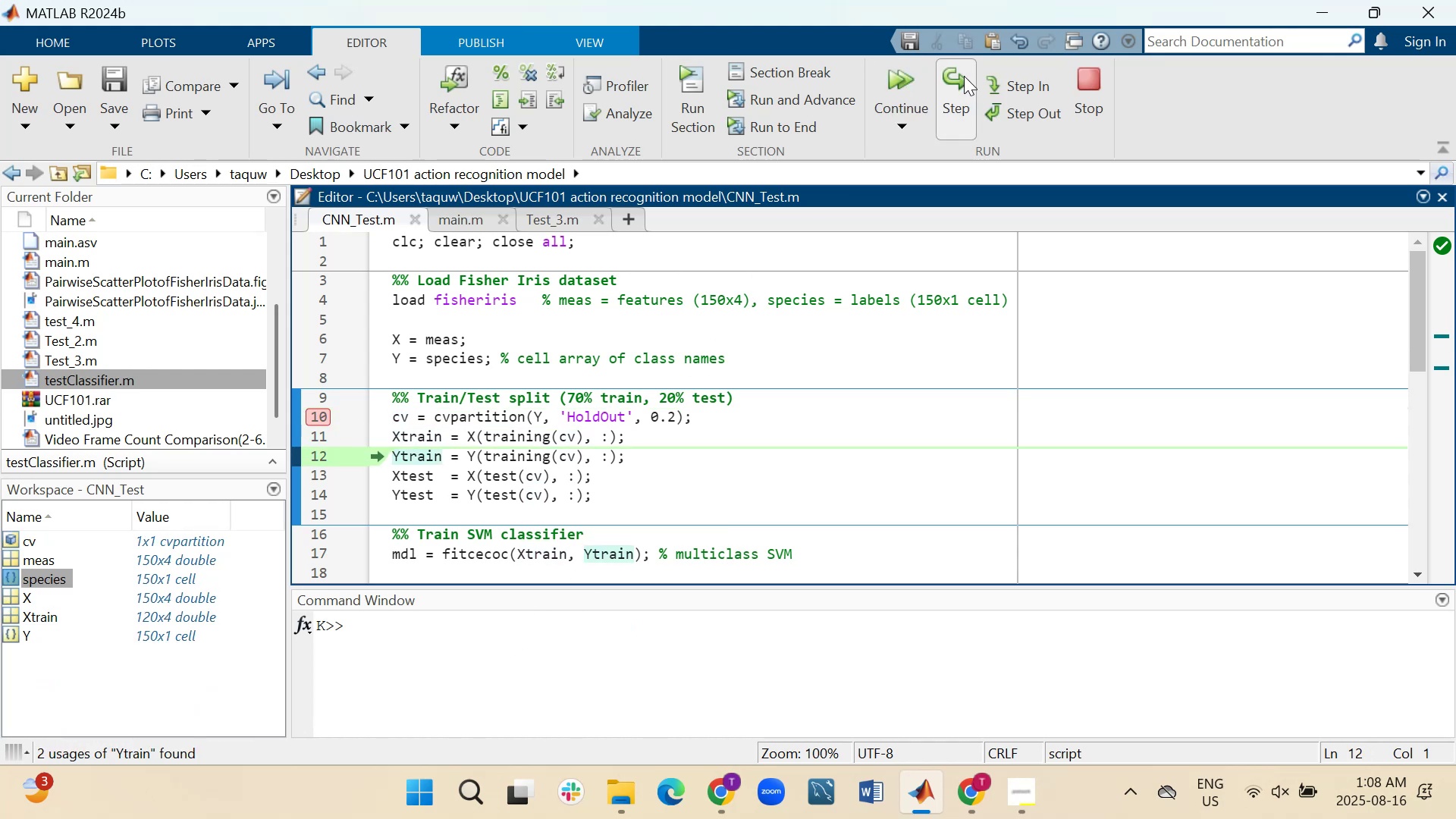 
left_click([964, 76])
 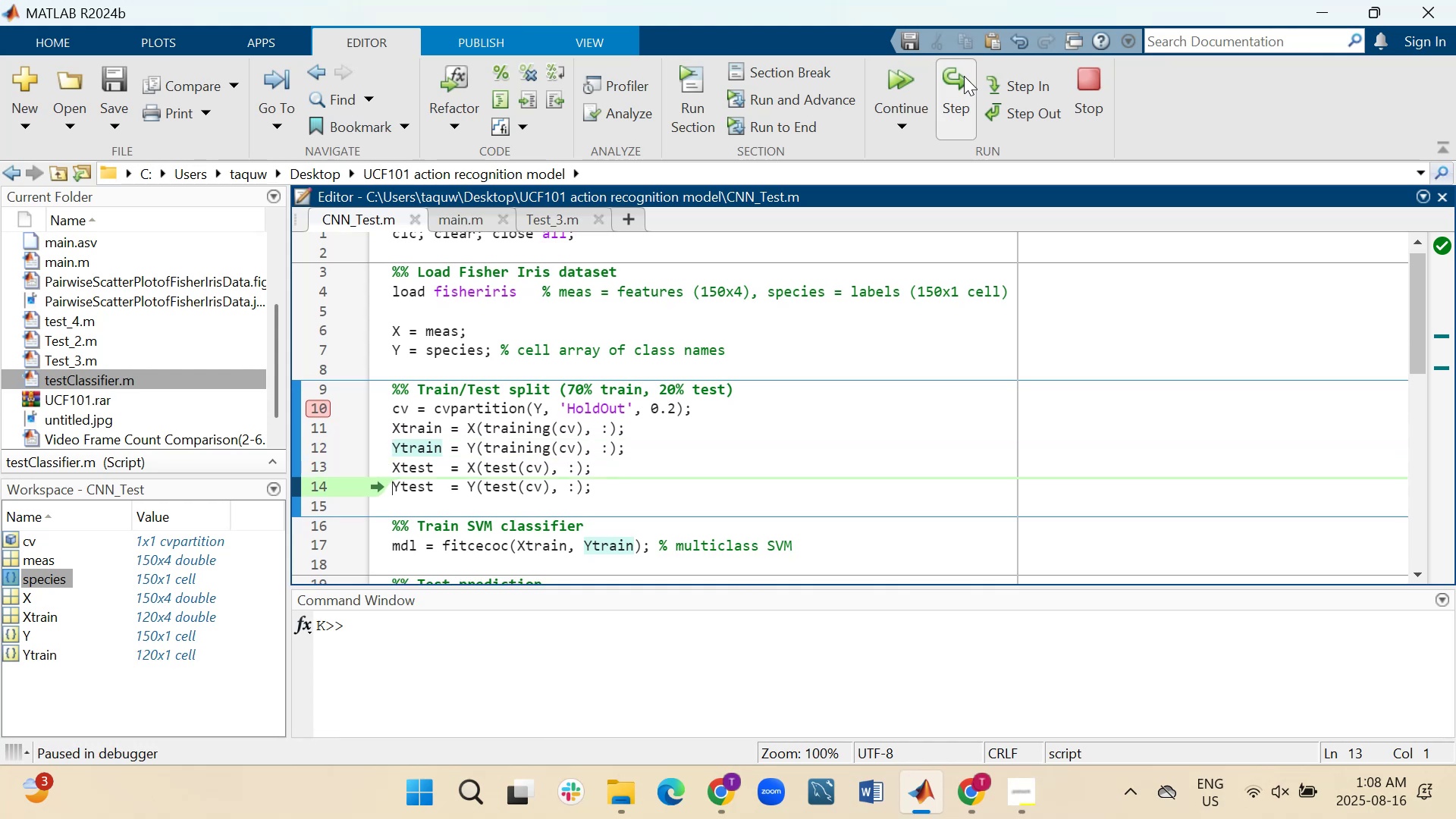 
double_click([964, 76])
 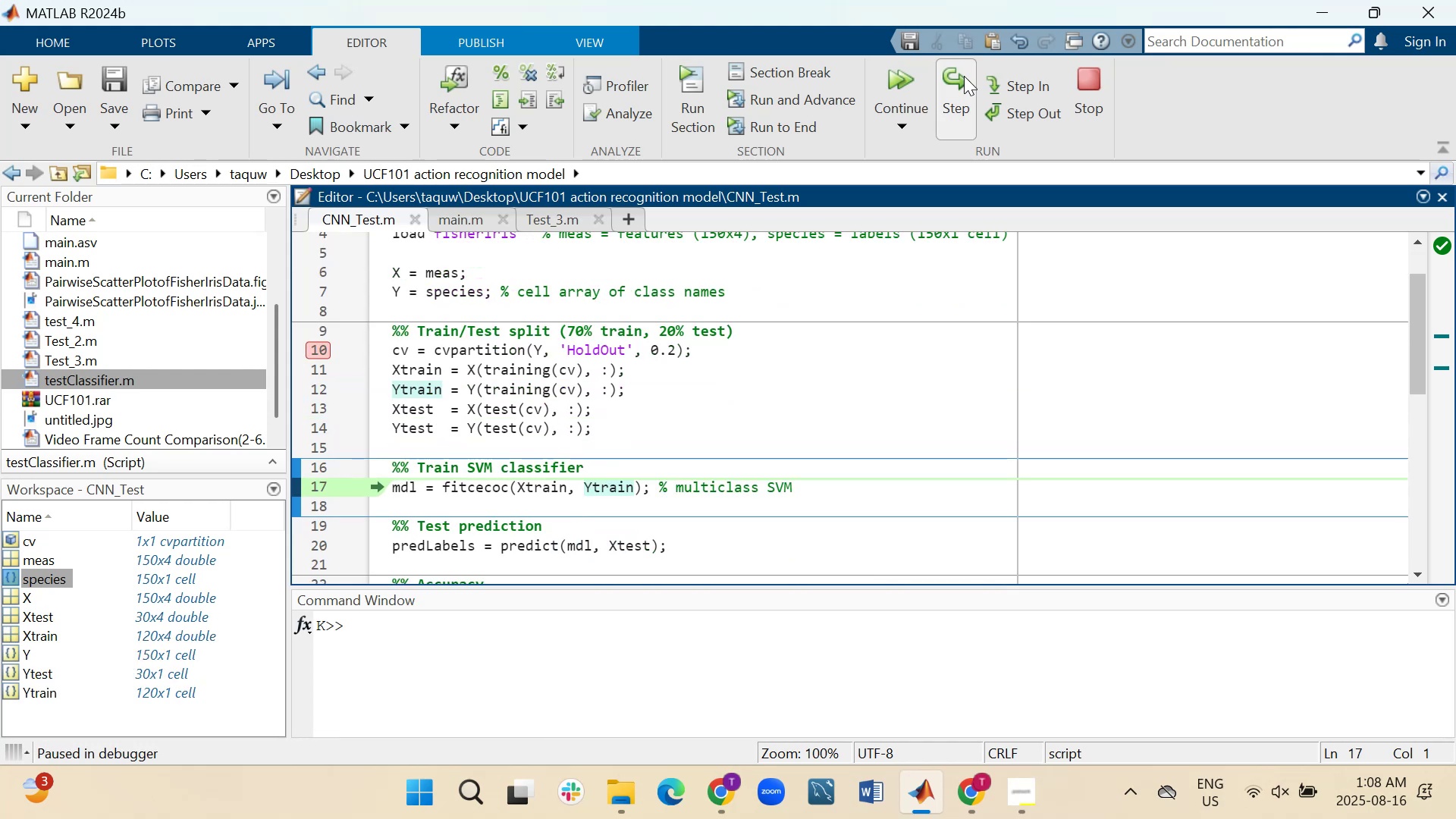 
mouse_move([964, 118])
 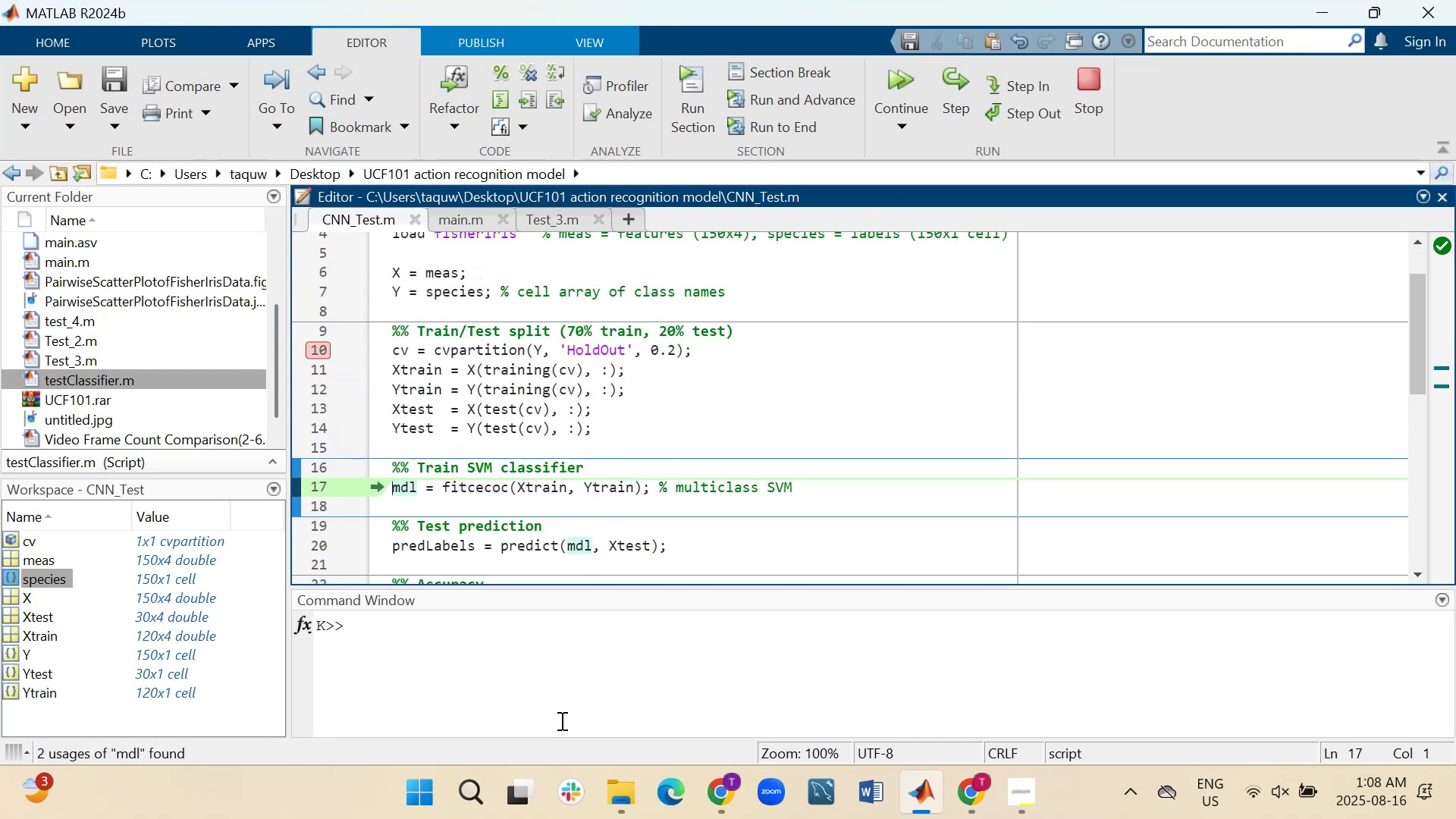 
left_click([581, 670])
 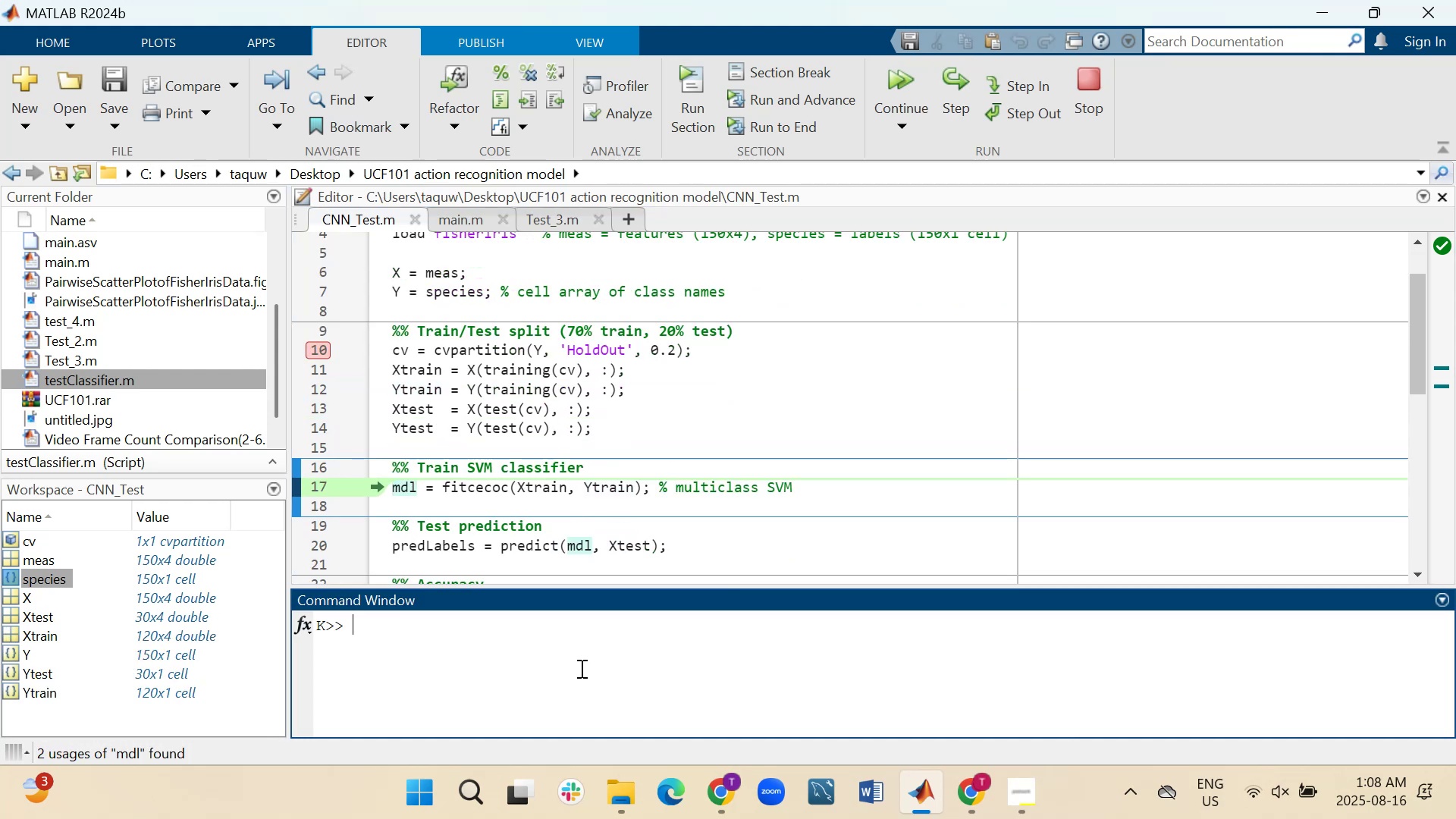 
type(car()
 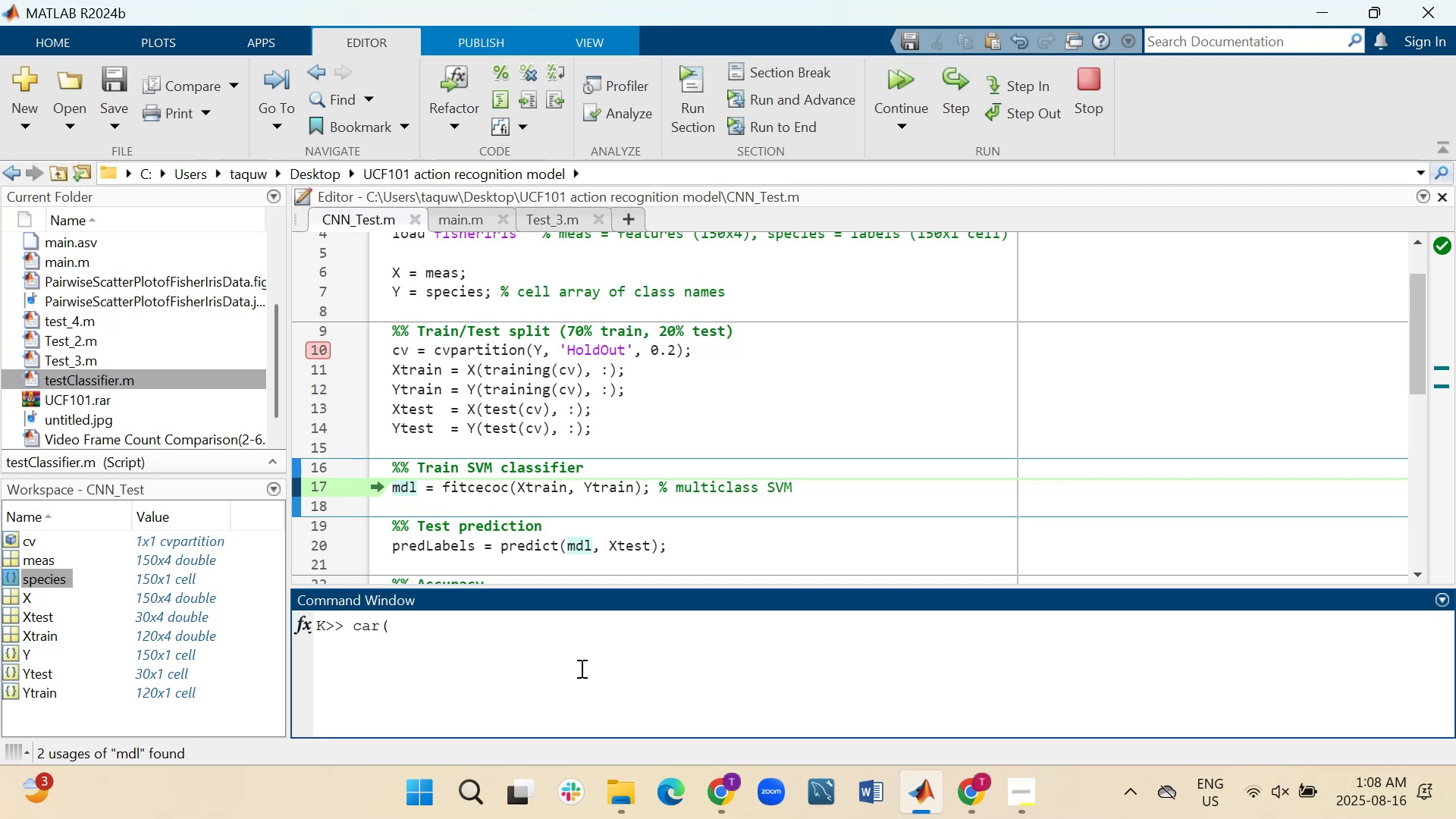 
wait(5.49)
 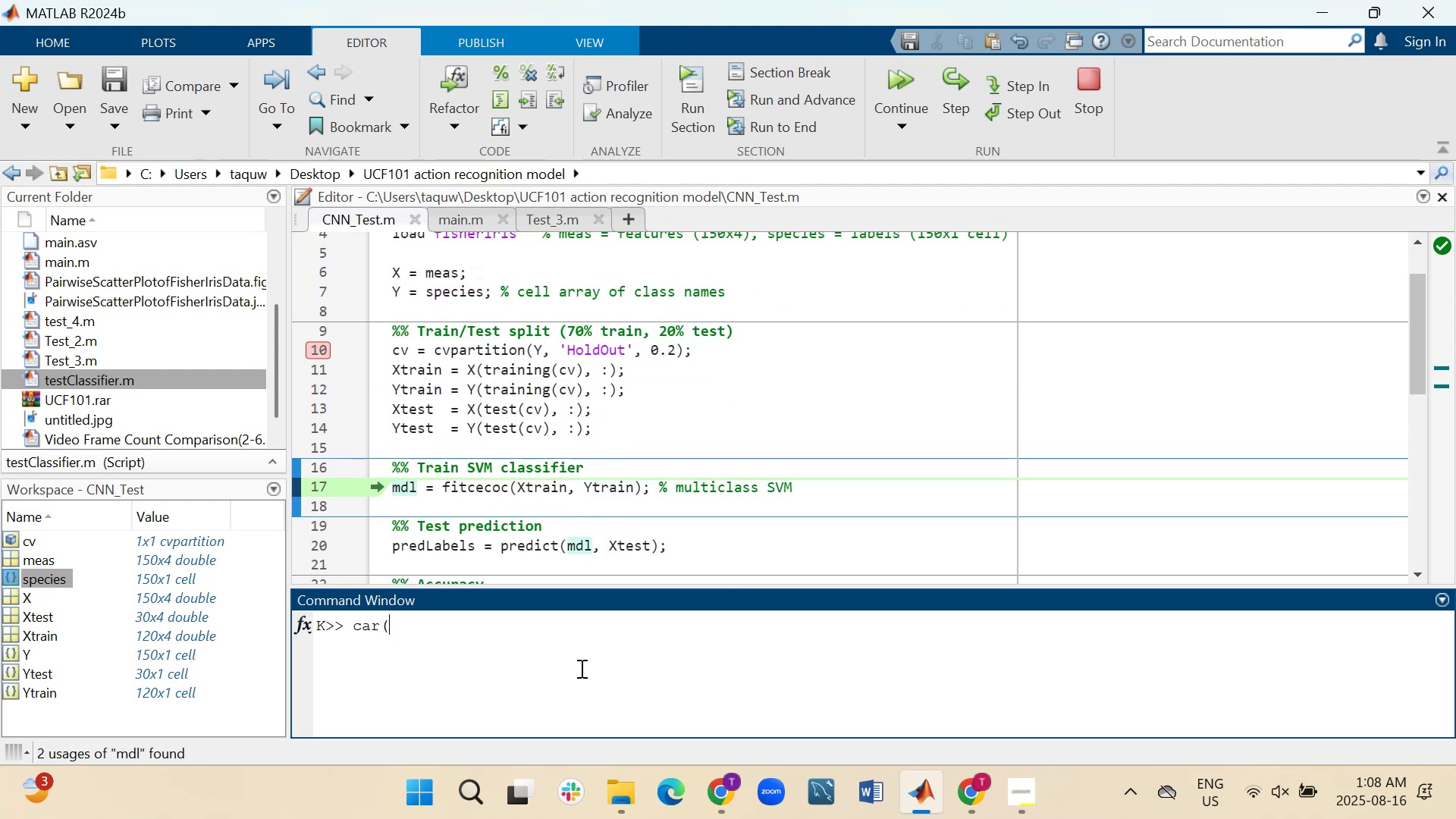 
key(Backspace)
key(Backspace)
key(Backspace)
key(Backspace)
type(size()
 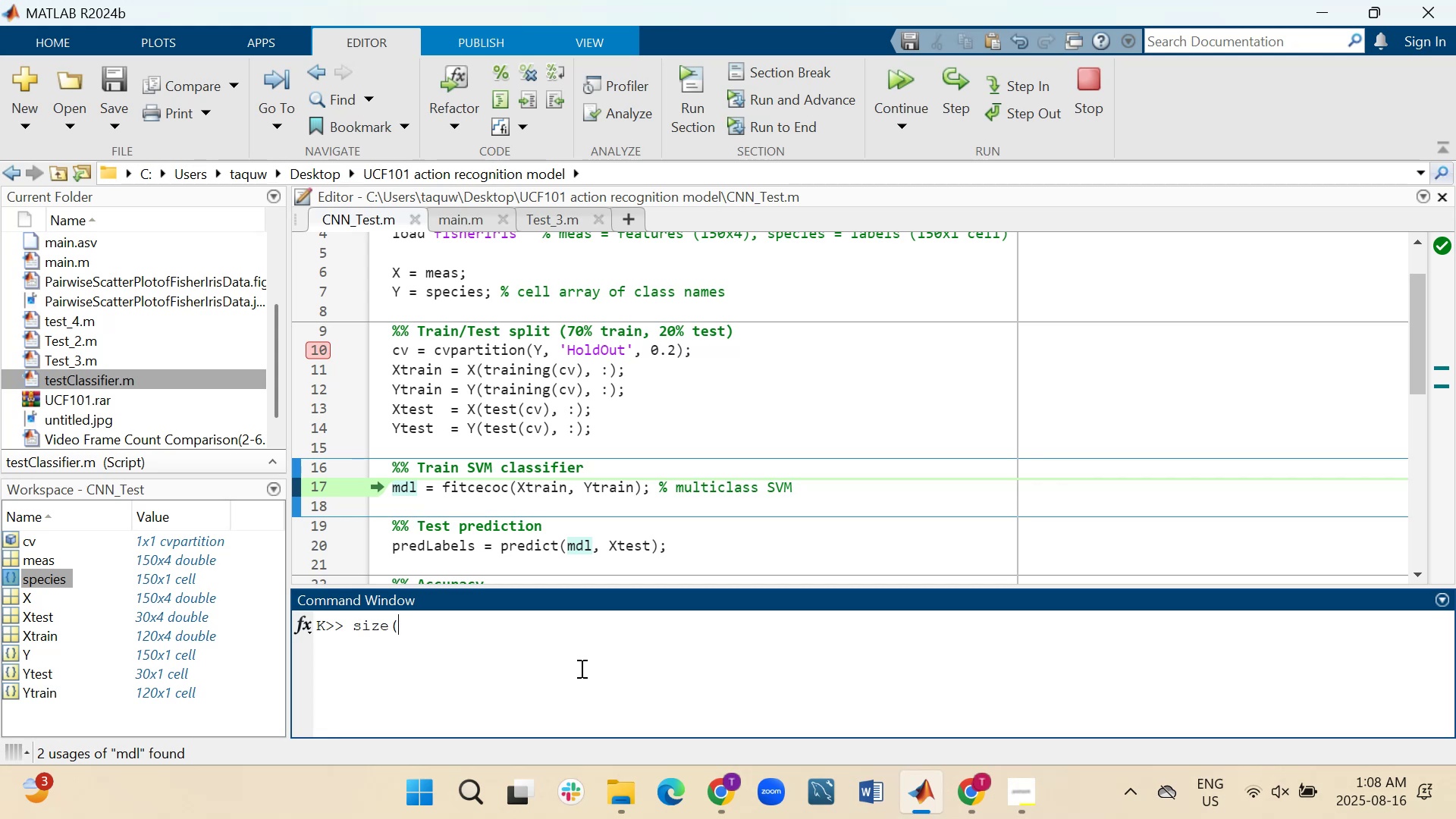 
type(Xtest))
 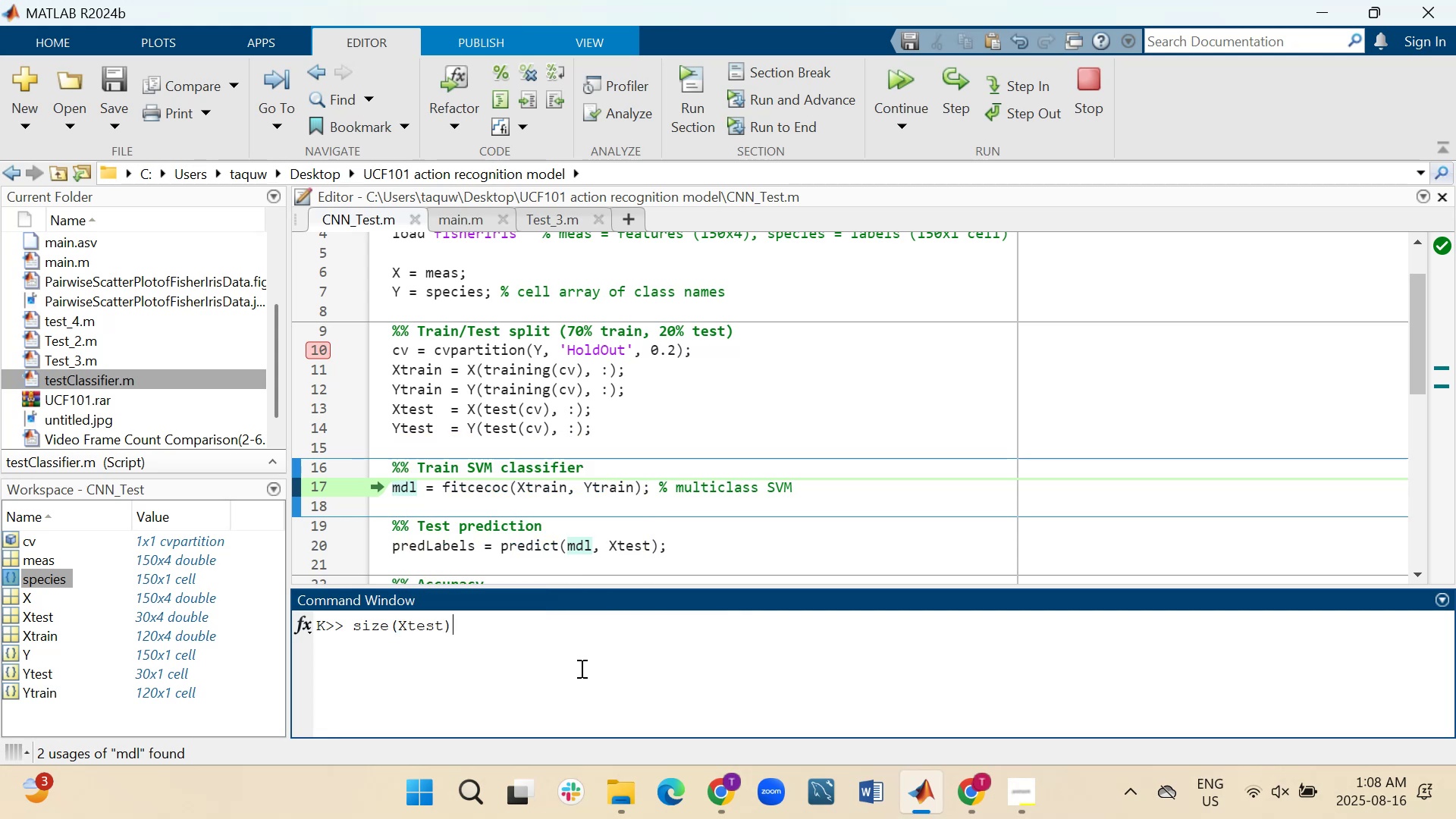 
key(Enter)
 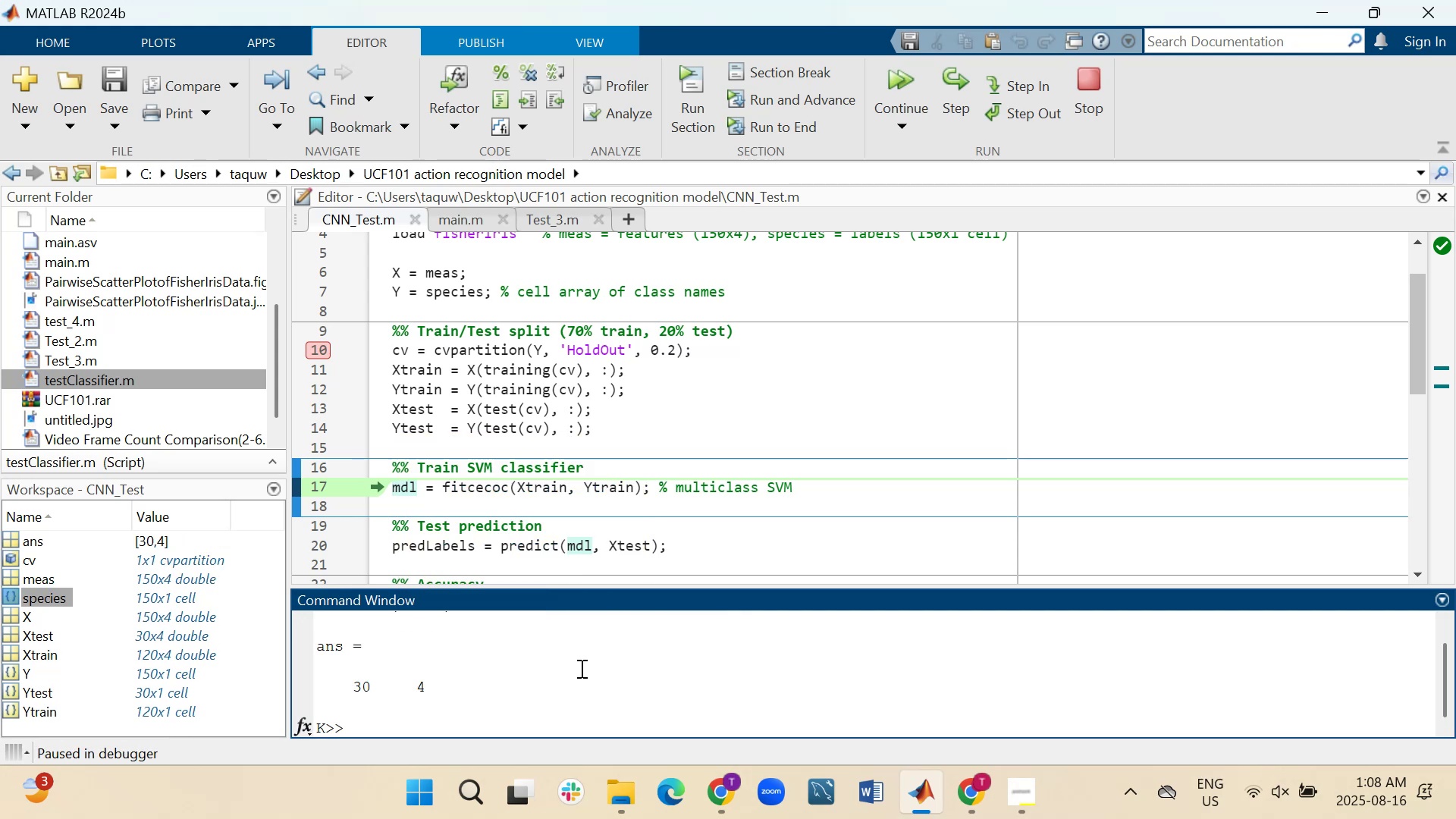 
type(size()
 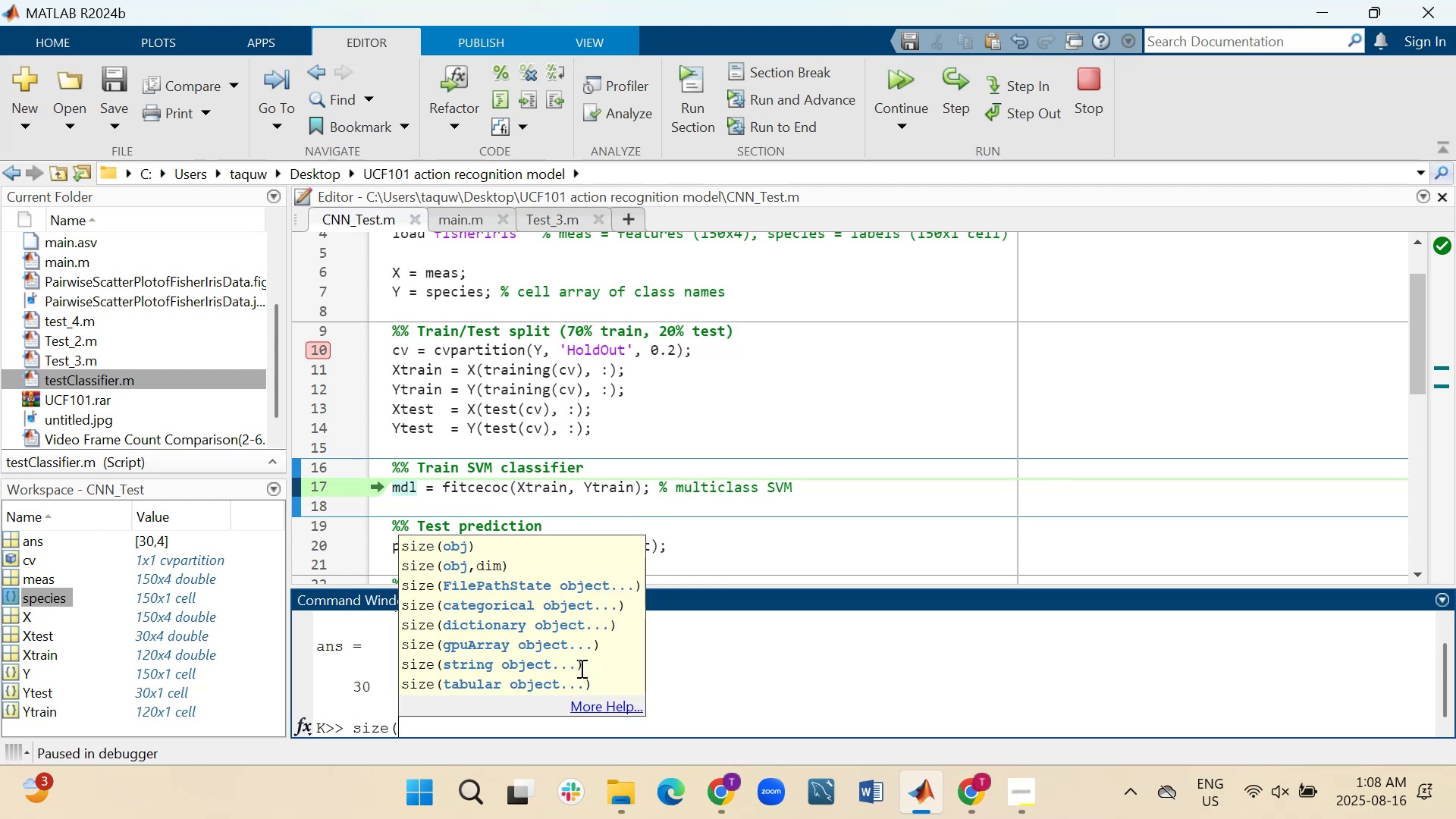 
type(Xtrain))
 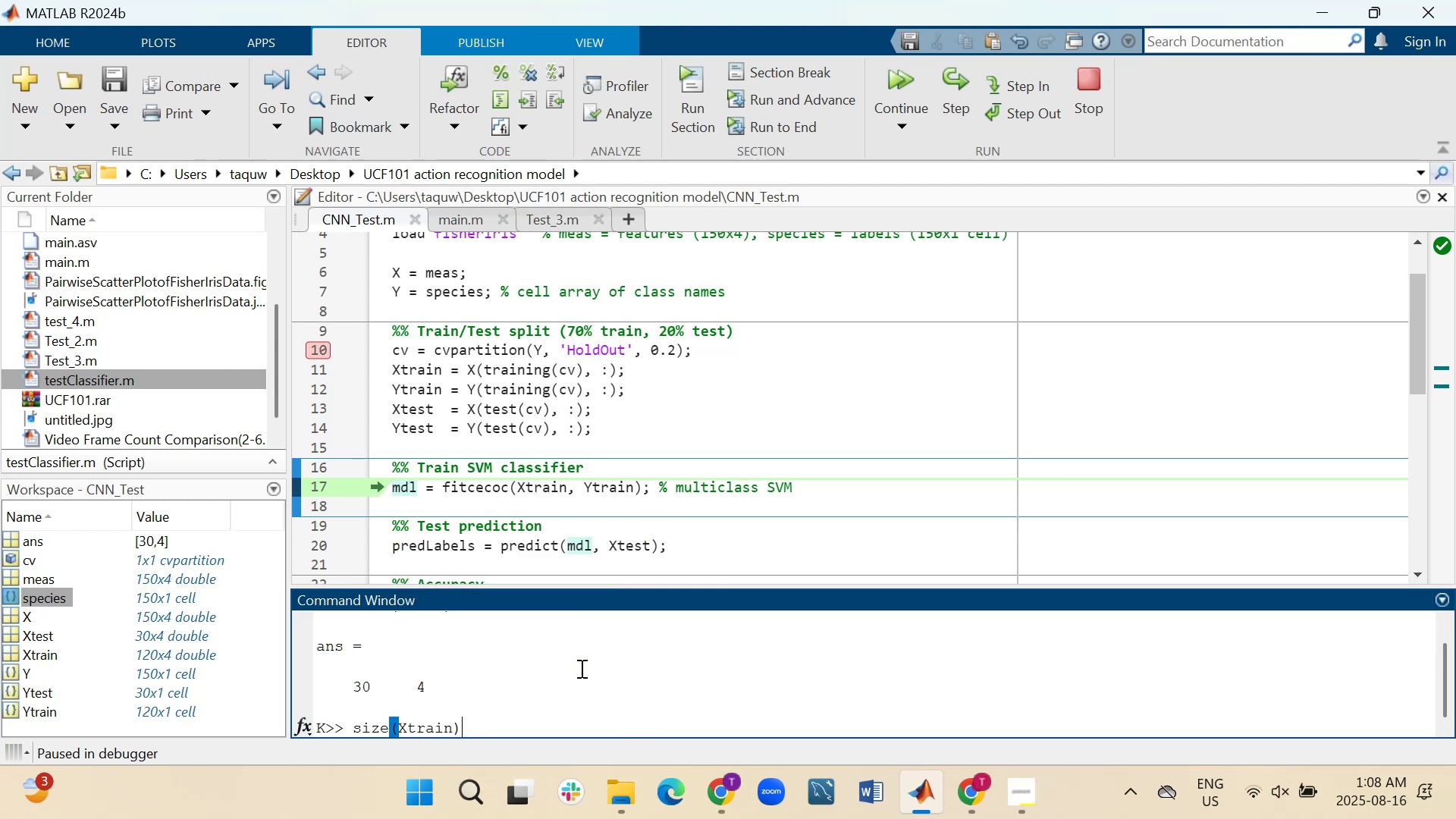 
wait(7.03)
 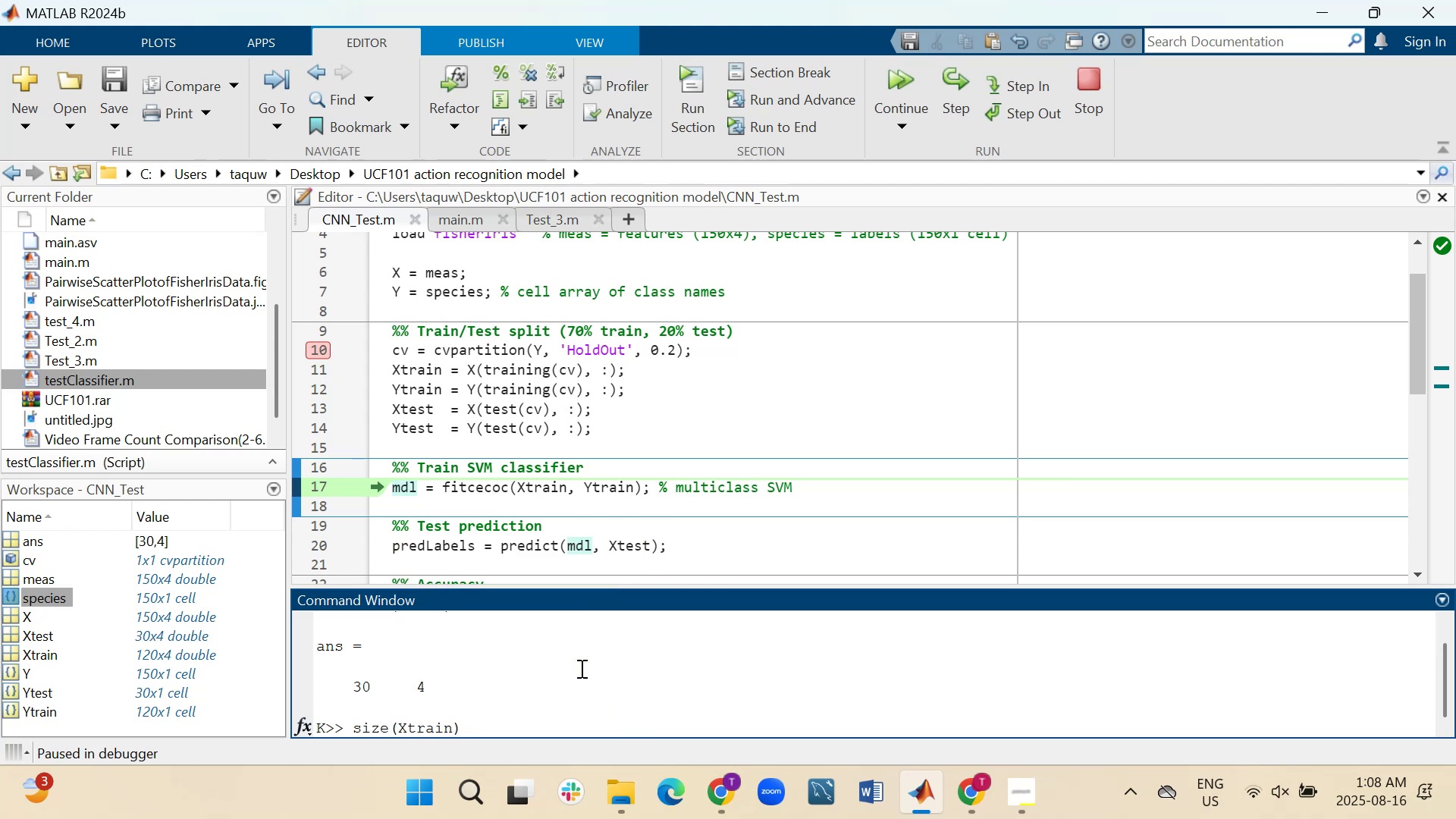 
key(Enter)
 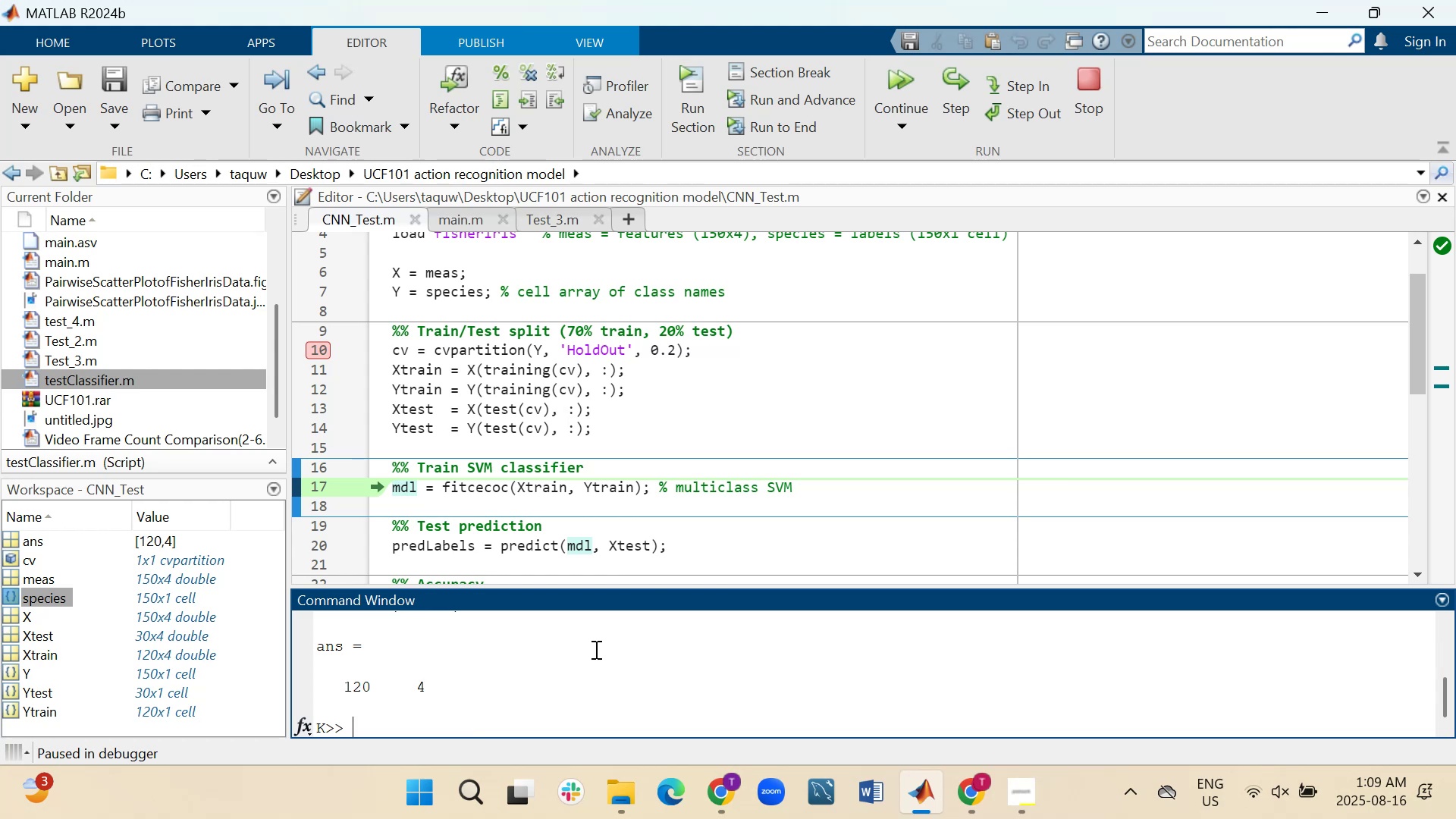 
wait(7.45)
 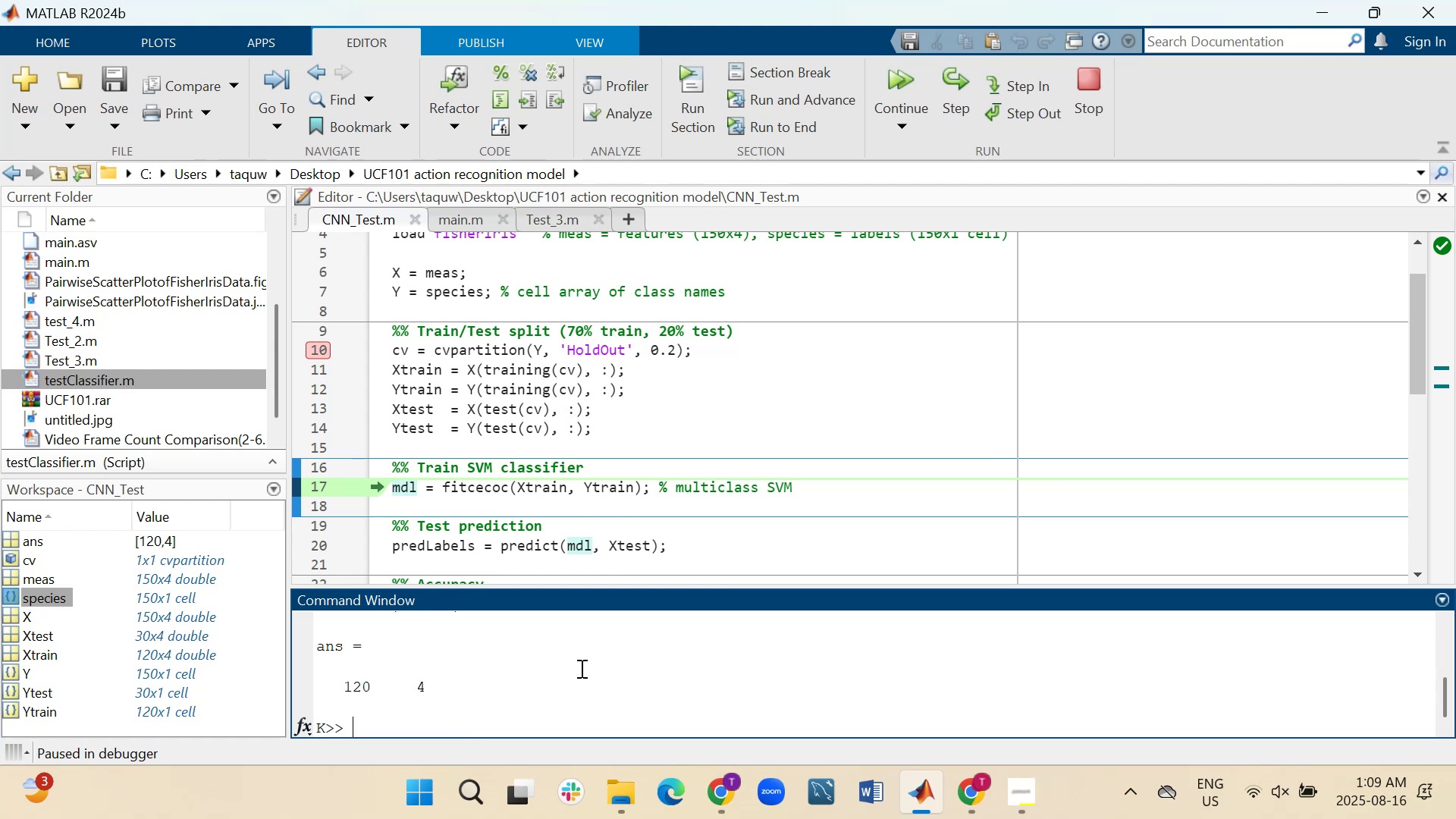 
left_click_drag(start_coordinate=[695, 585], to_coordinate=[698, 425])
 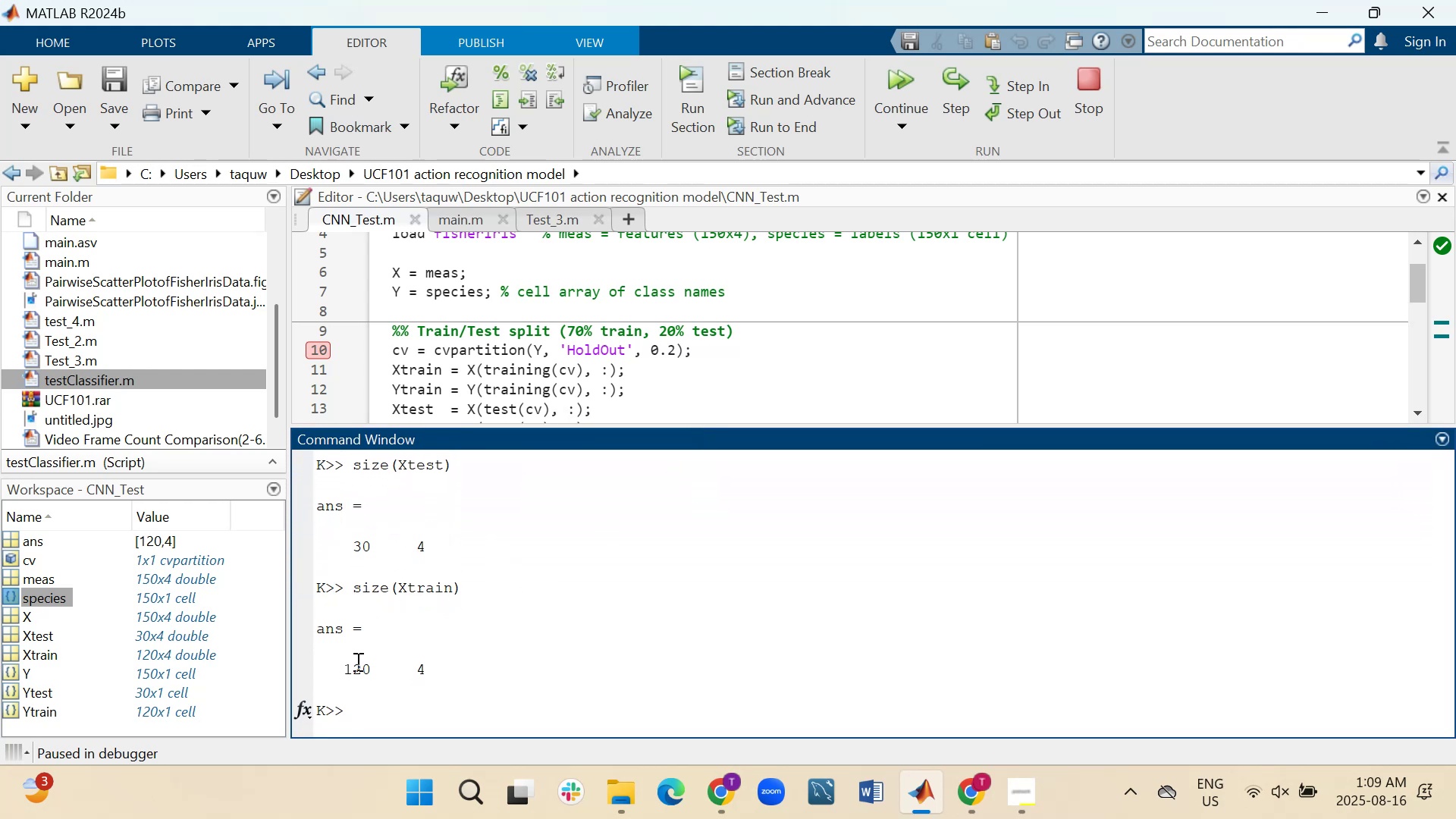 
wait(8.82)
 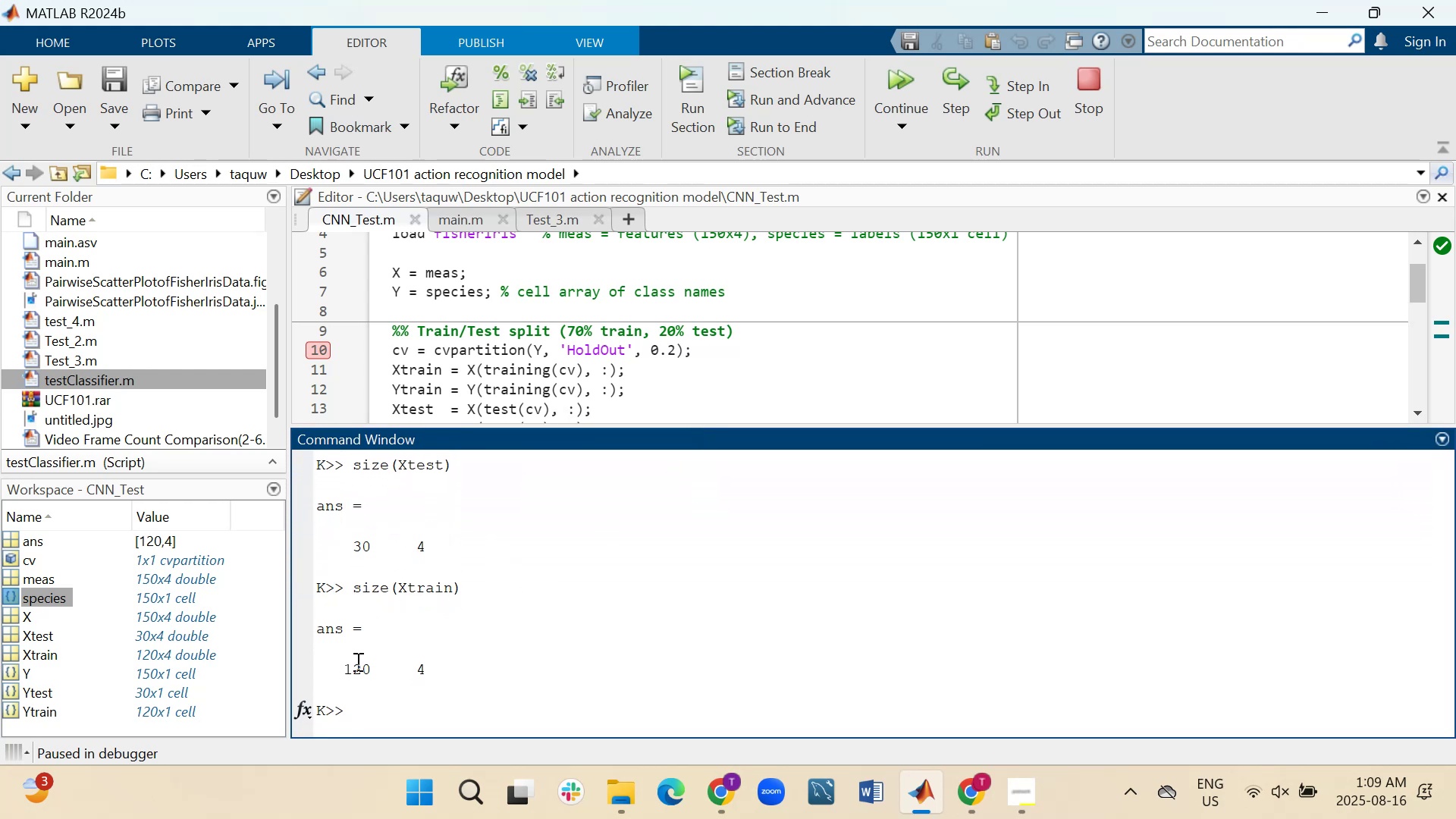 
type(30/150)
 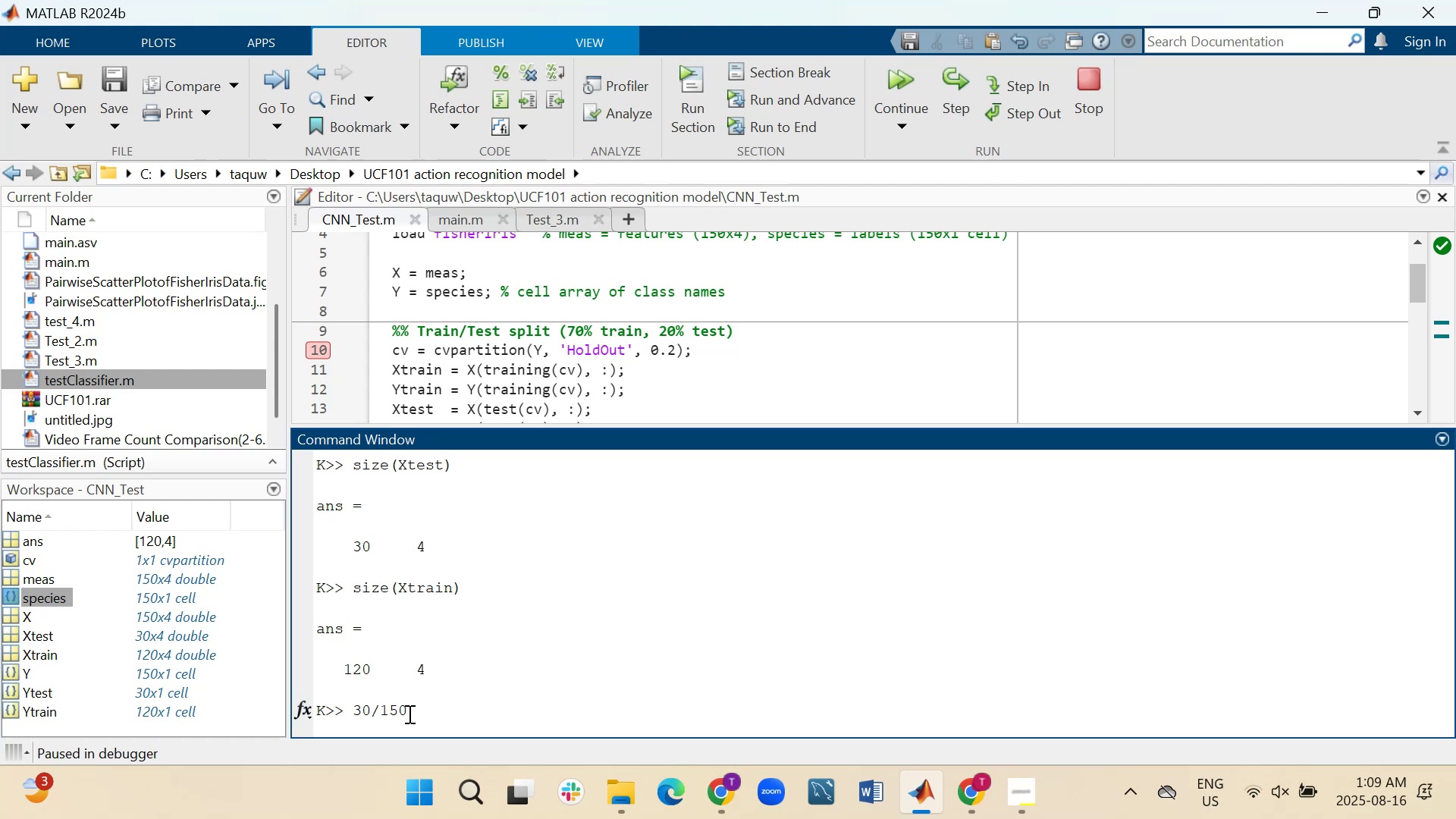 
key(ArrowLeft)
 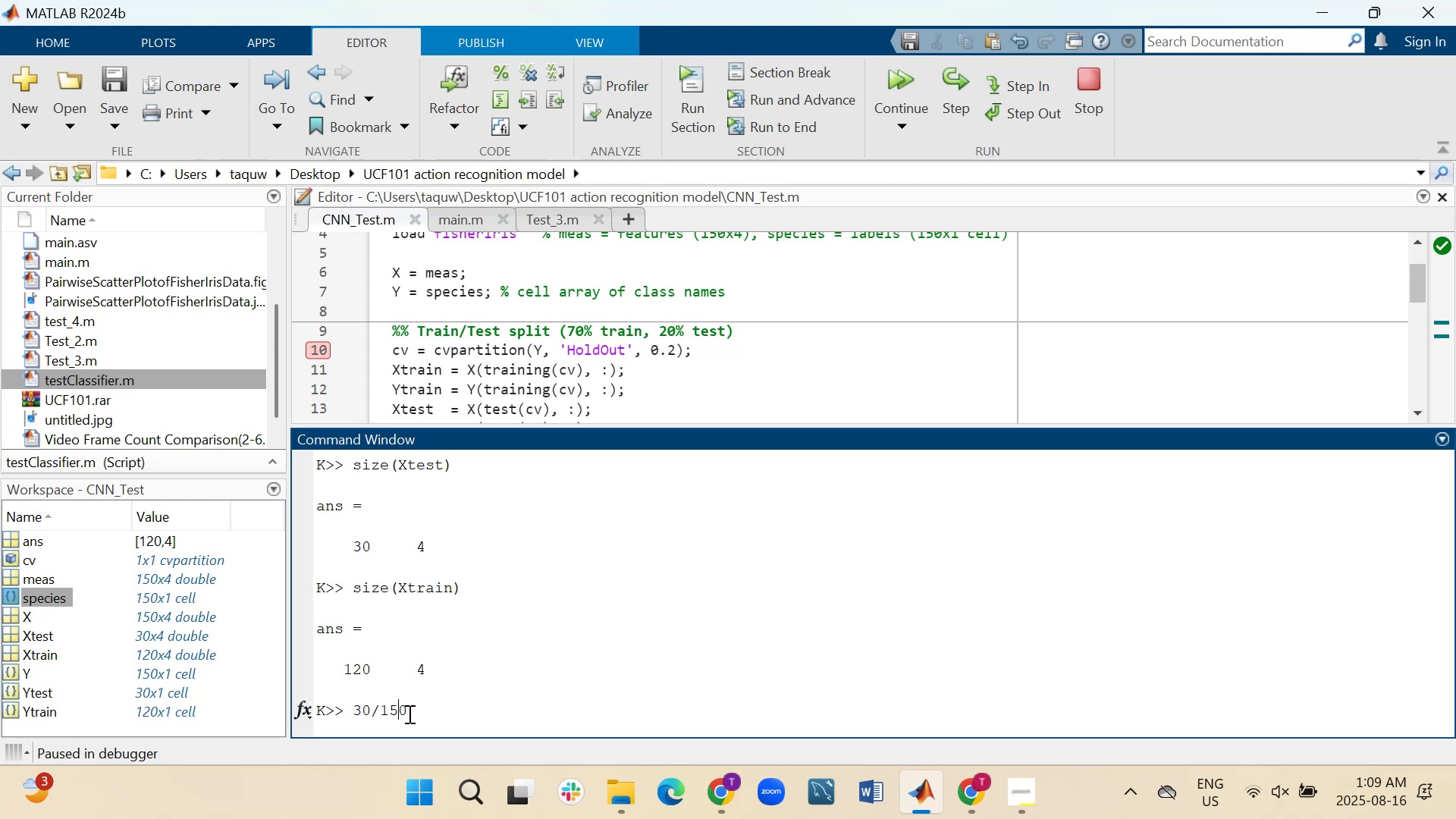 
key(ArrowLeft)
 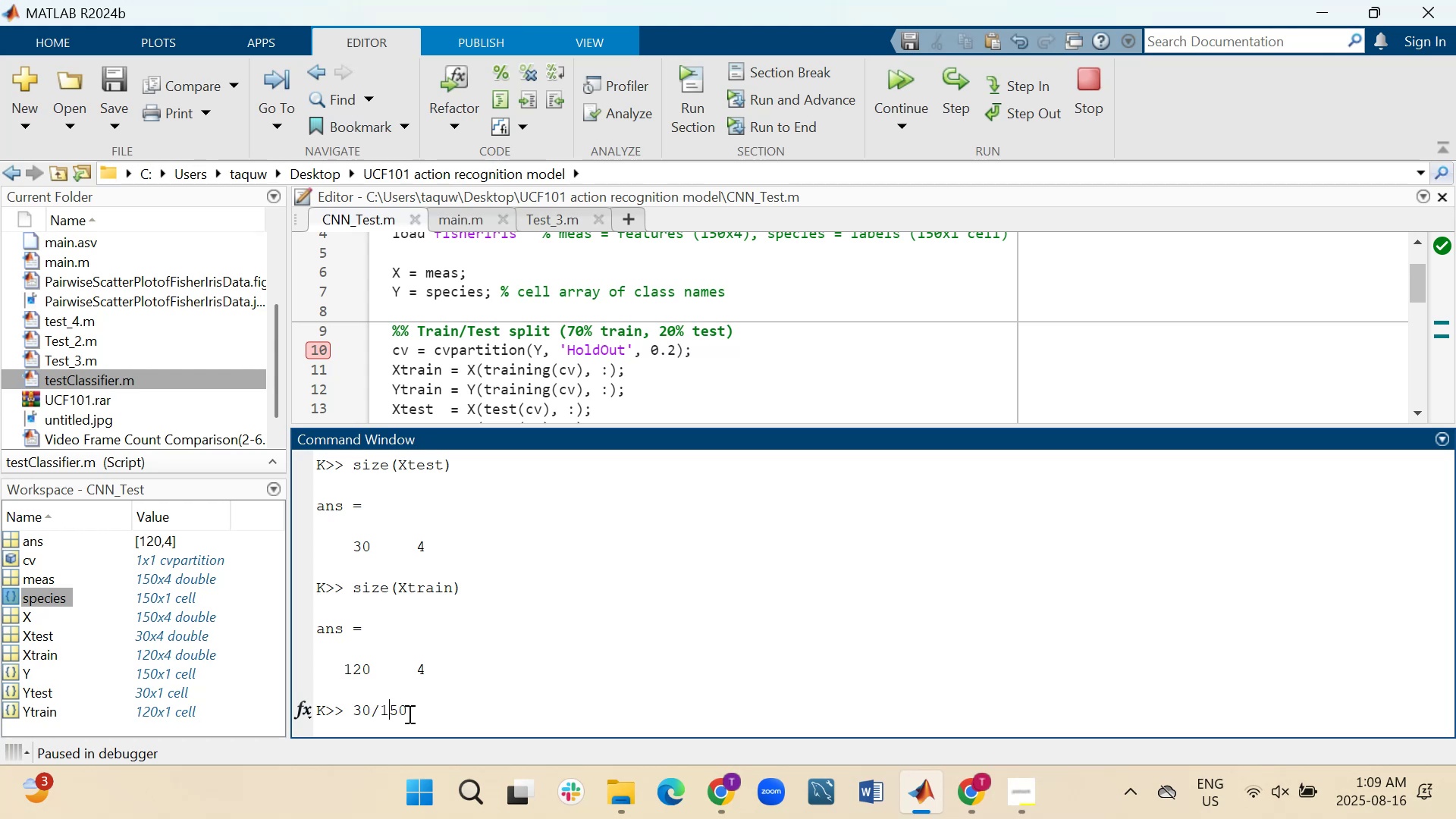 
key(ArrowLeft)
 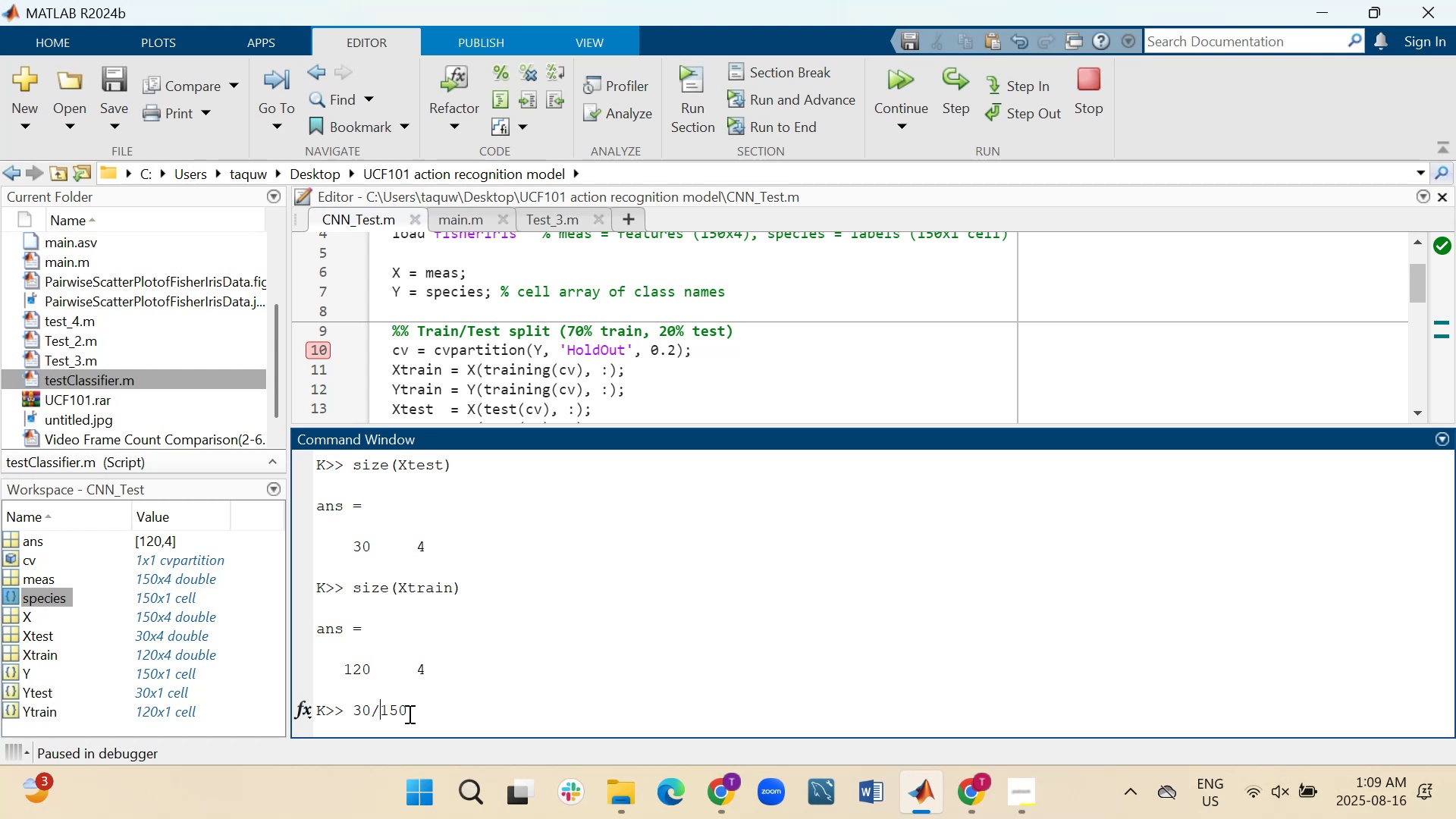 
key(ArrowLeft)
 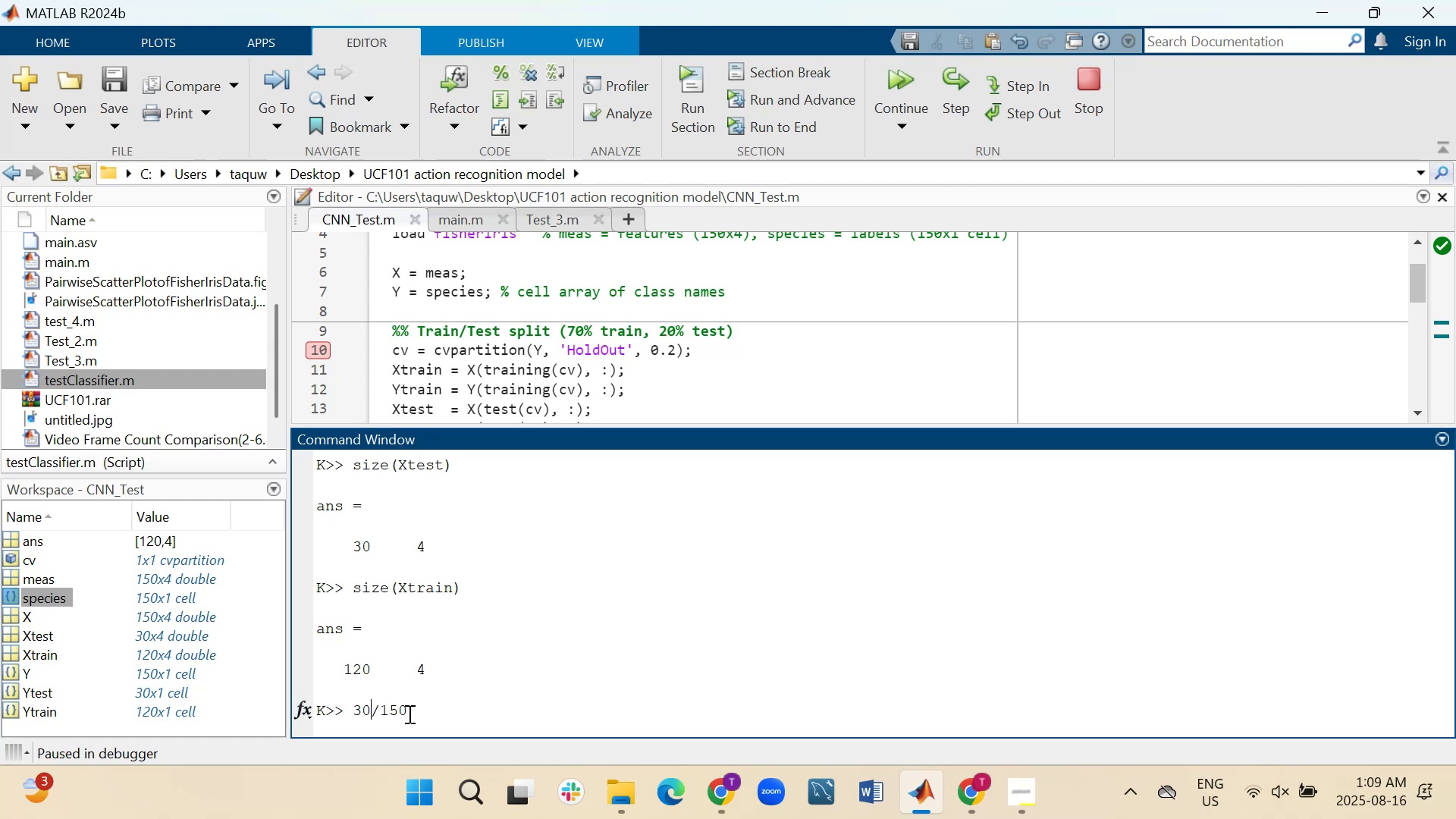 
key(ArrowLeft)
 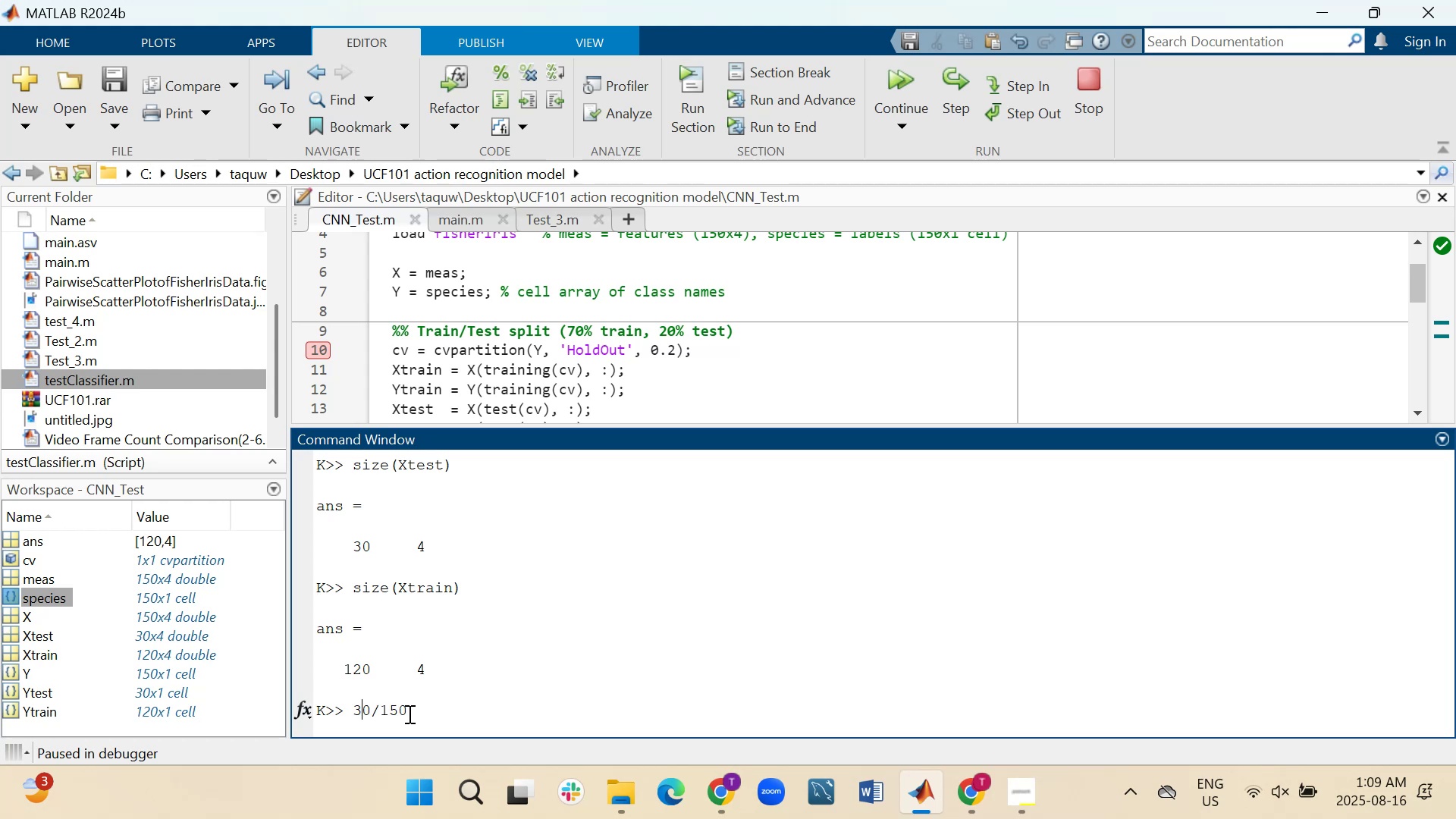 
key(ArrowLeft)
 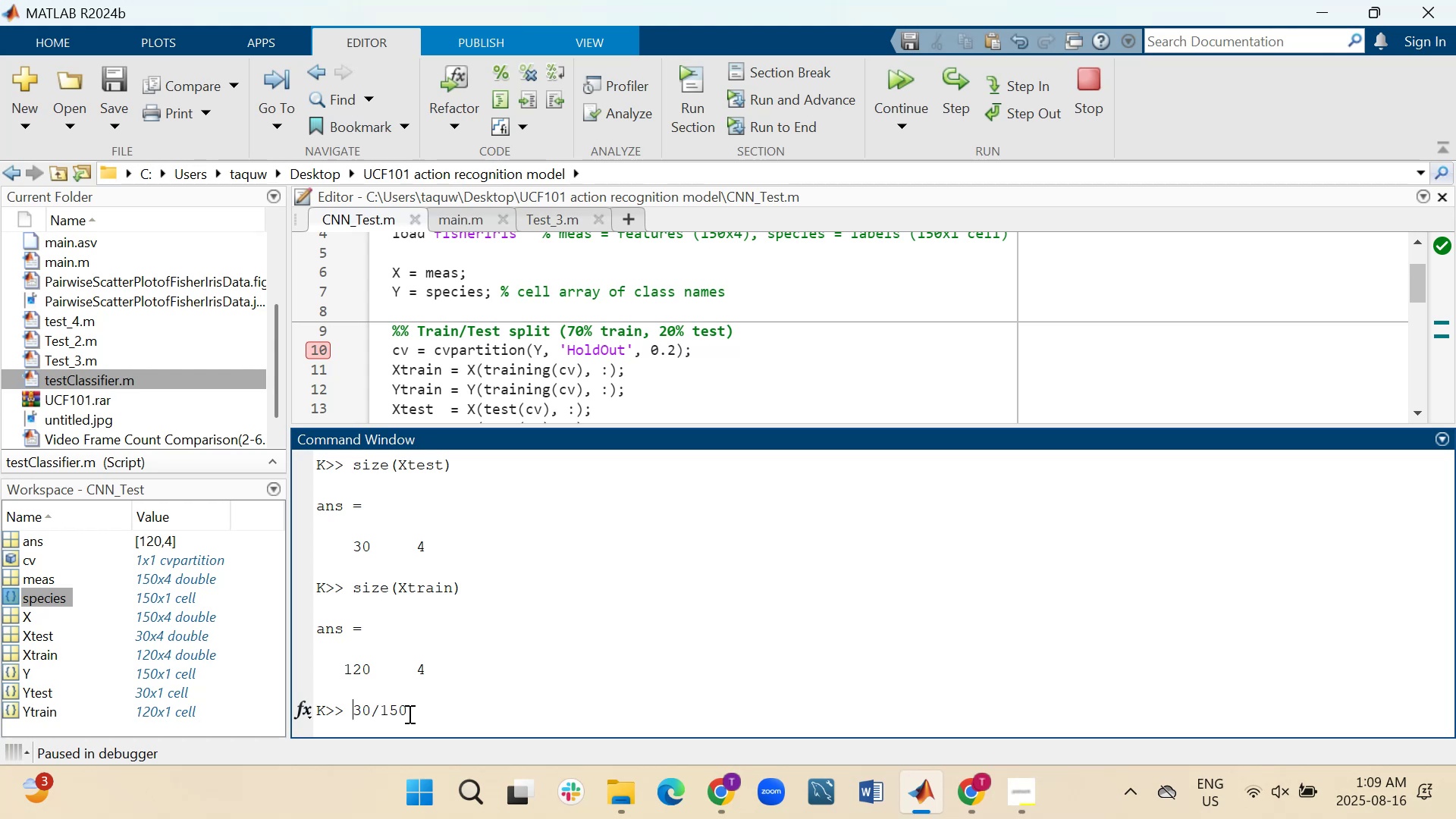 
key(Shift+9)
 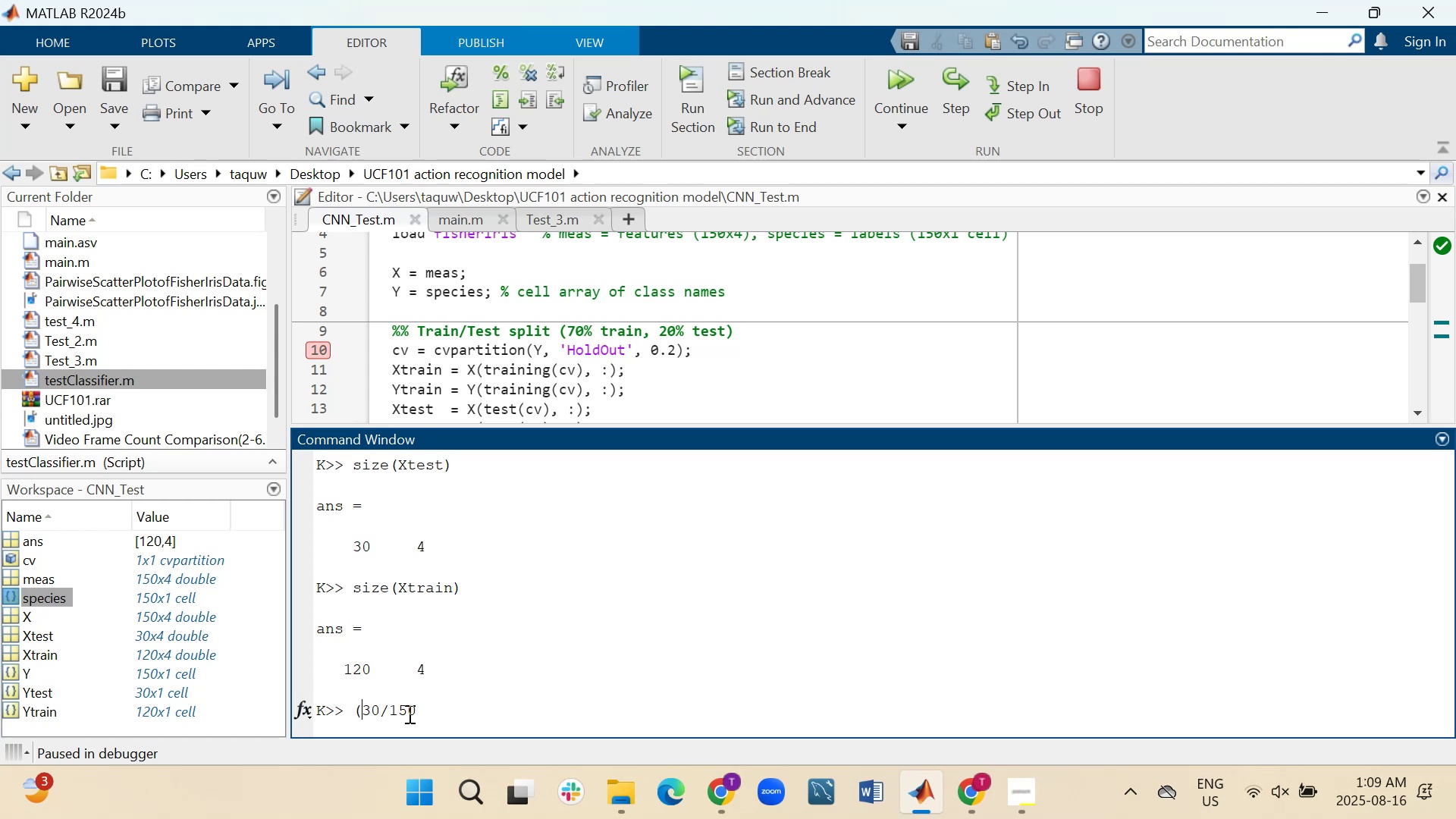 
key(PageDown)
 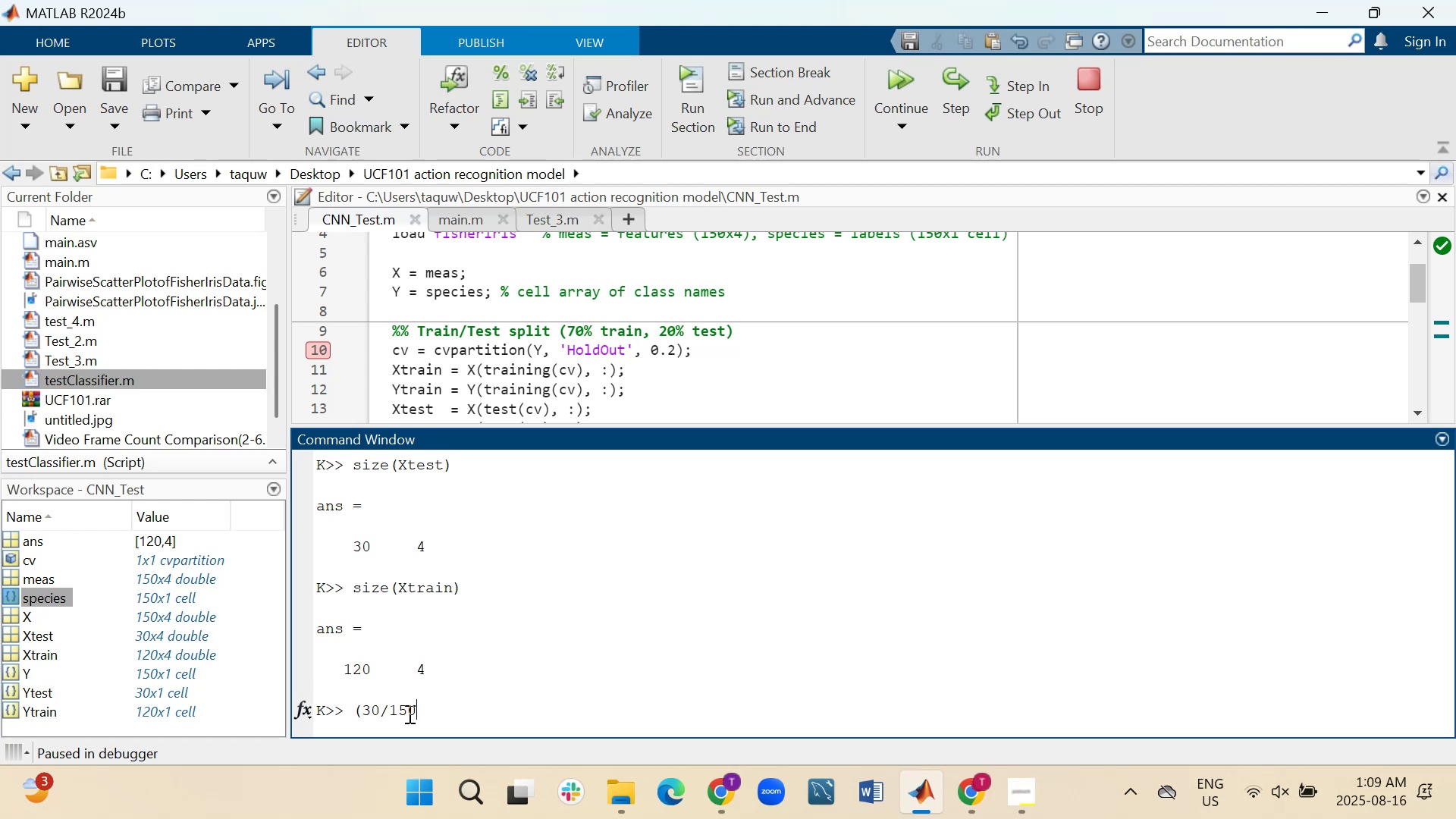 
key(PageDown)
 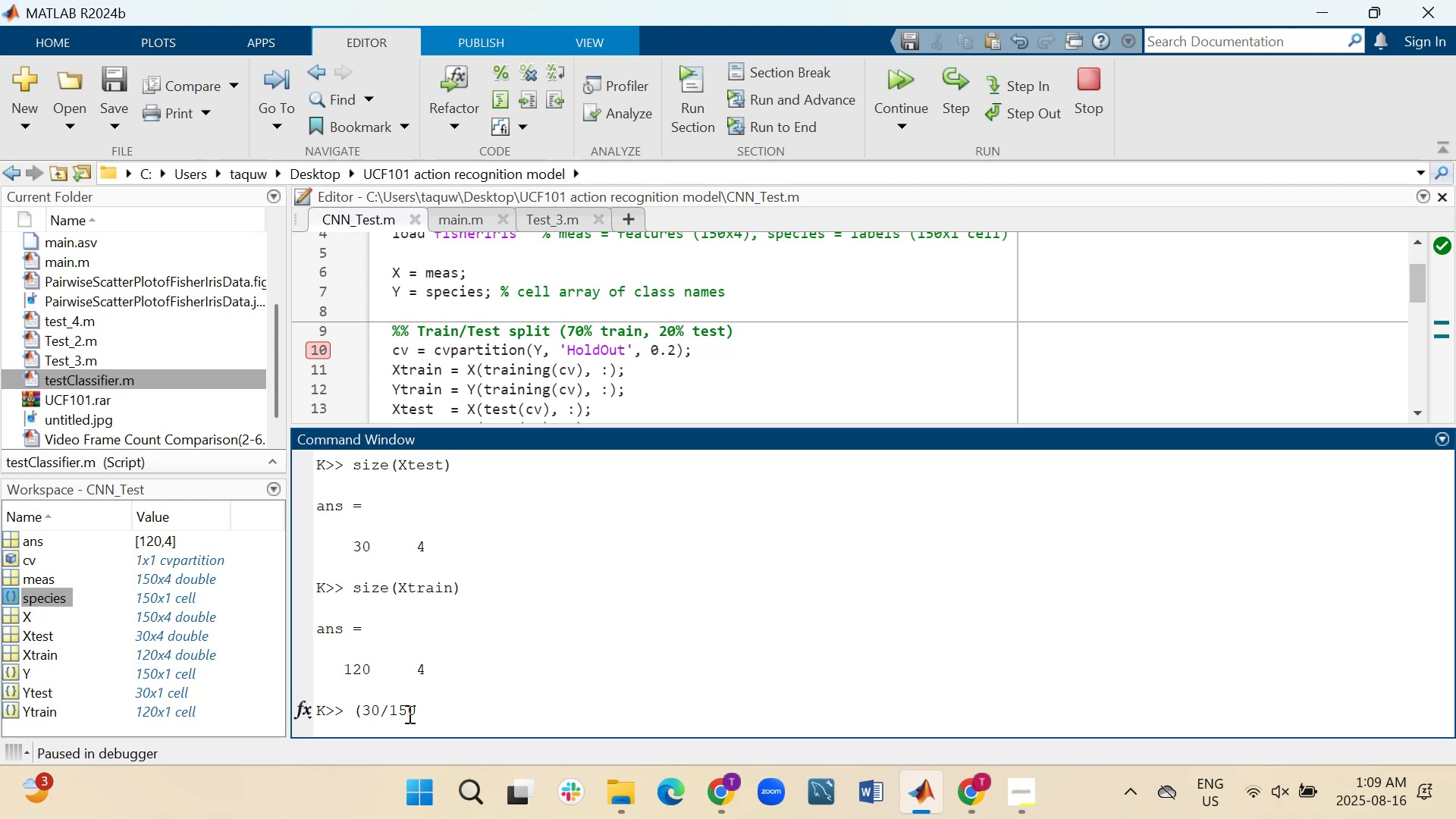 
key(Shift+0)
 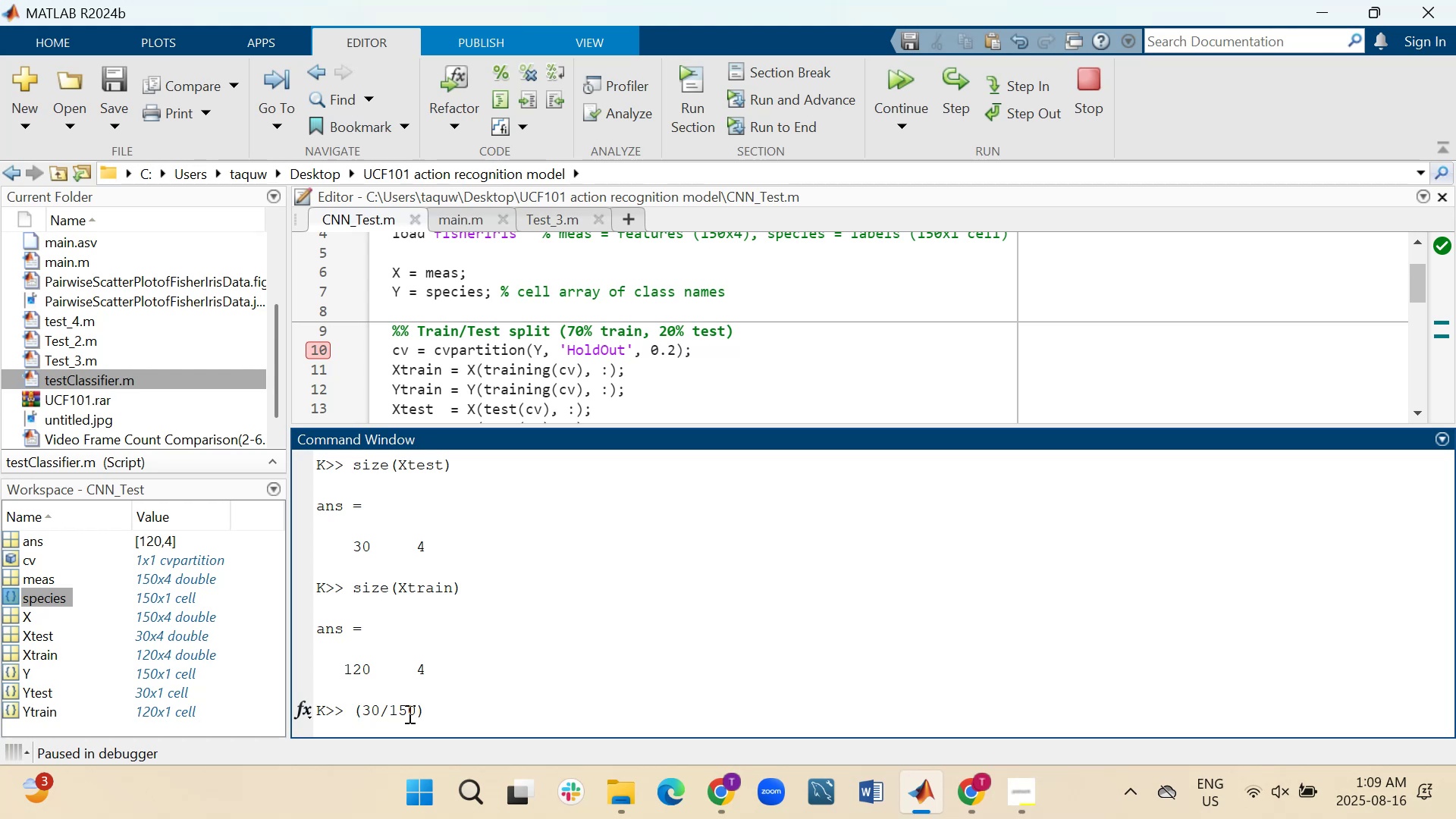 
type(*100)
 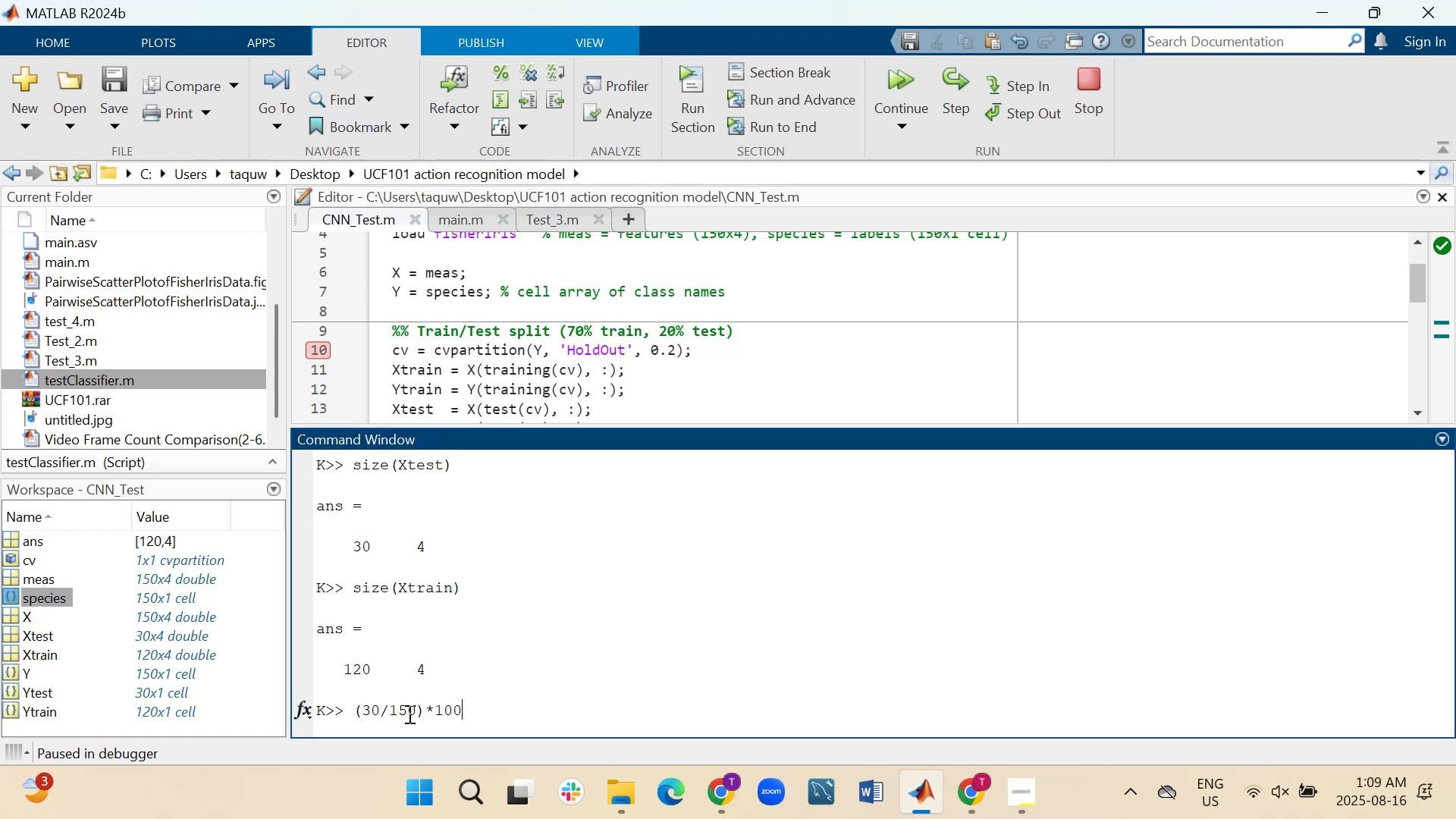 
key(Enter)
 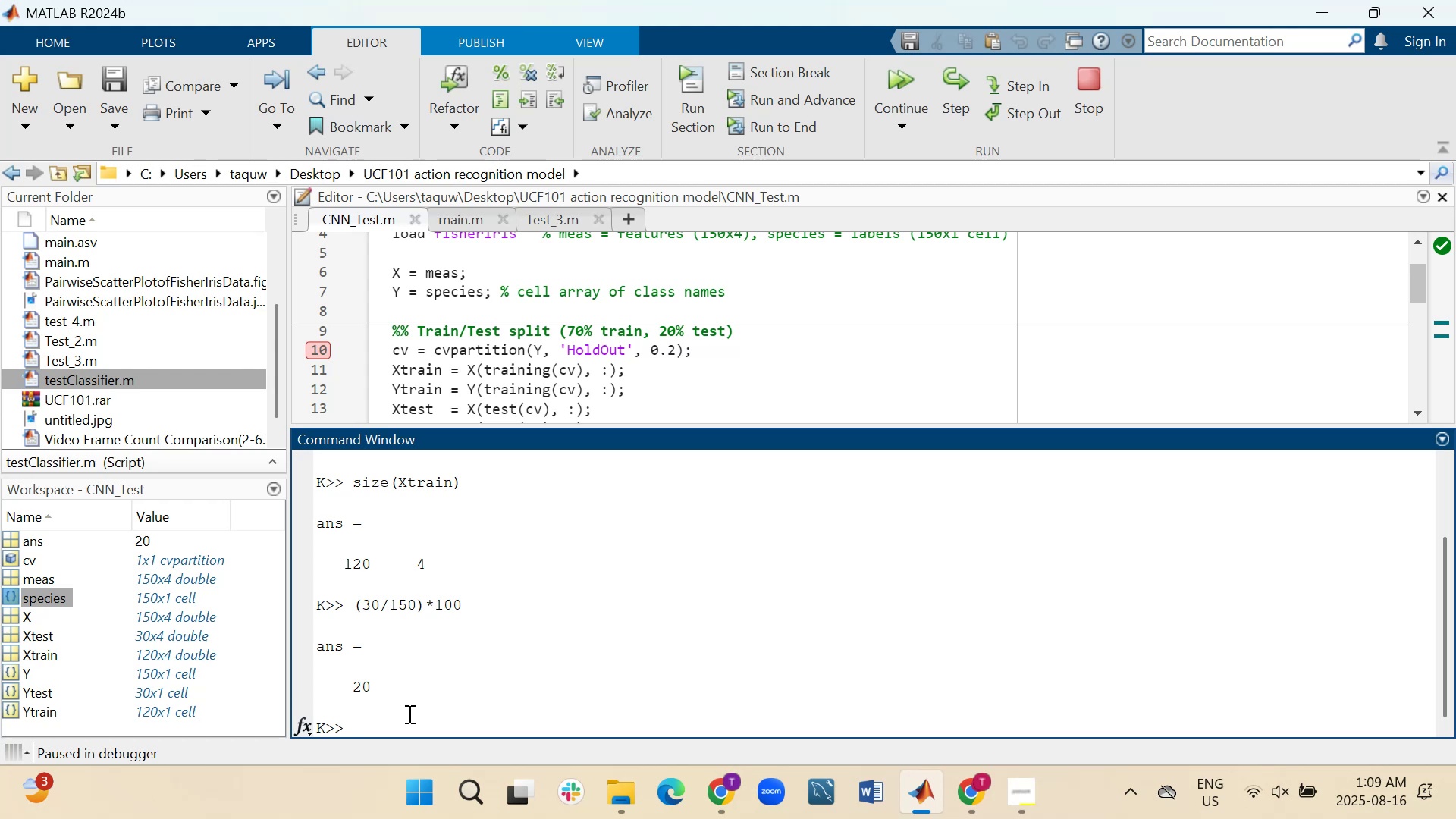 
wait(10.45)
 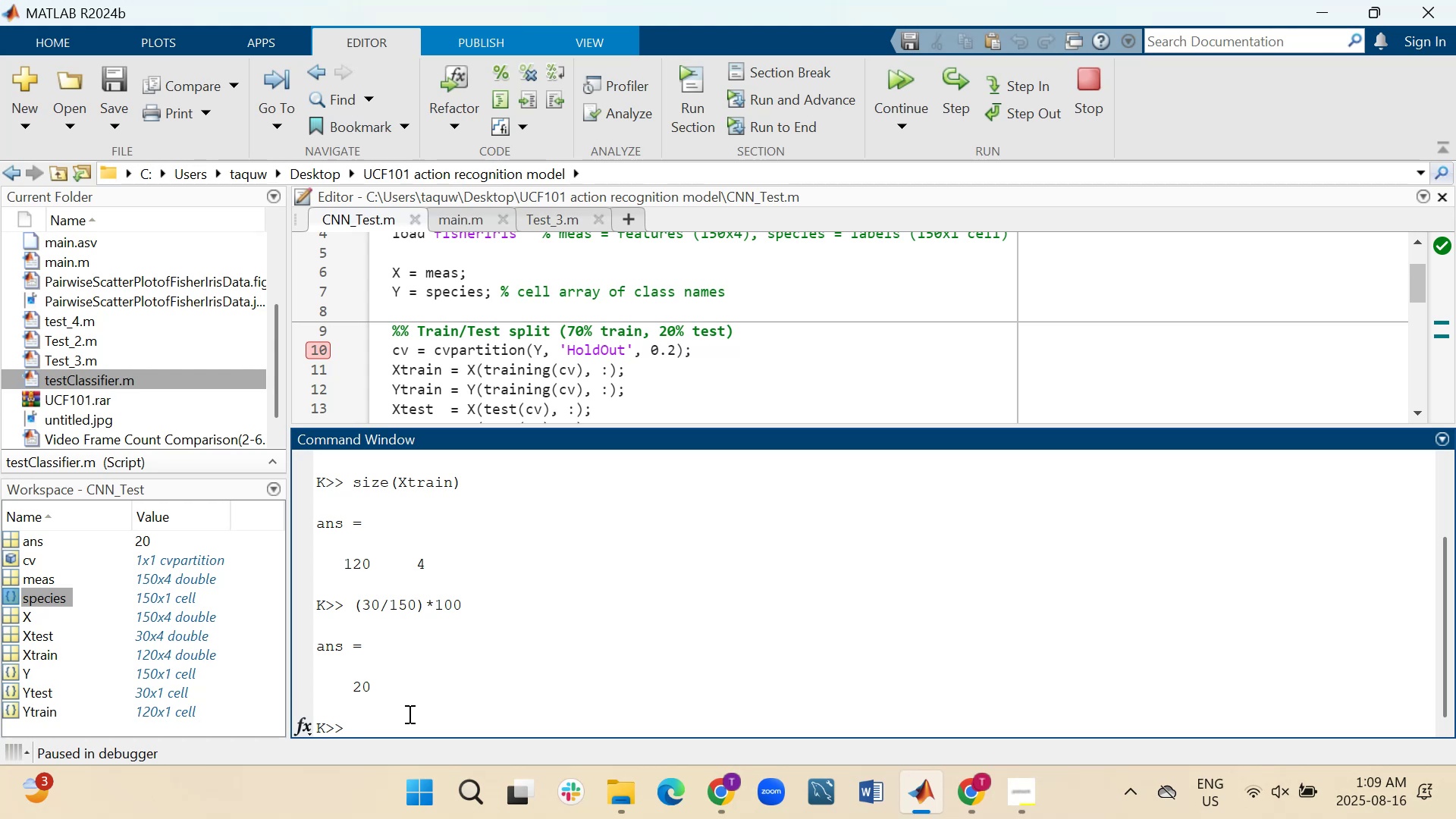 
scroll: coordinate [395, 699], scroll_direction: up, amount: 6.0
 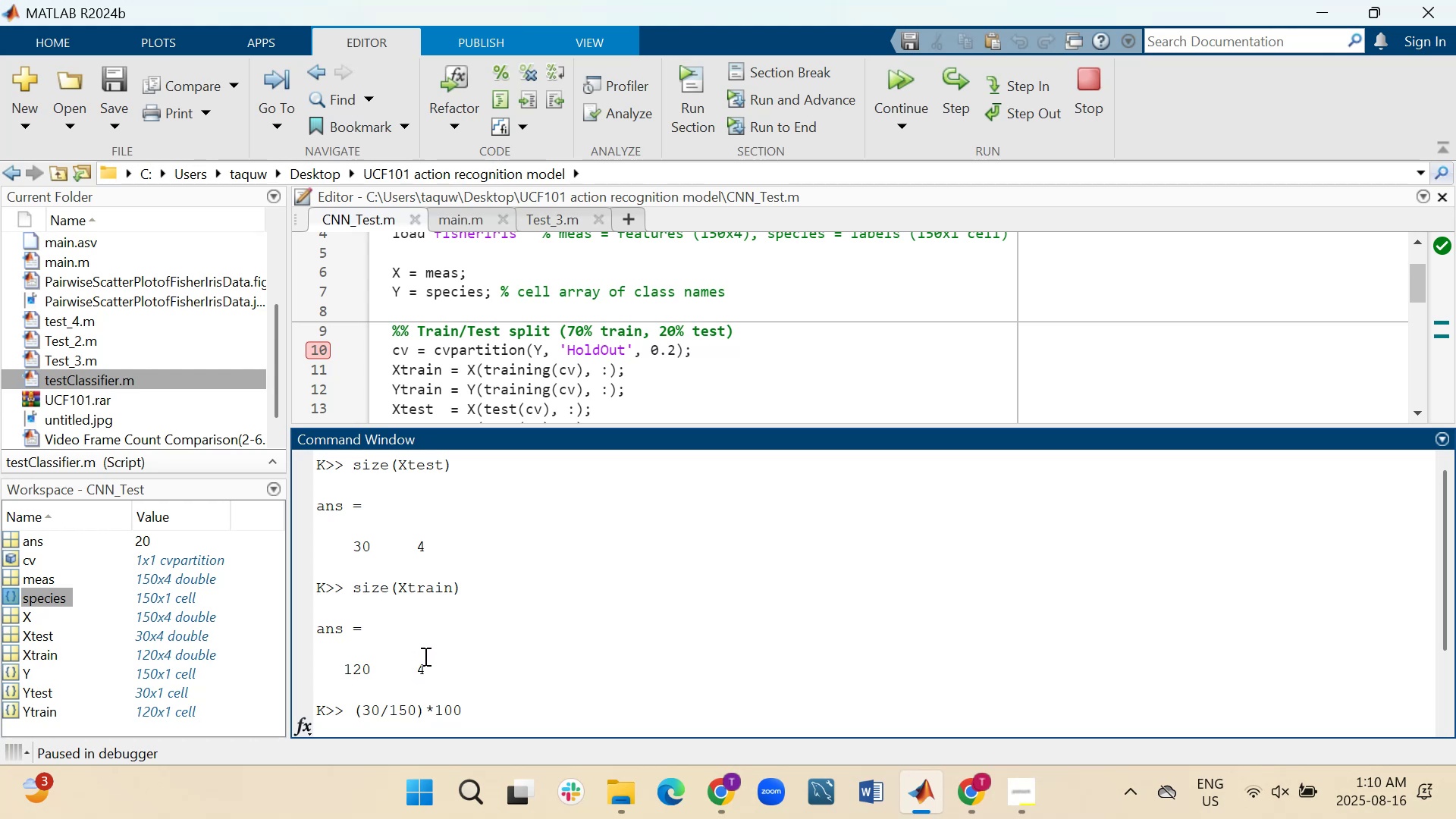 
wait(20.57)
 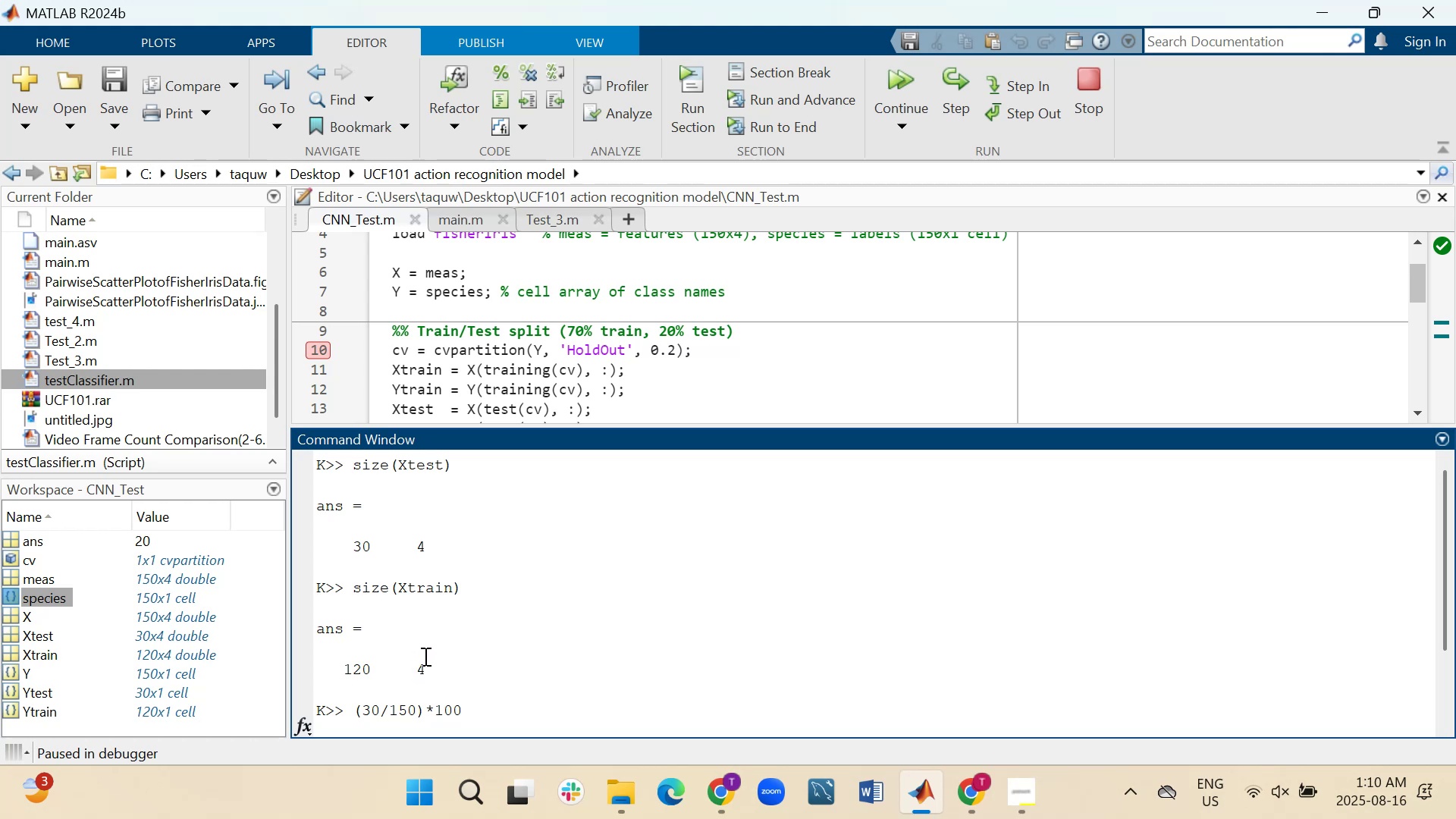 
scroll: coordinate [80, 621], scroll_direction: down, amount: 3.0
 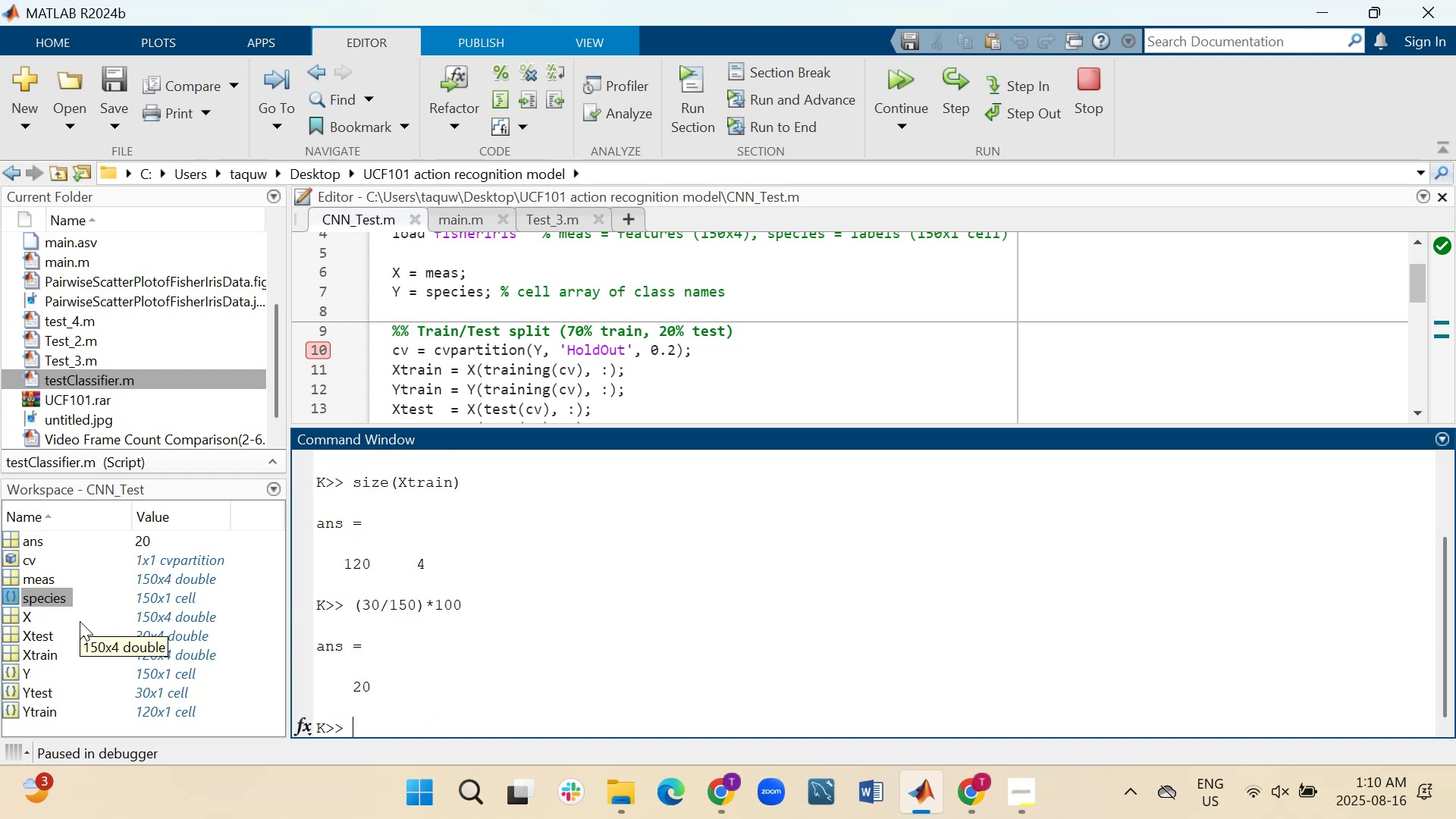 
scroll: coordinate [80, 621], scroll_direction: up, amount: 1.0
 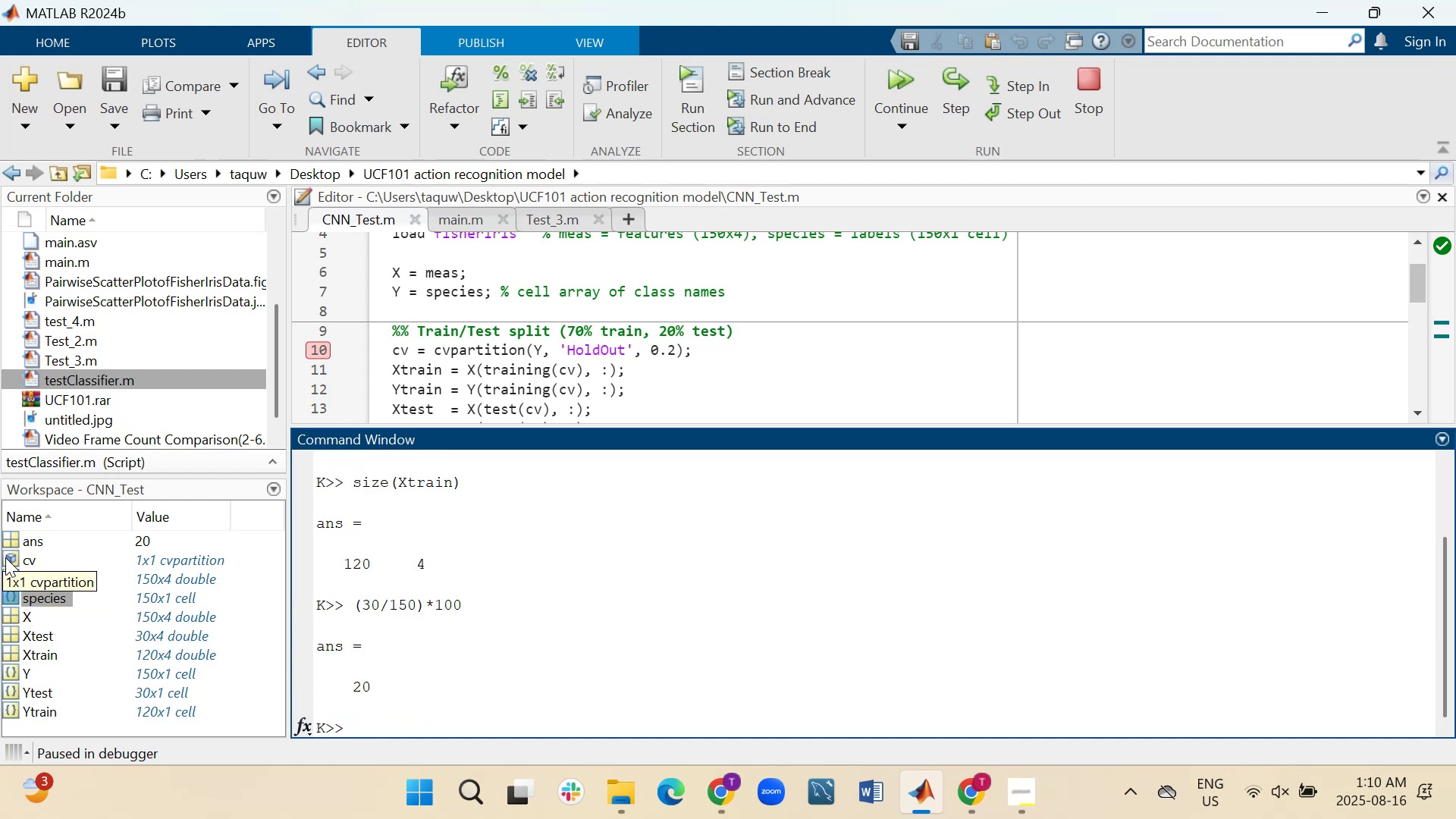 
double_click([5, 557])
 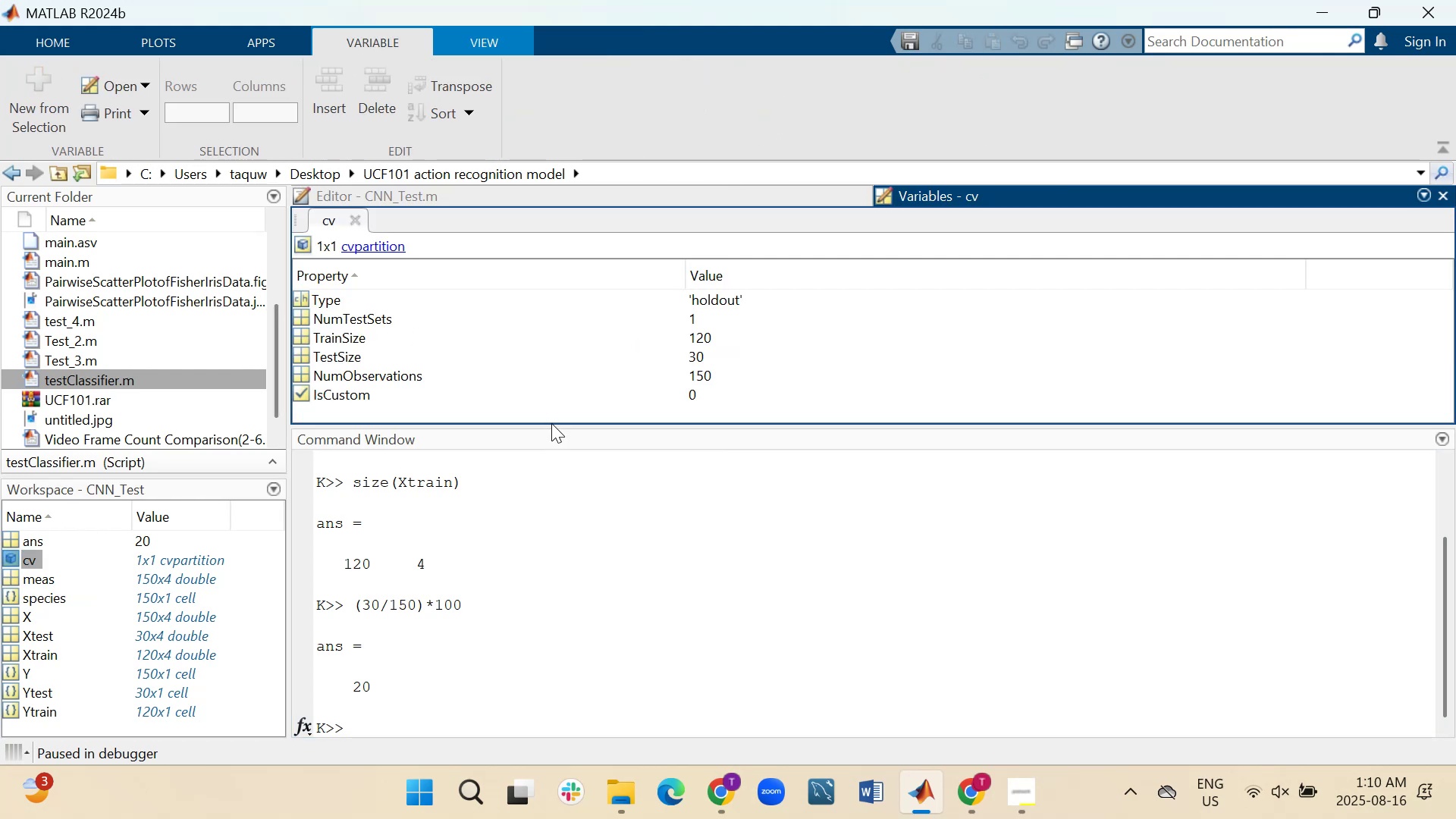 
left_click_drag(start_coordinate=[554, 427], to_coordinate=[530, 591])
 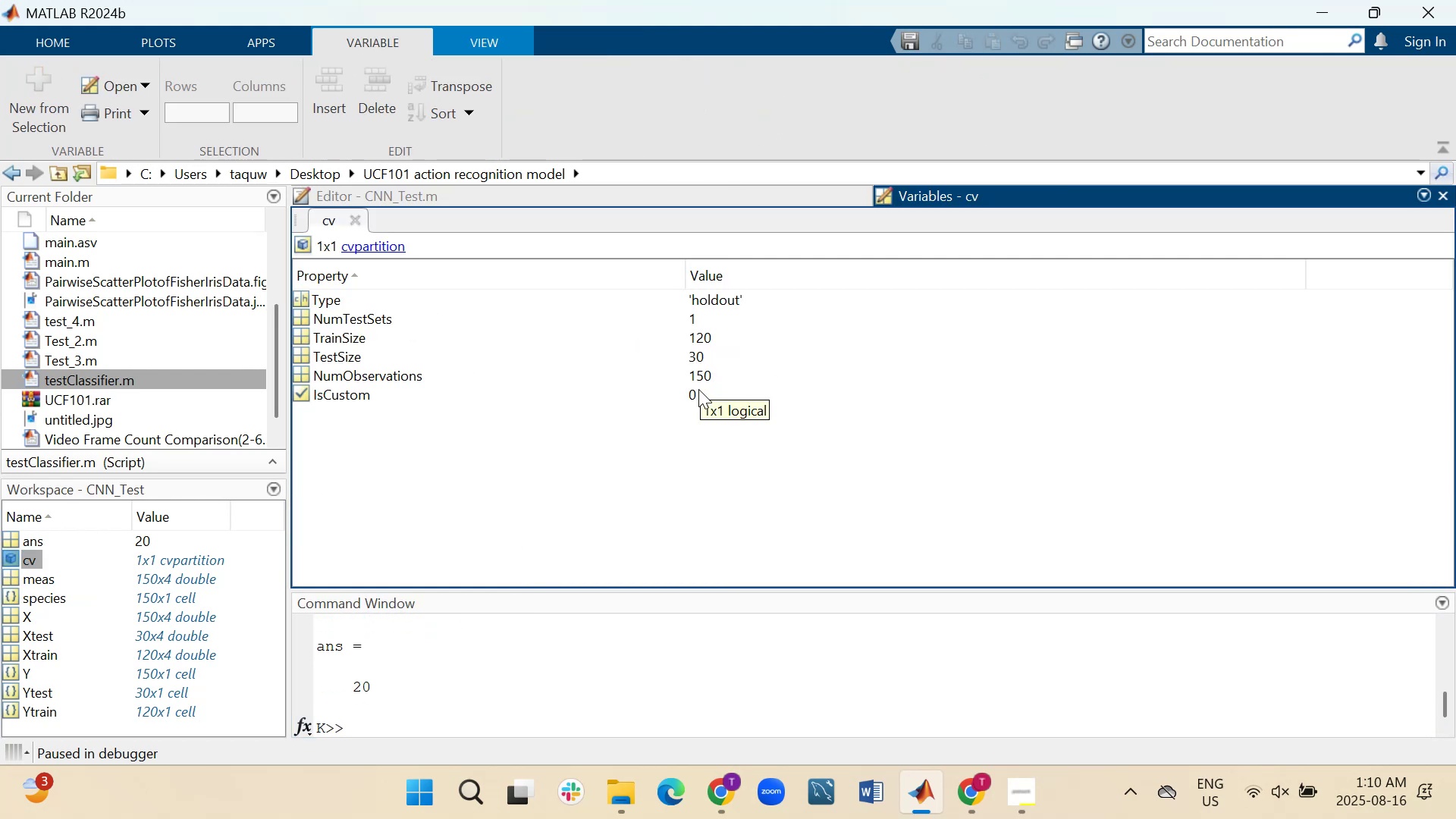 
wait(7.67)
 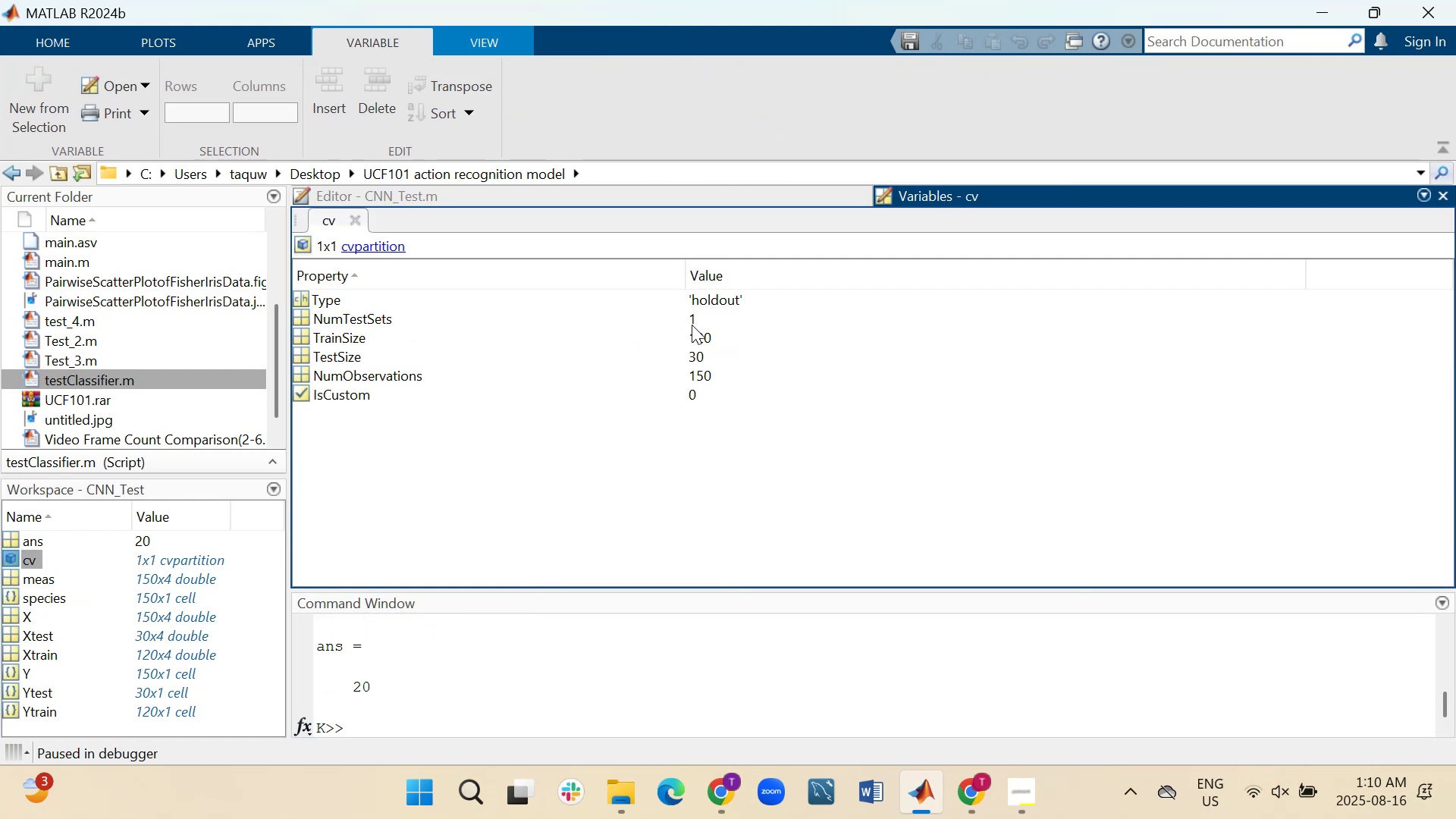 
double_click([300, 337])
 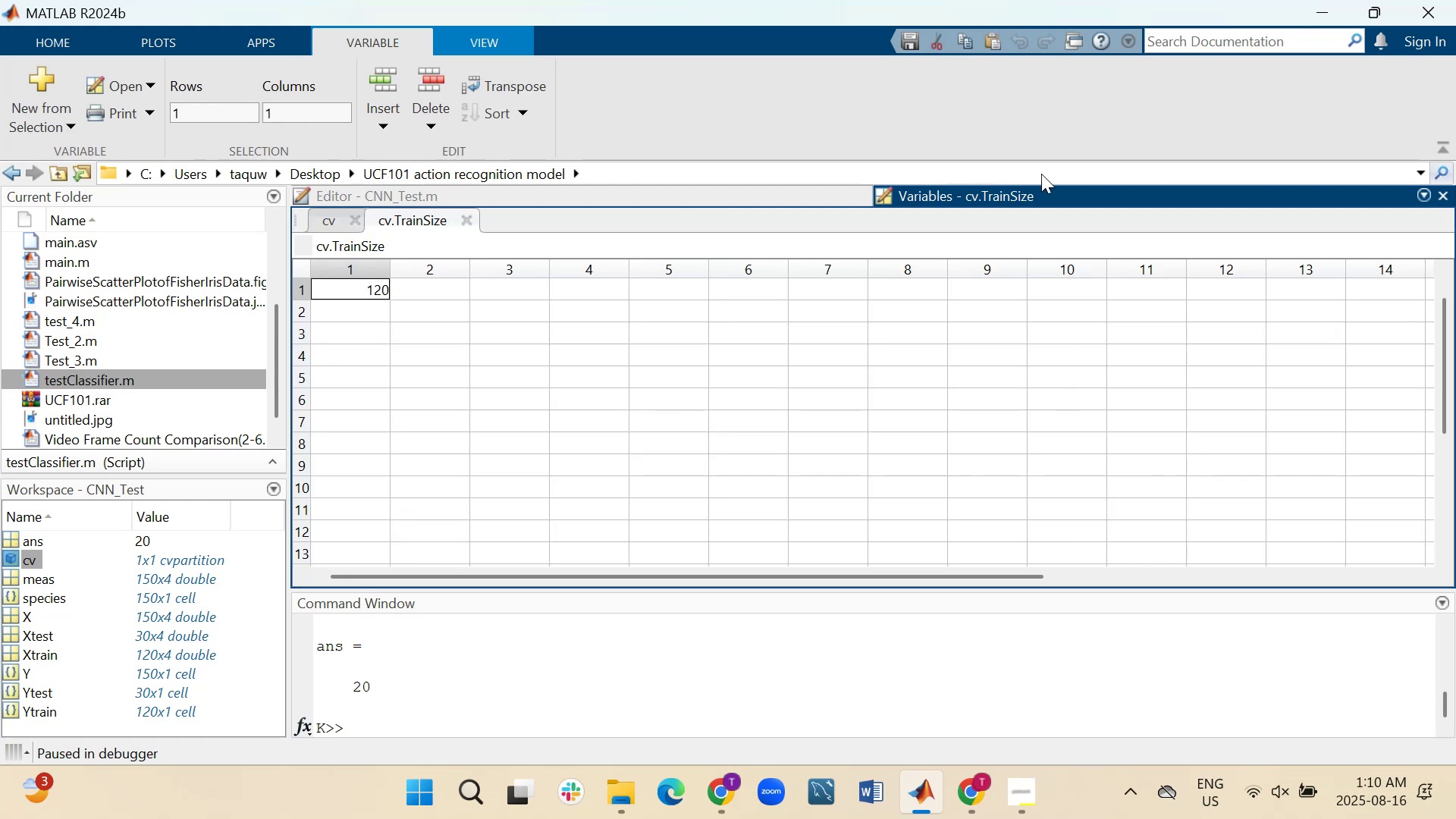 
wait(5.39)
 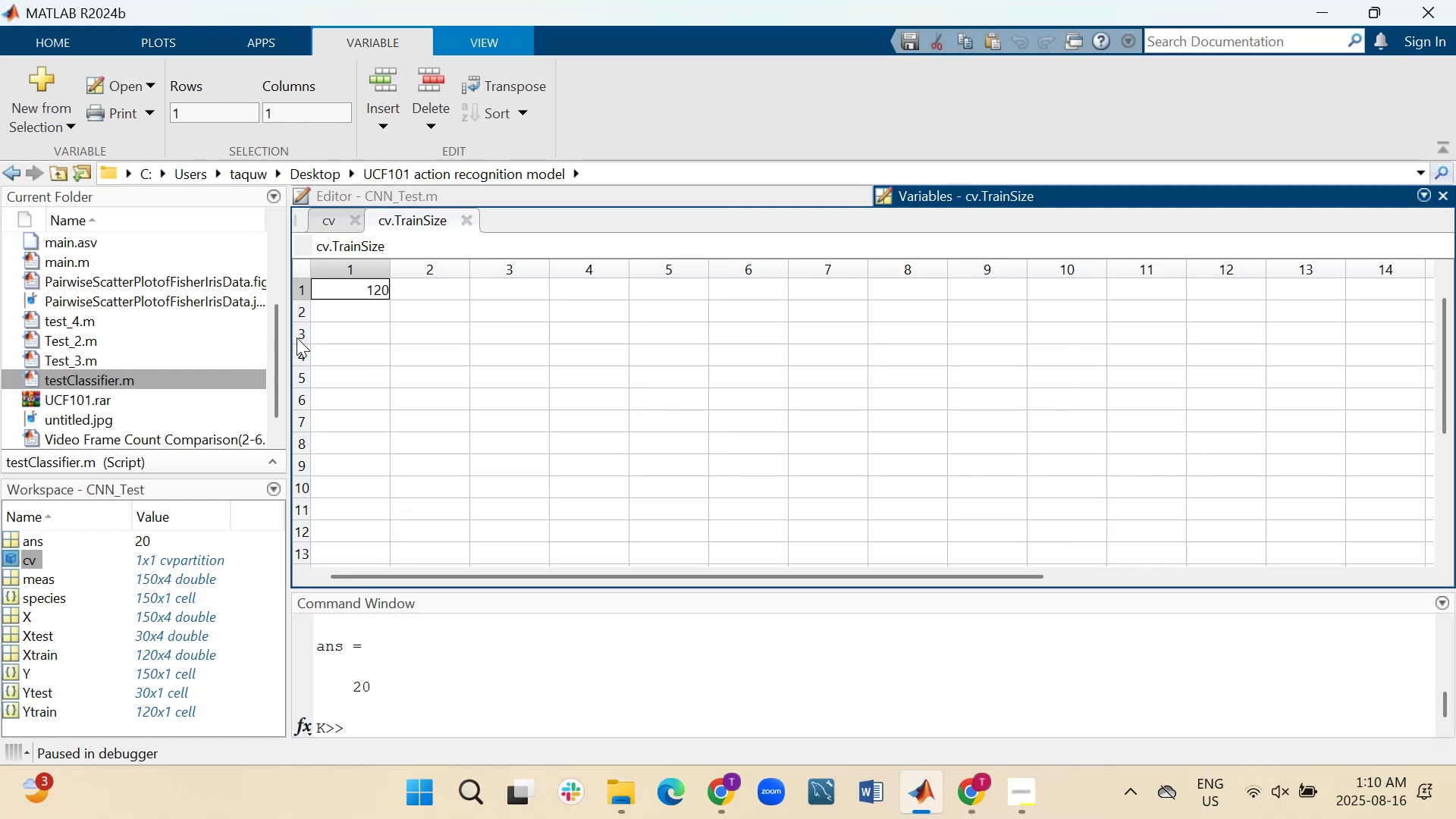 
left_click([1443, 197])
 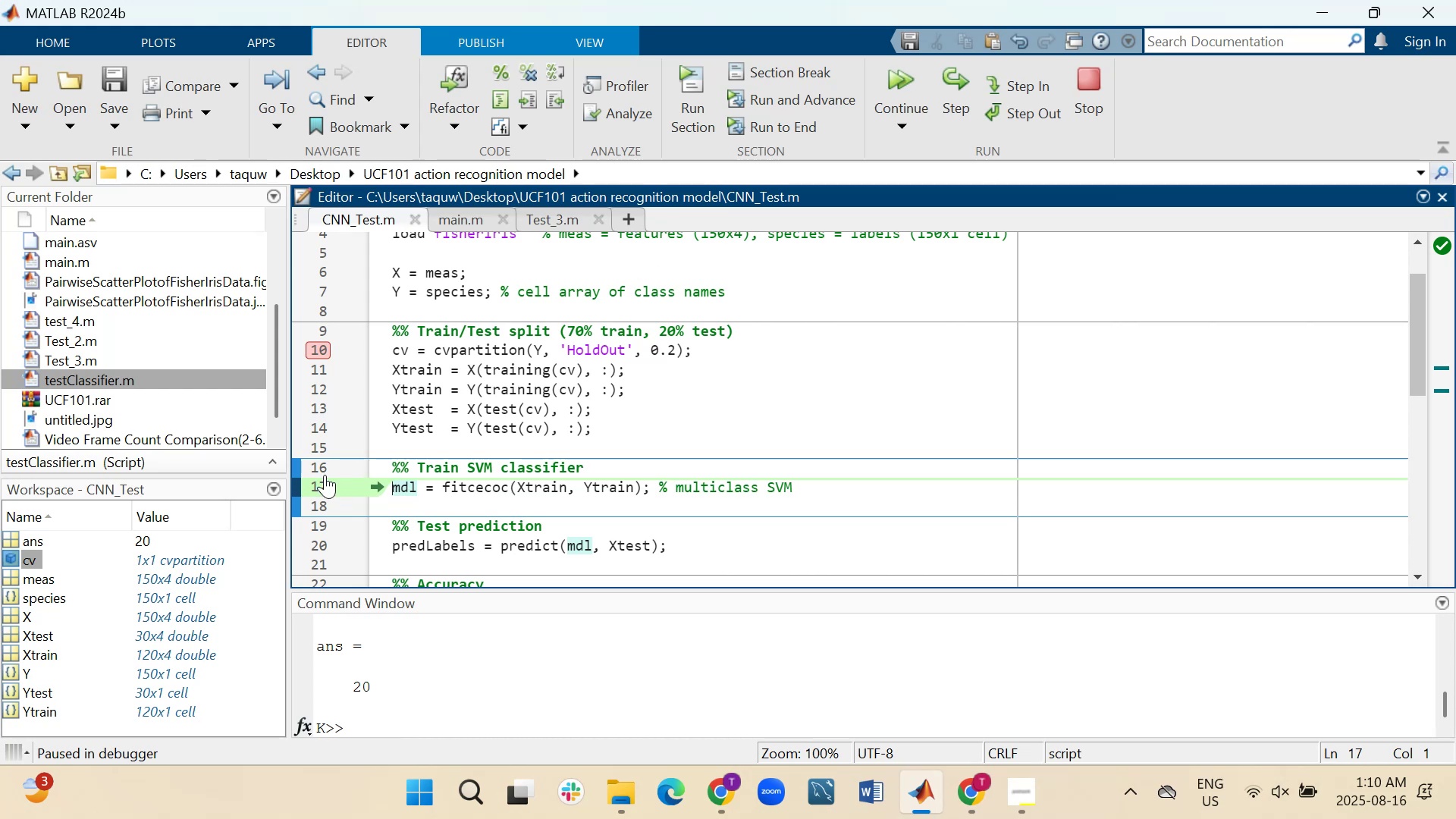 
wait(5.37)
 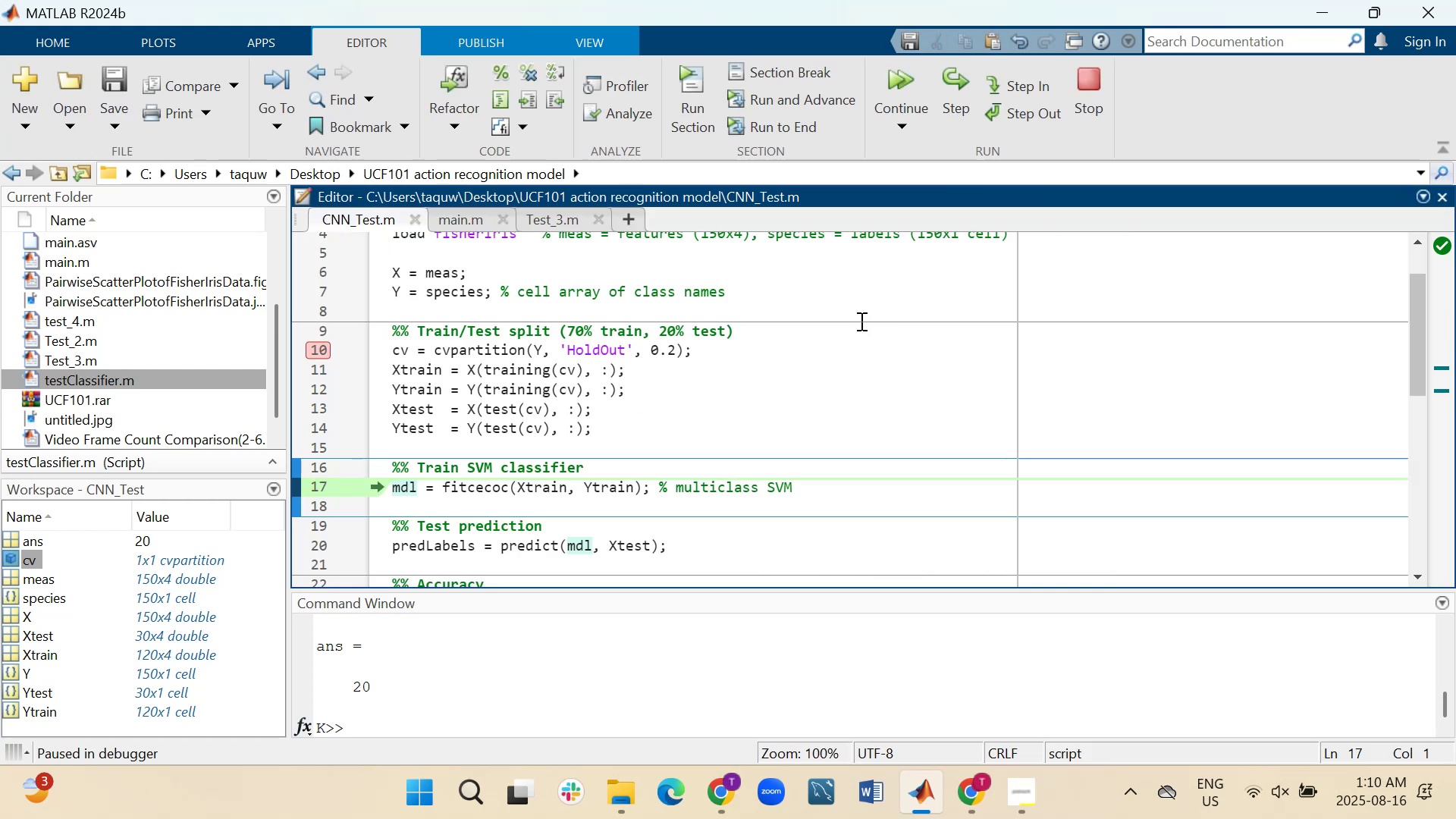 
double_click([5, 558])
 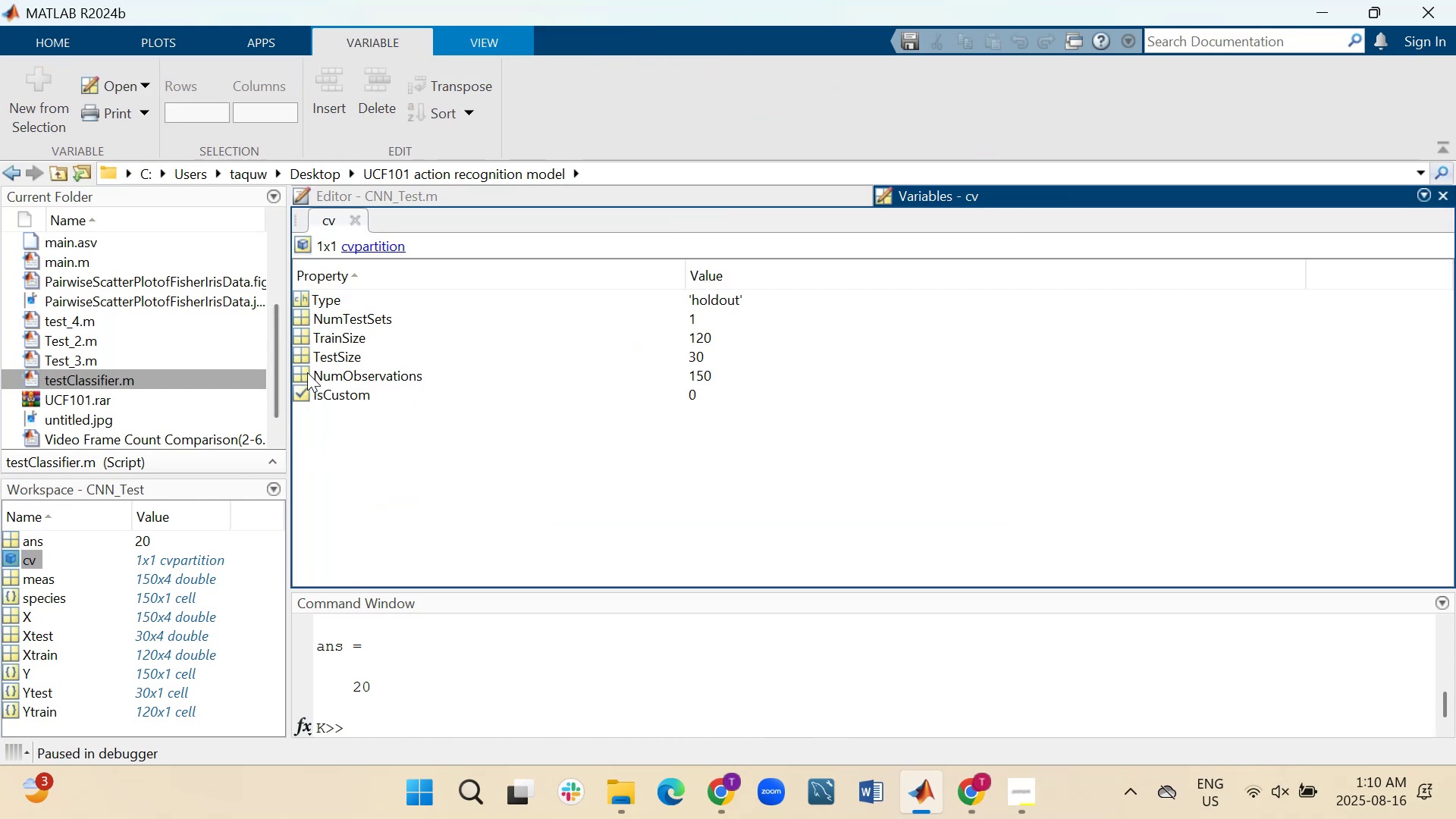 
wait(5.81)
 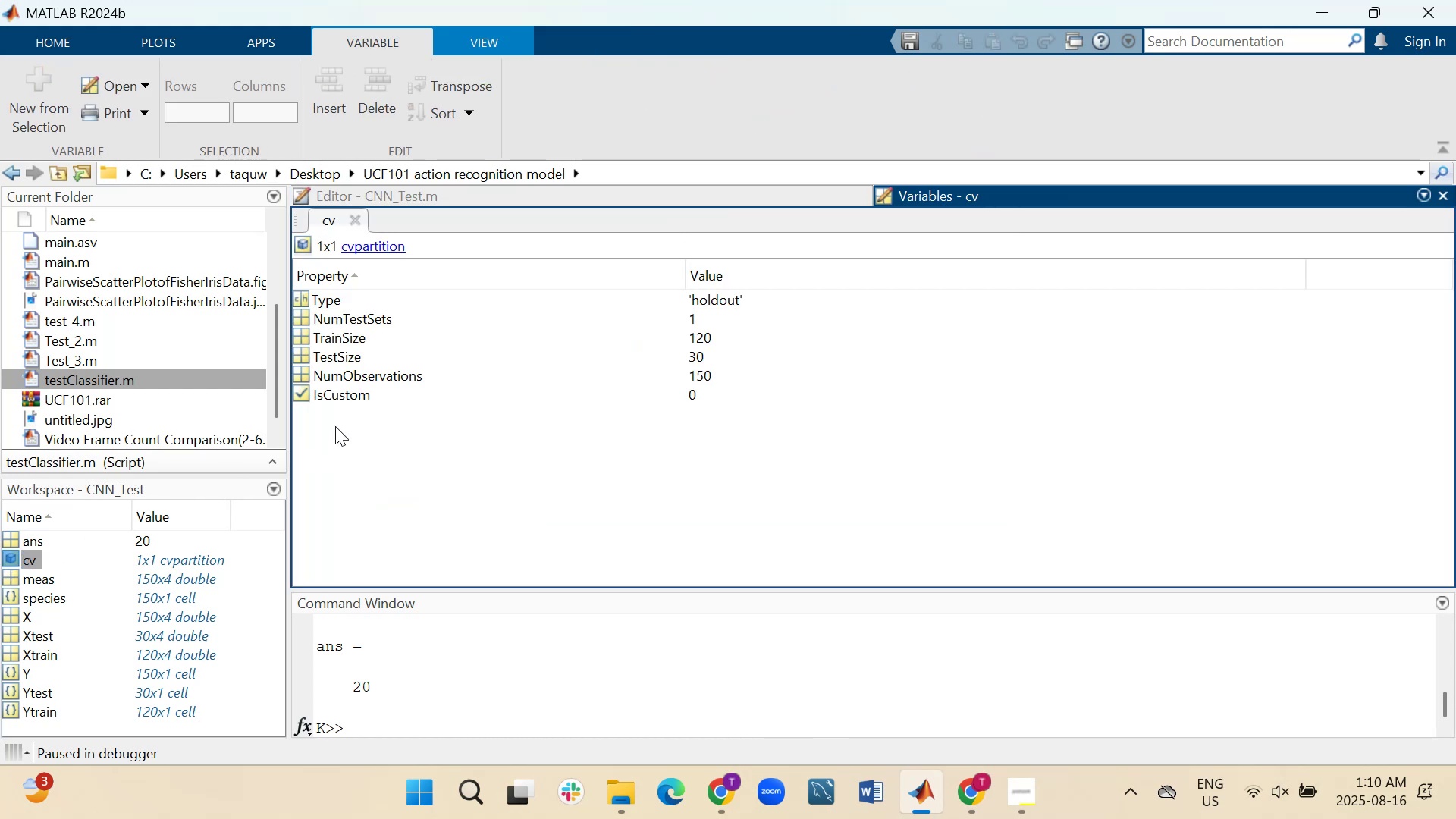 
double_click([304, 372])
 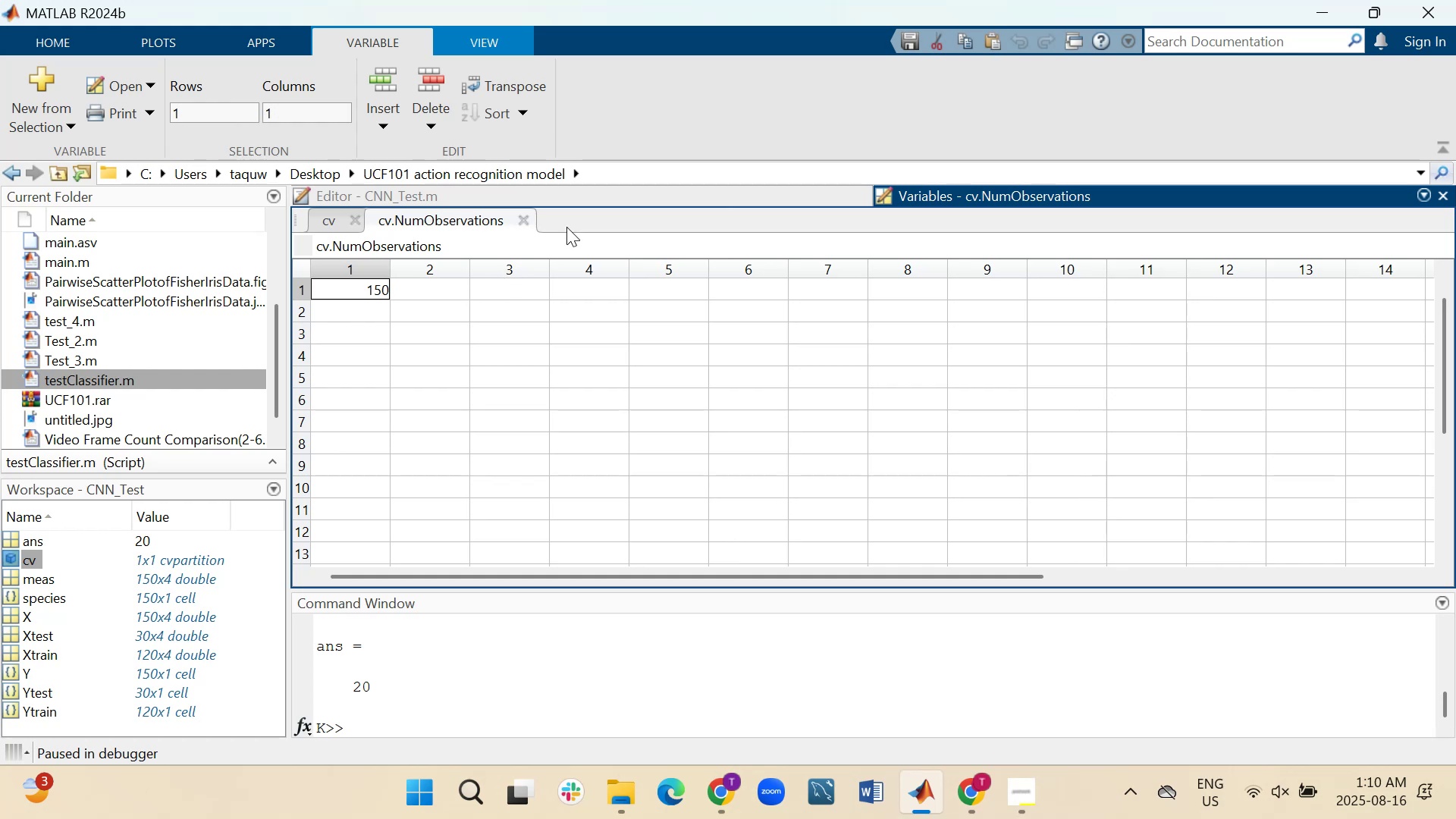 
left_click([526, 223])
 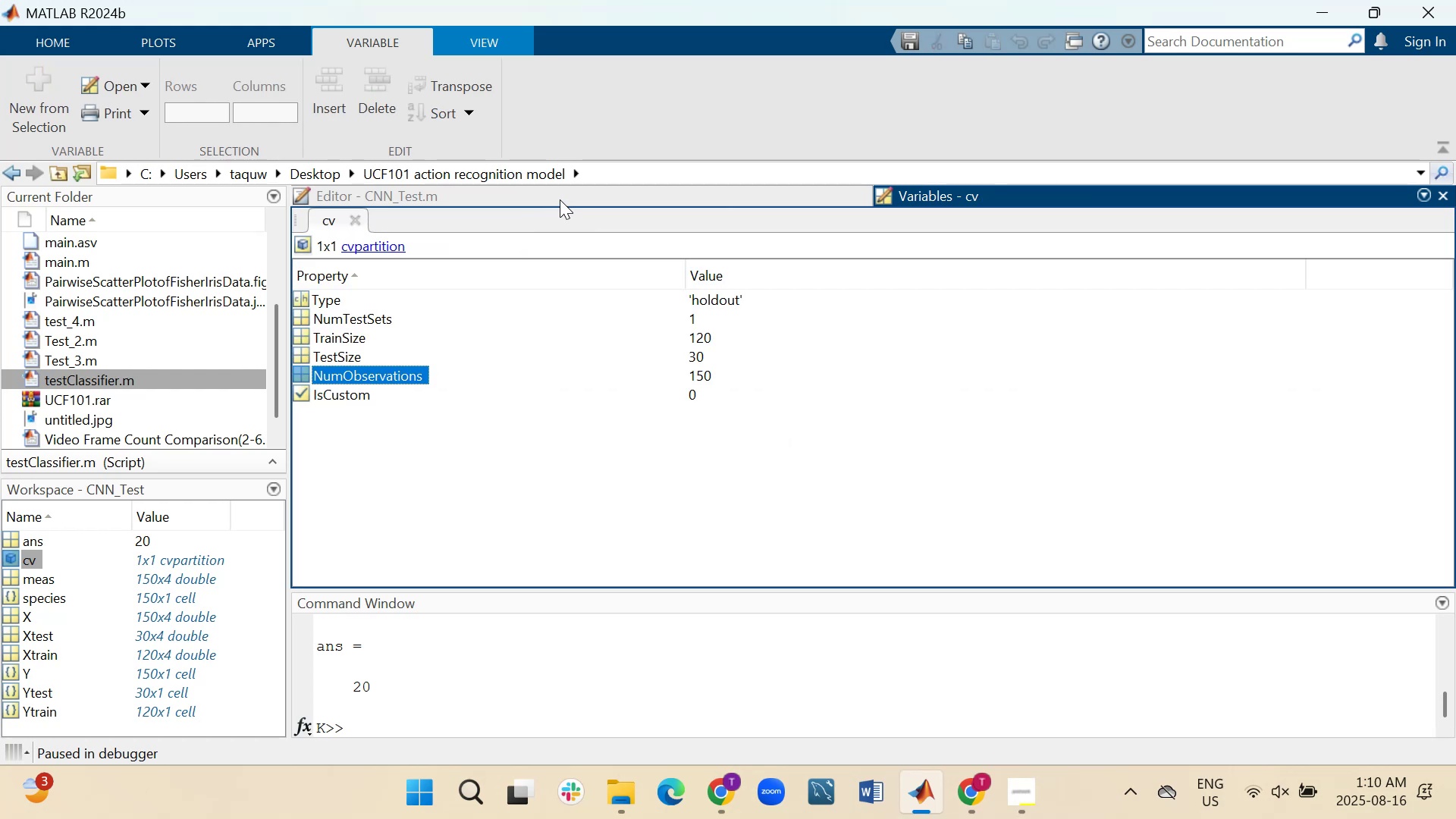 
left_click([560, 199])
 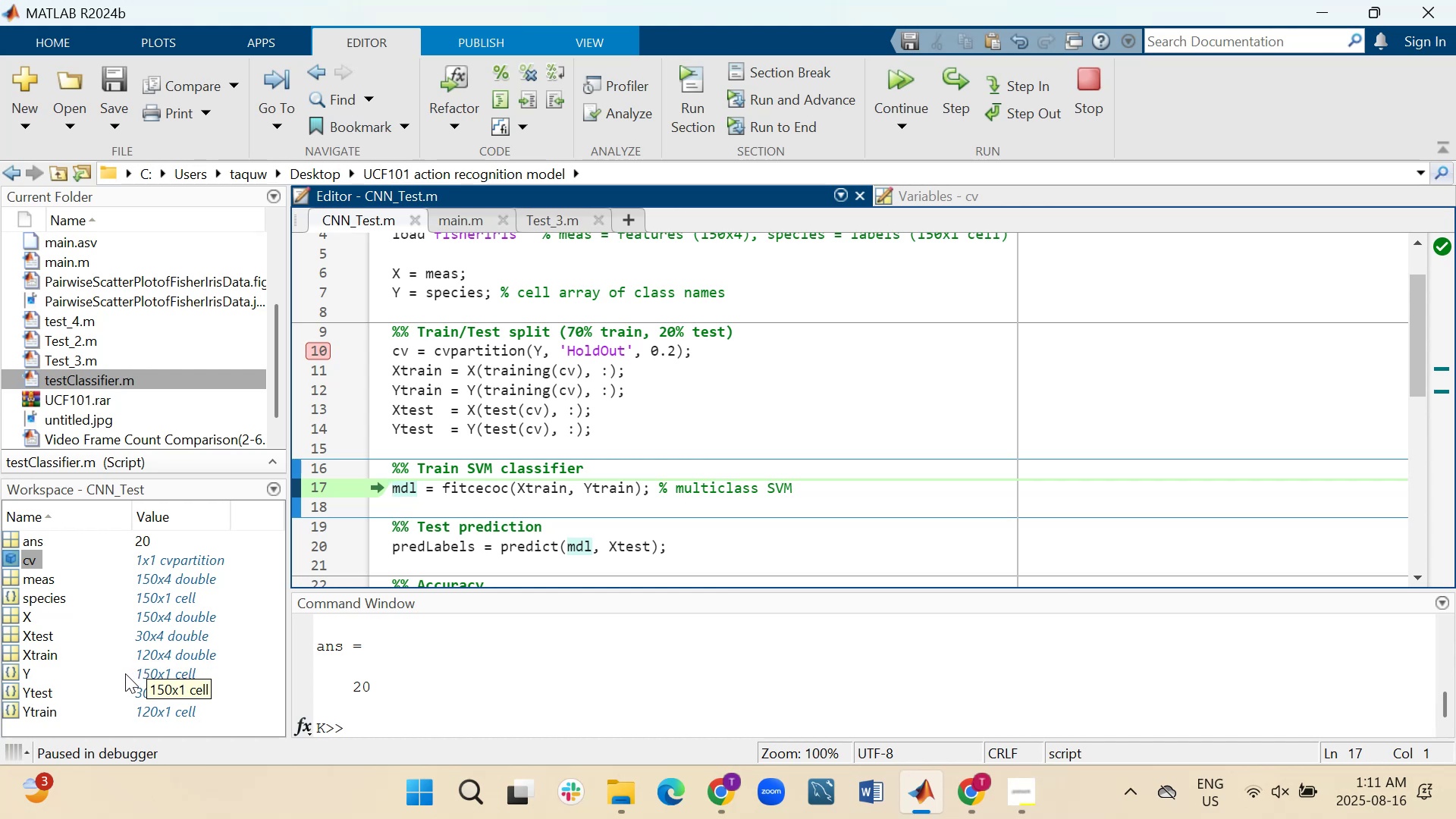 
wait(19.32)
 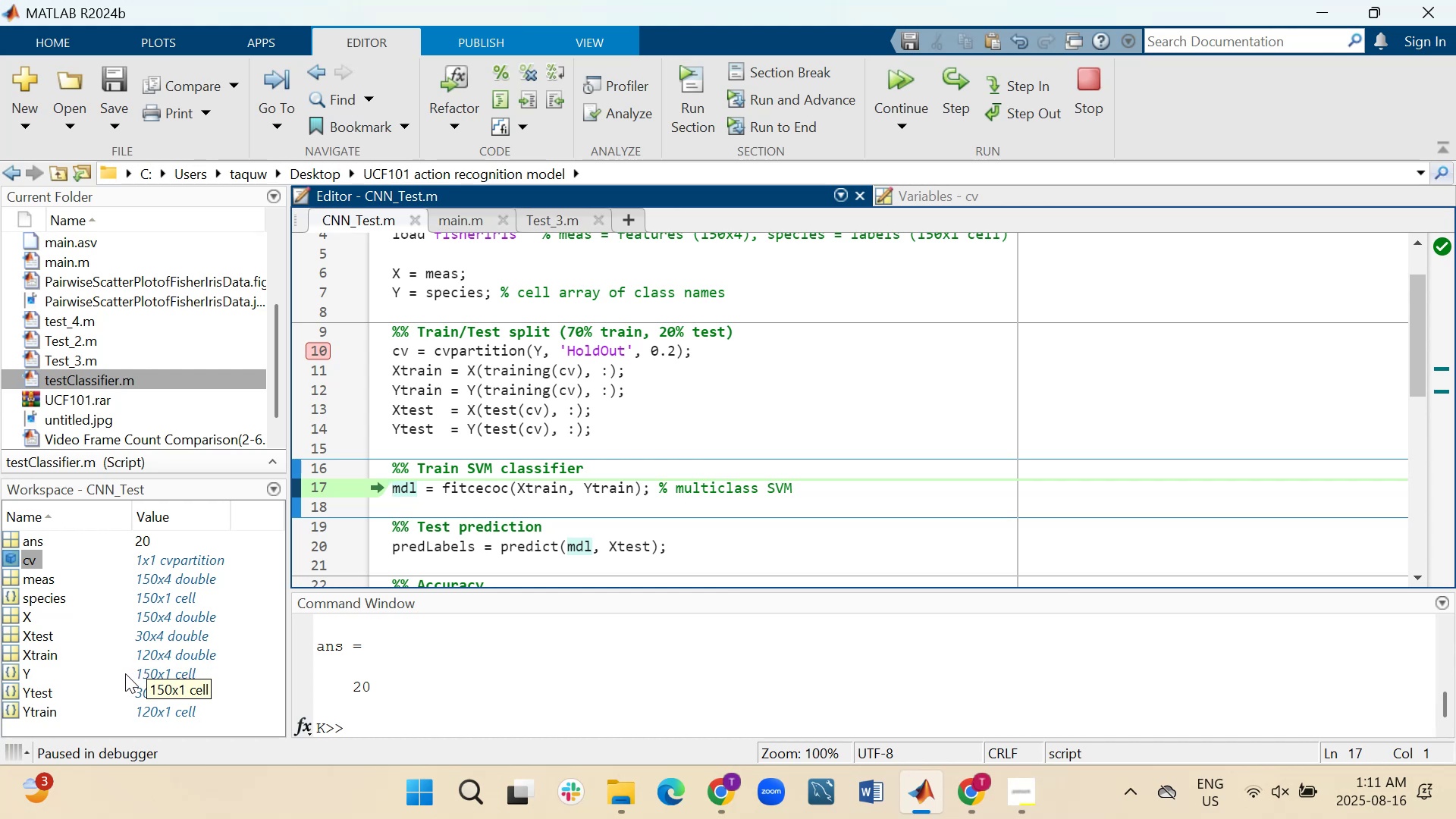 
left_click([11, 670])
 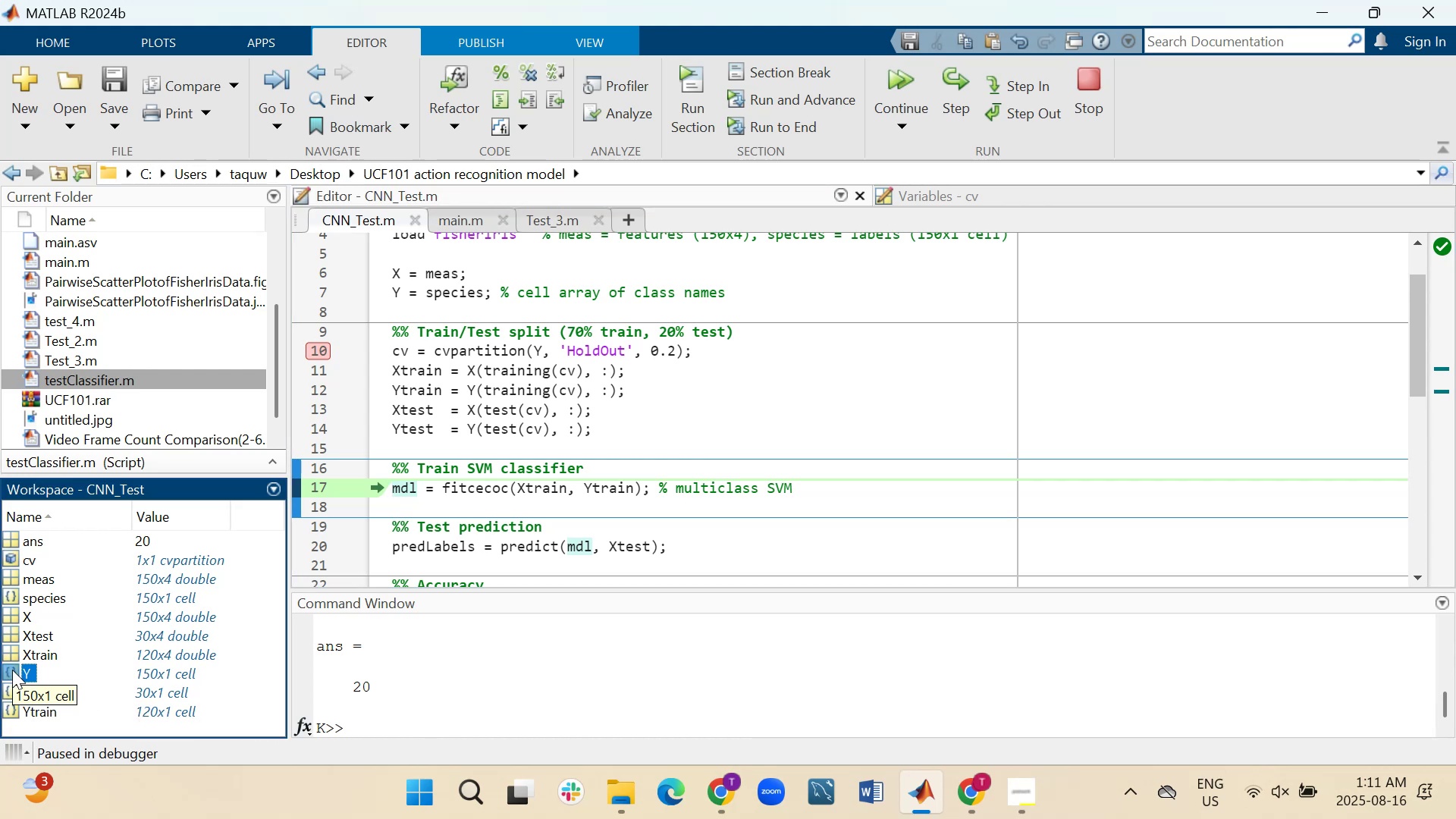 
double_click([14, 670])
 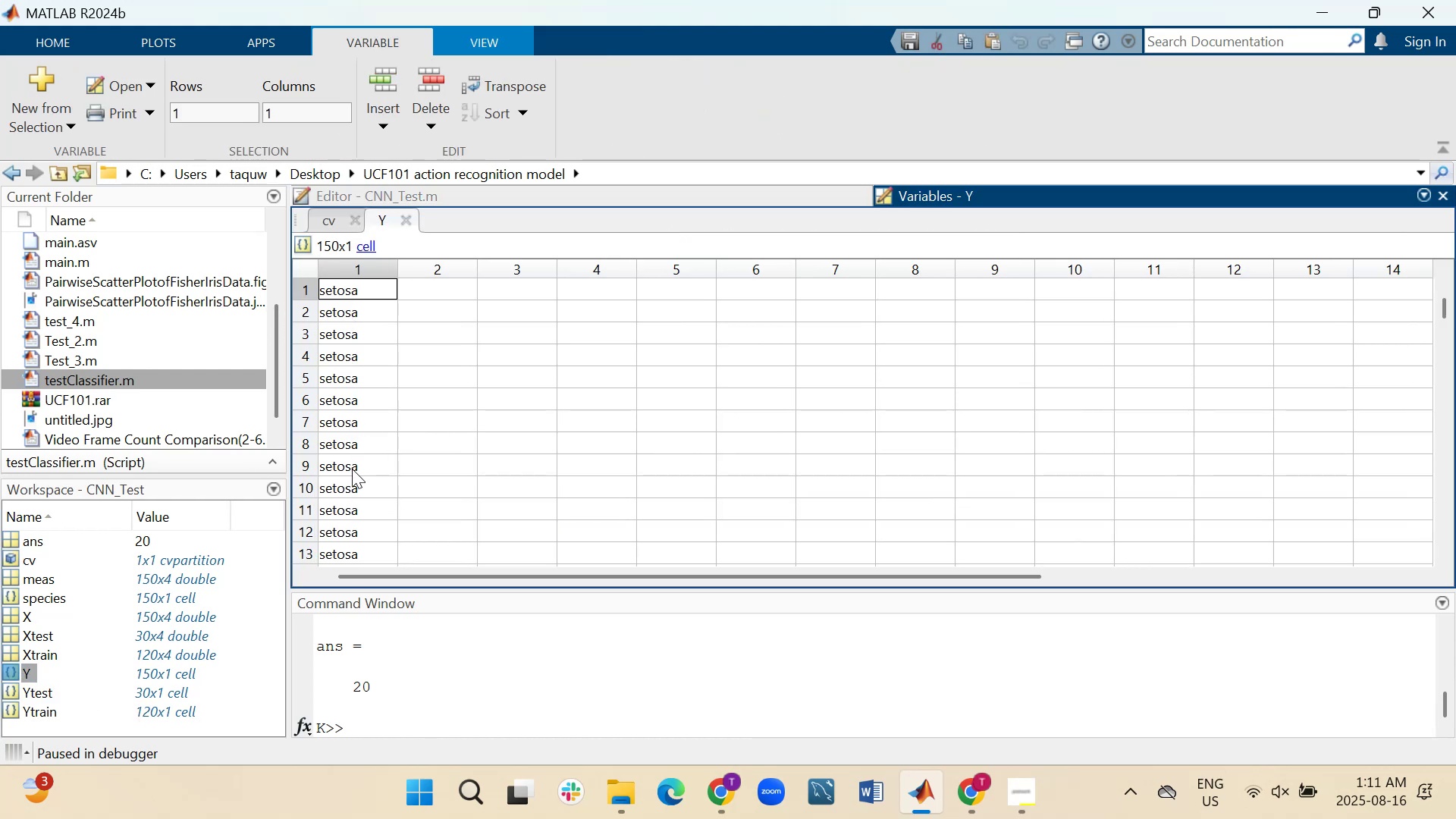 
scroll: coordinate [352, 554], scroll_direction: down, amount: 3.0
 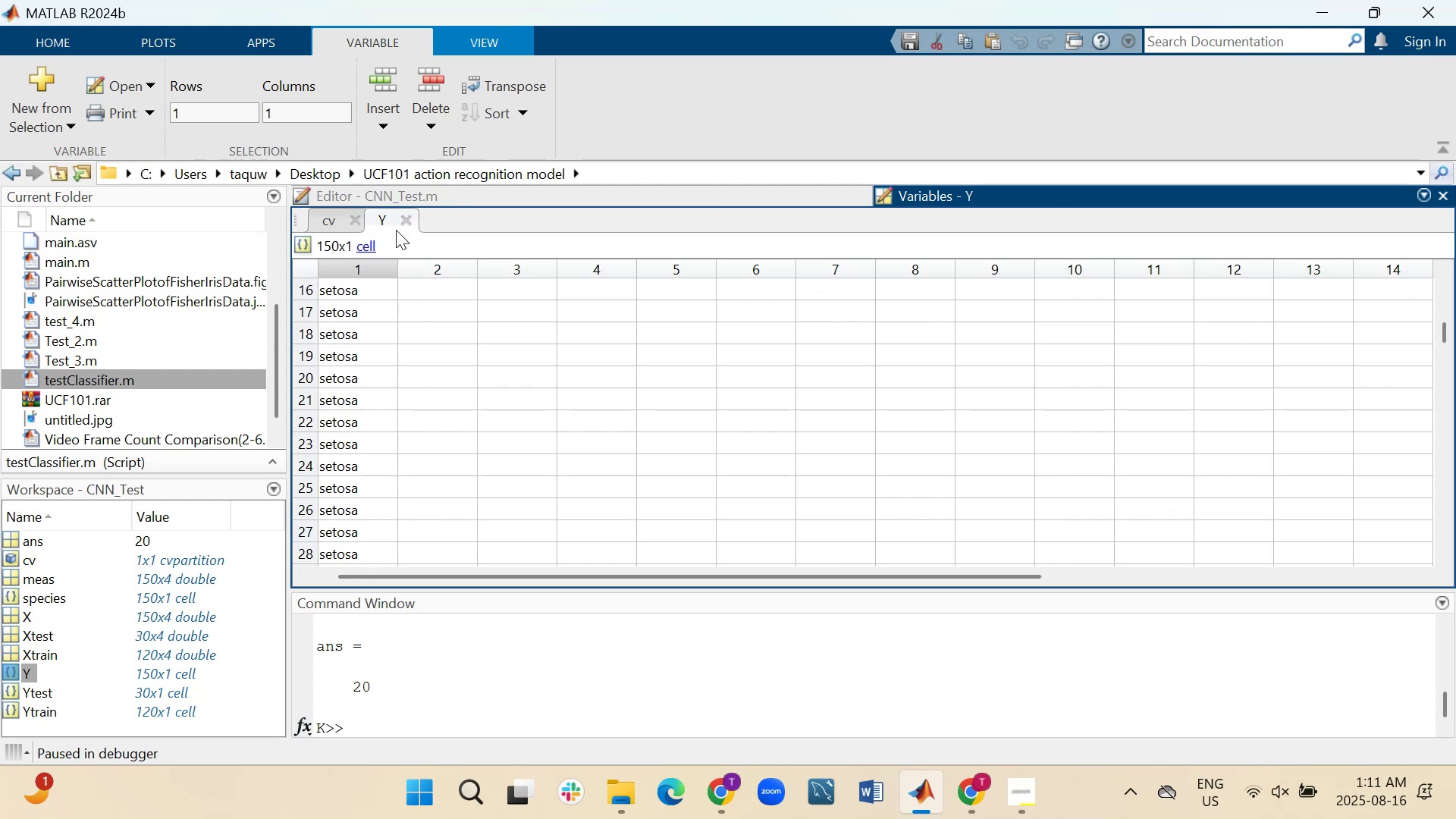 
left_click([408, 216])
 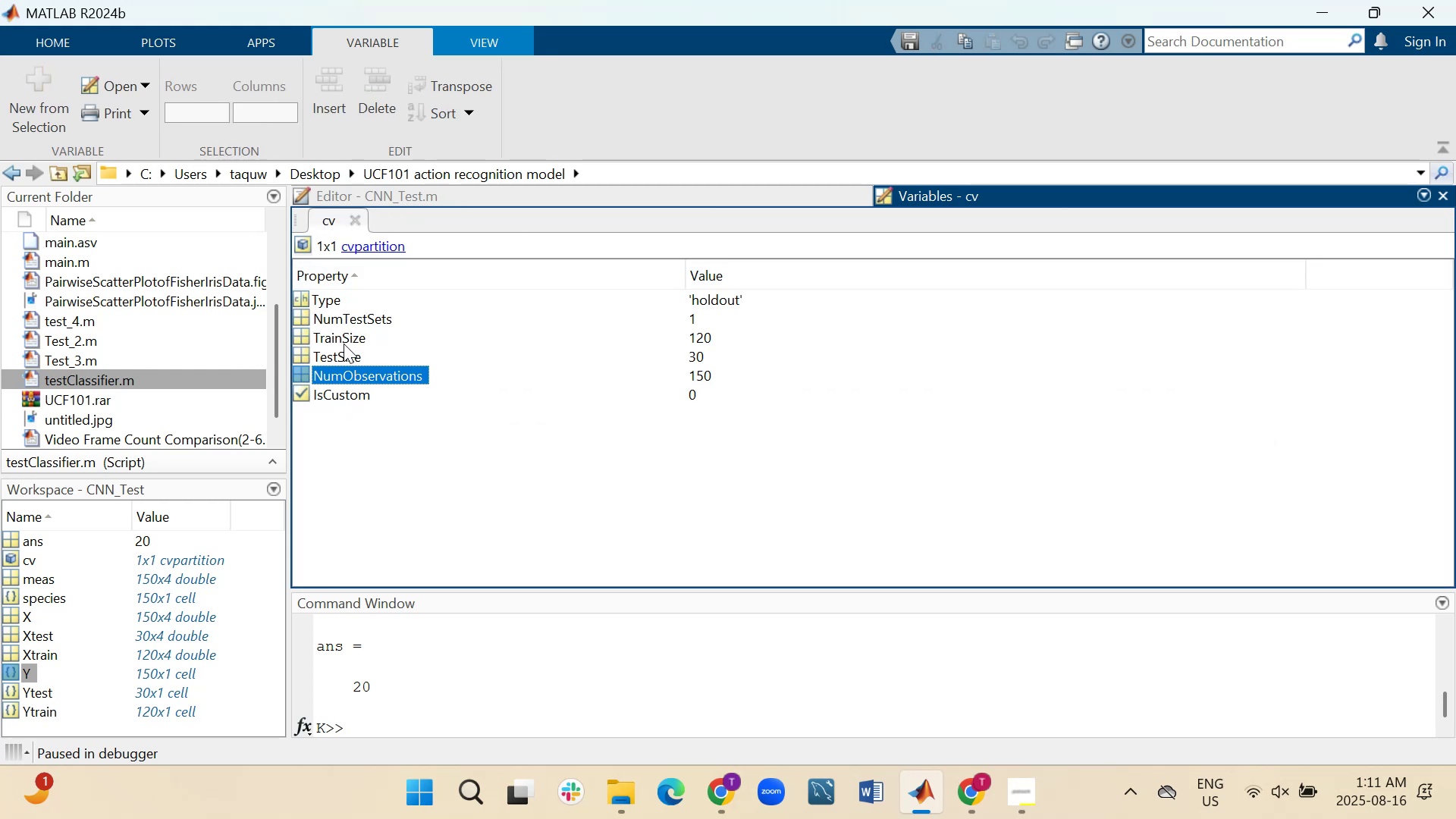 
wait(11.45)
 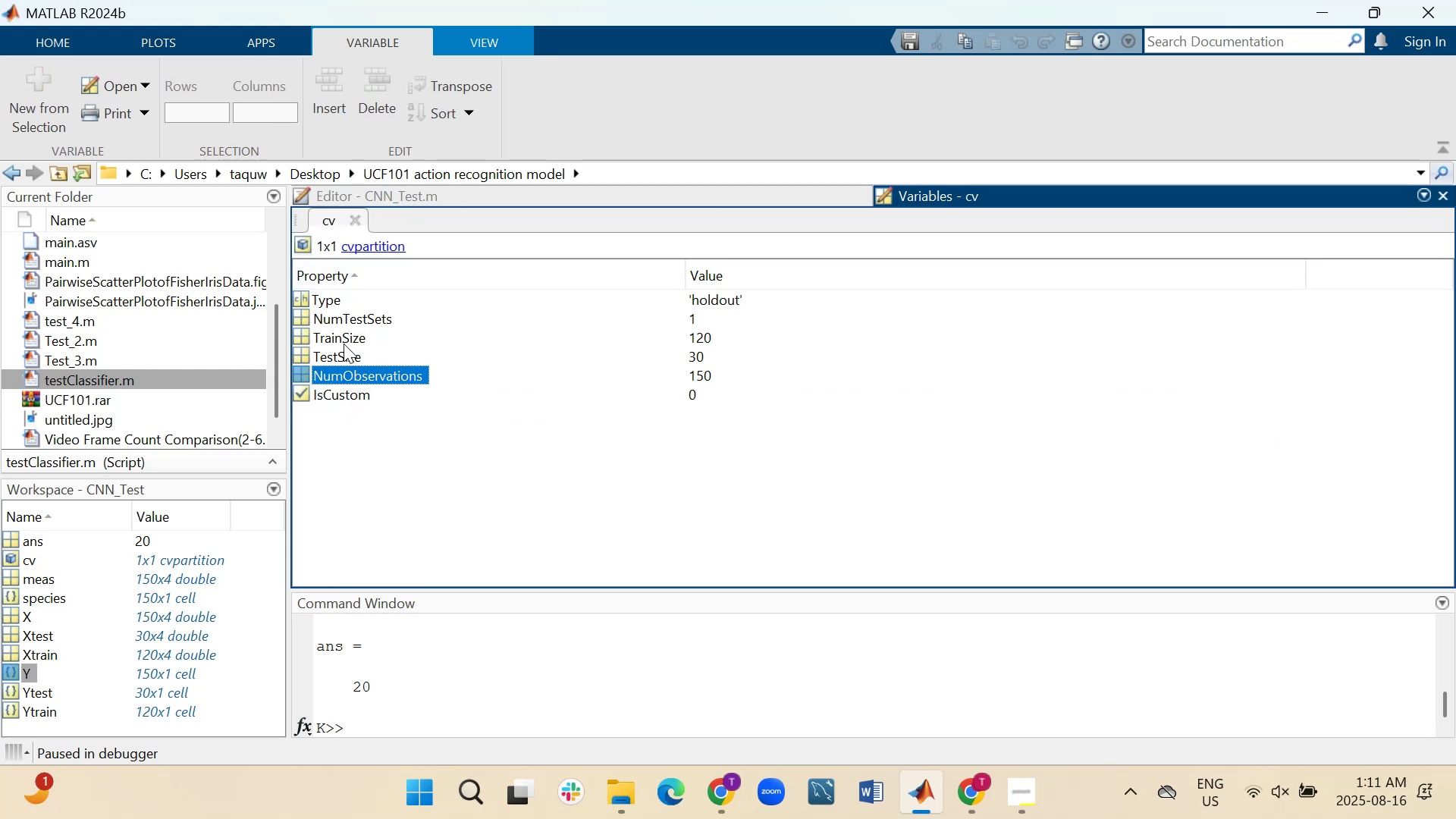 
scroll: coordinate [99, 631], scroll_direction: up, amount: 1.0
 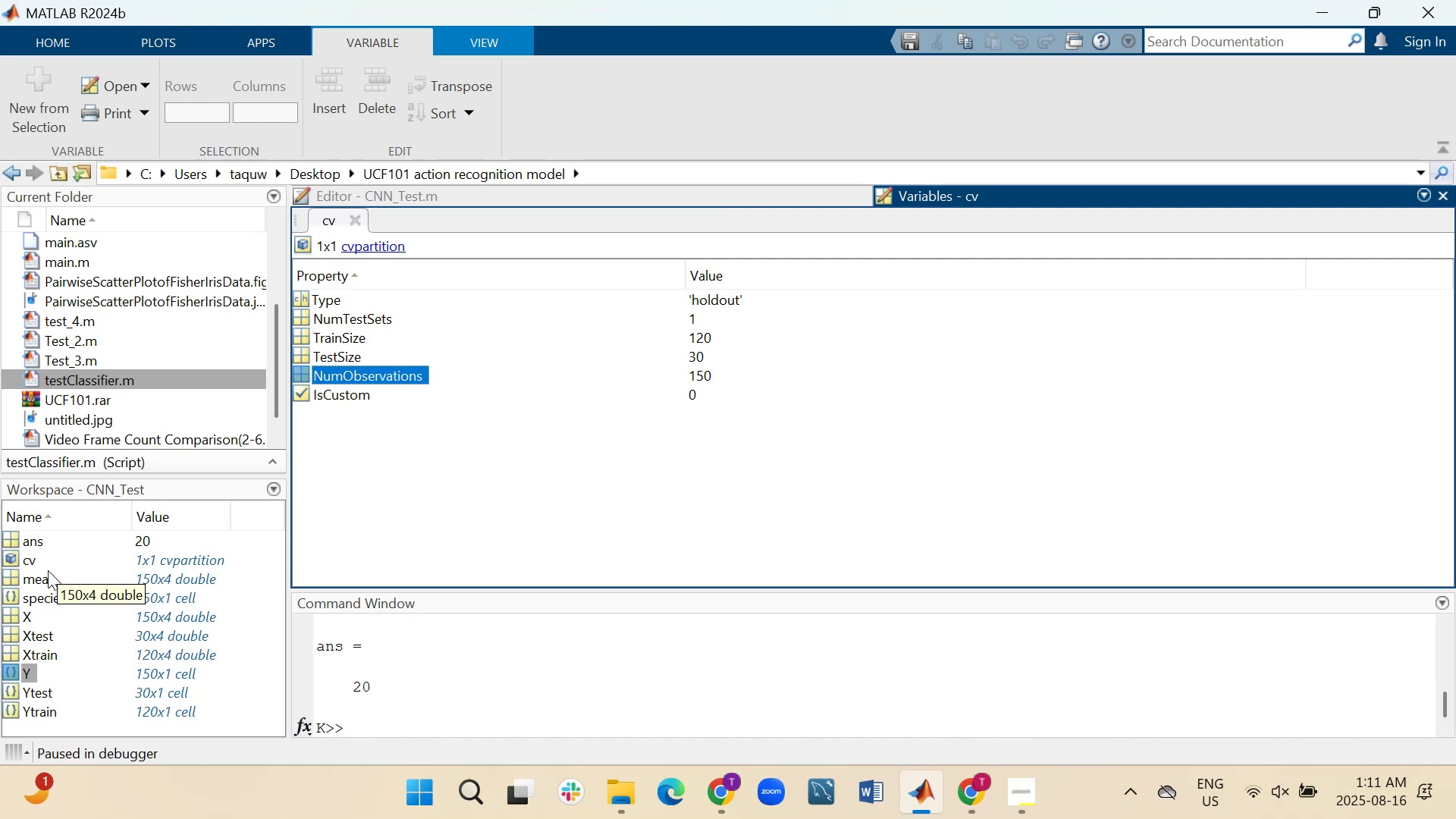 
double_click([5, 577])
 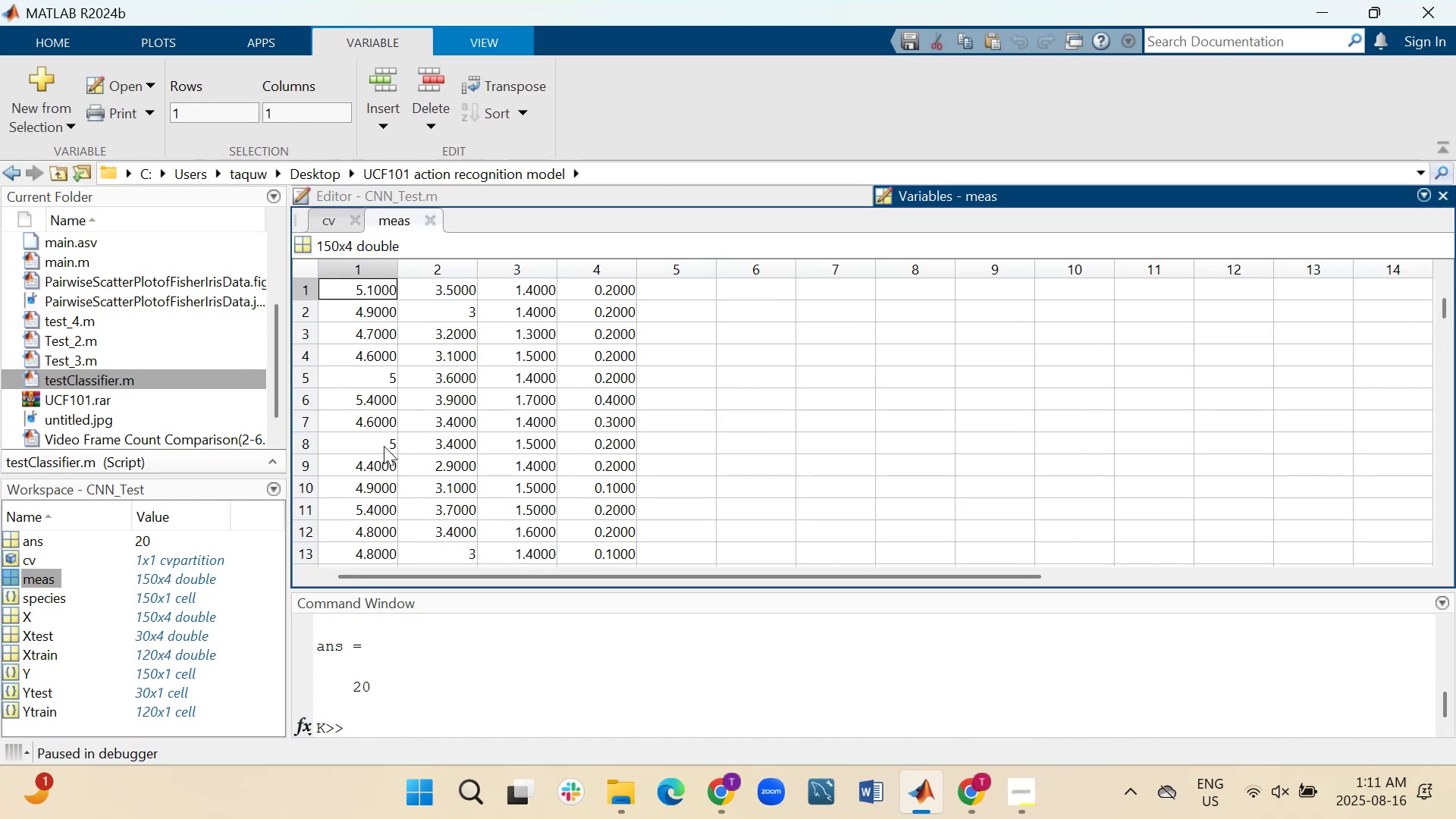 
scroll: coordinate [447, 400], scroll_direction: down, amount: 3.0
 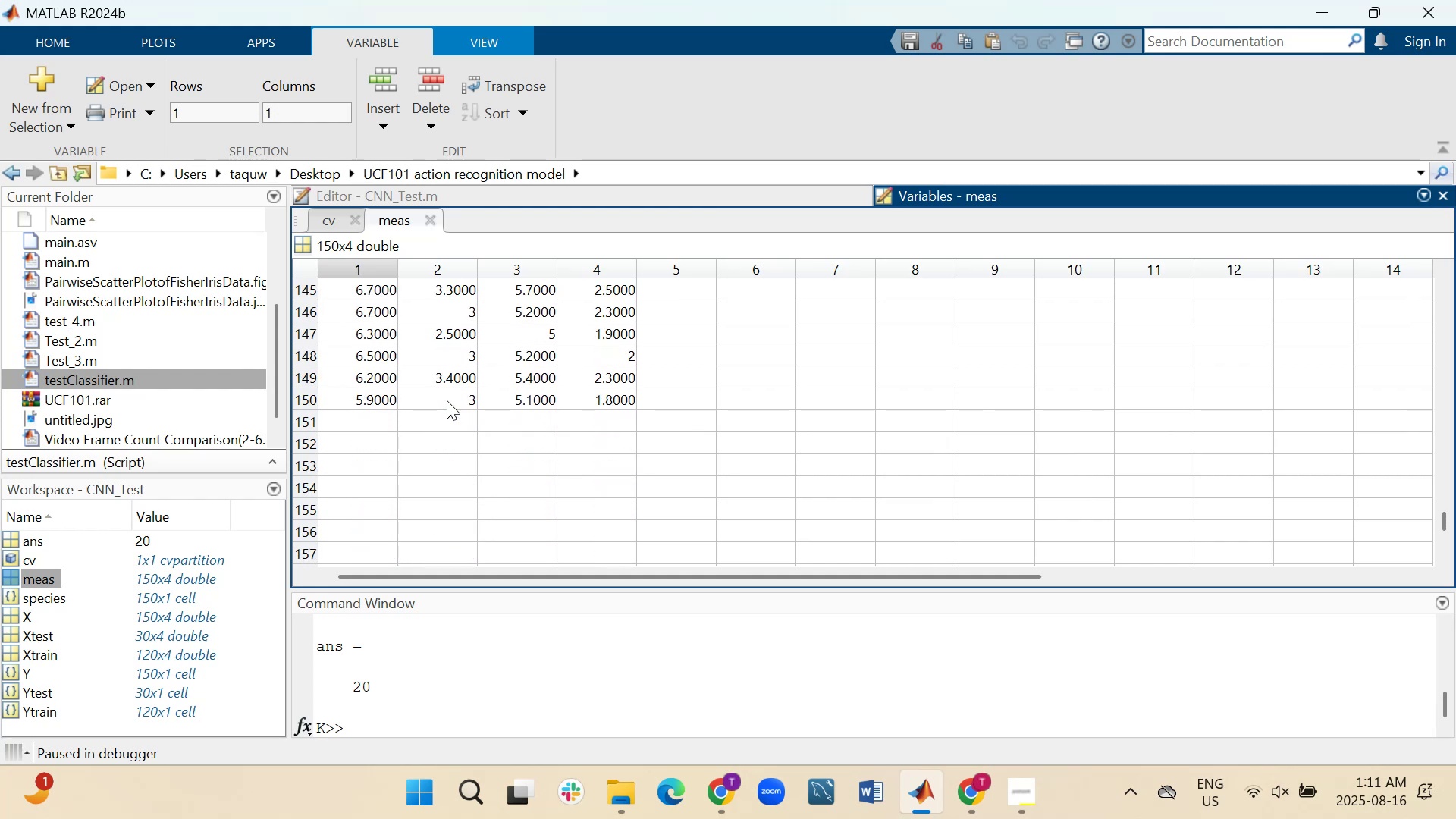 
scroll: coordinate [447, 400], scroll_direction: up, amount: 1.0
 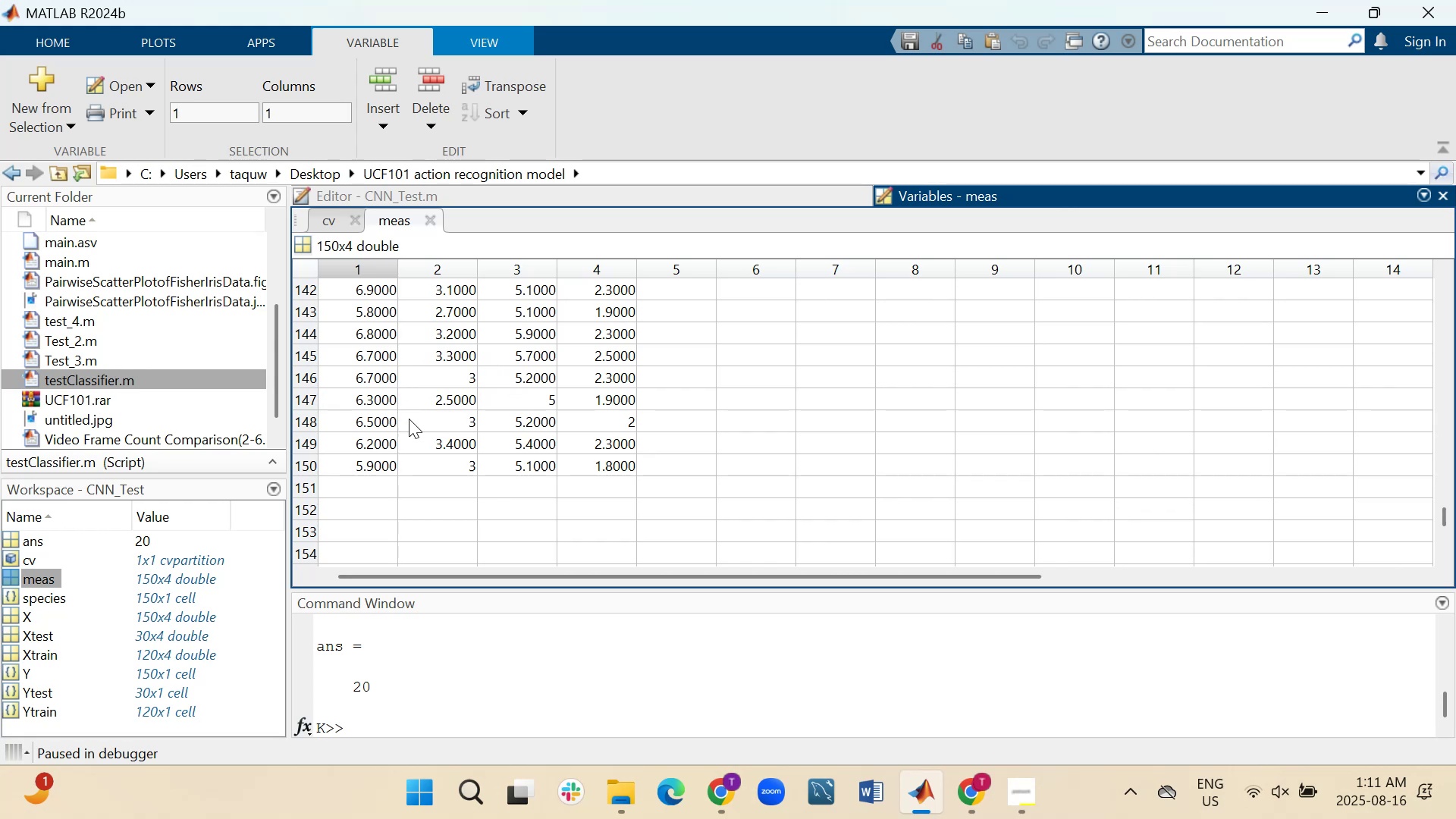 
left_click([429, 218])
 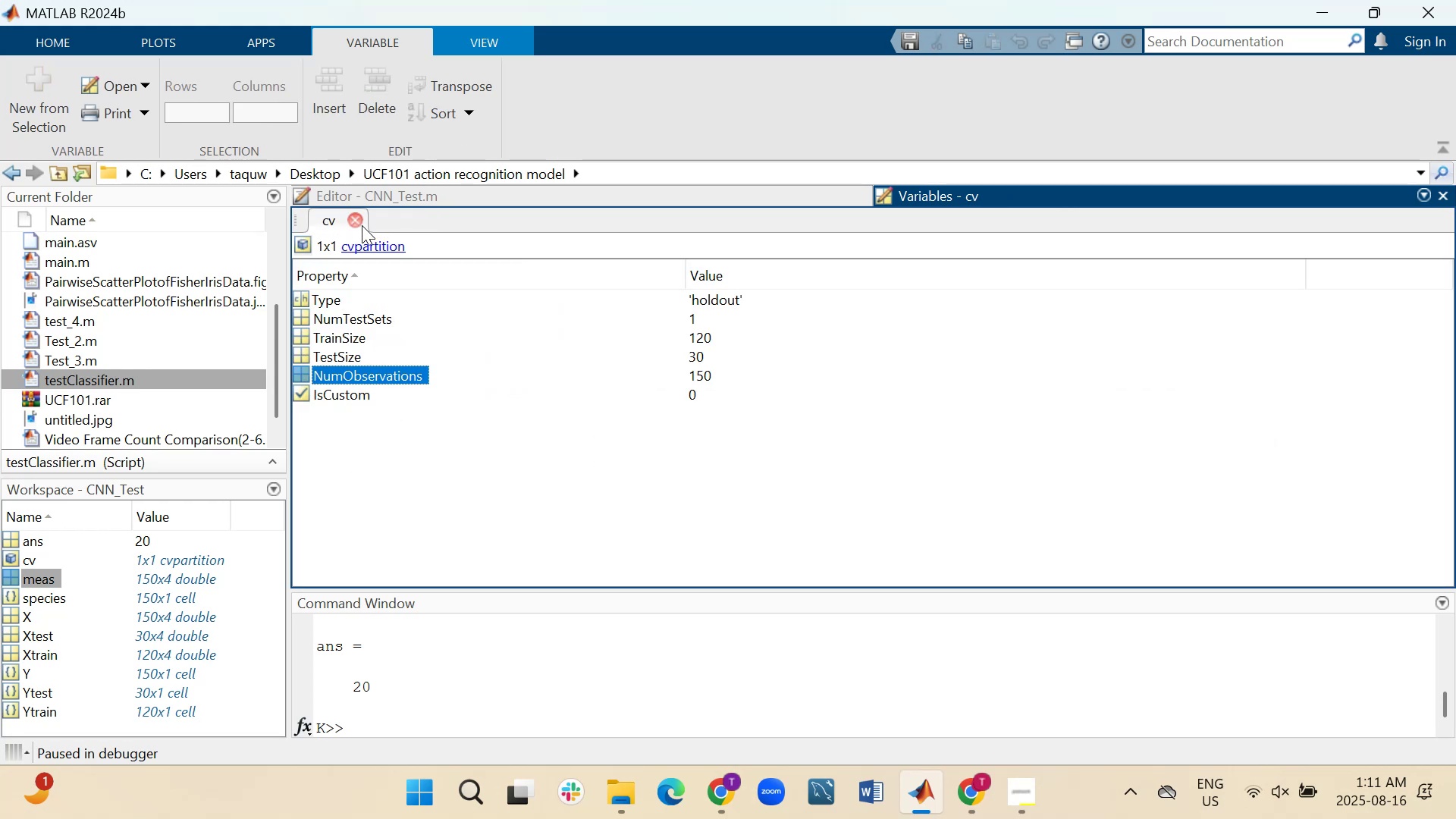 
left_click([357, 224])
 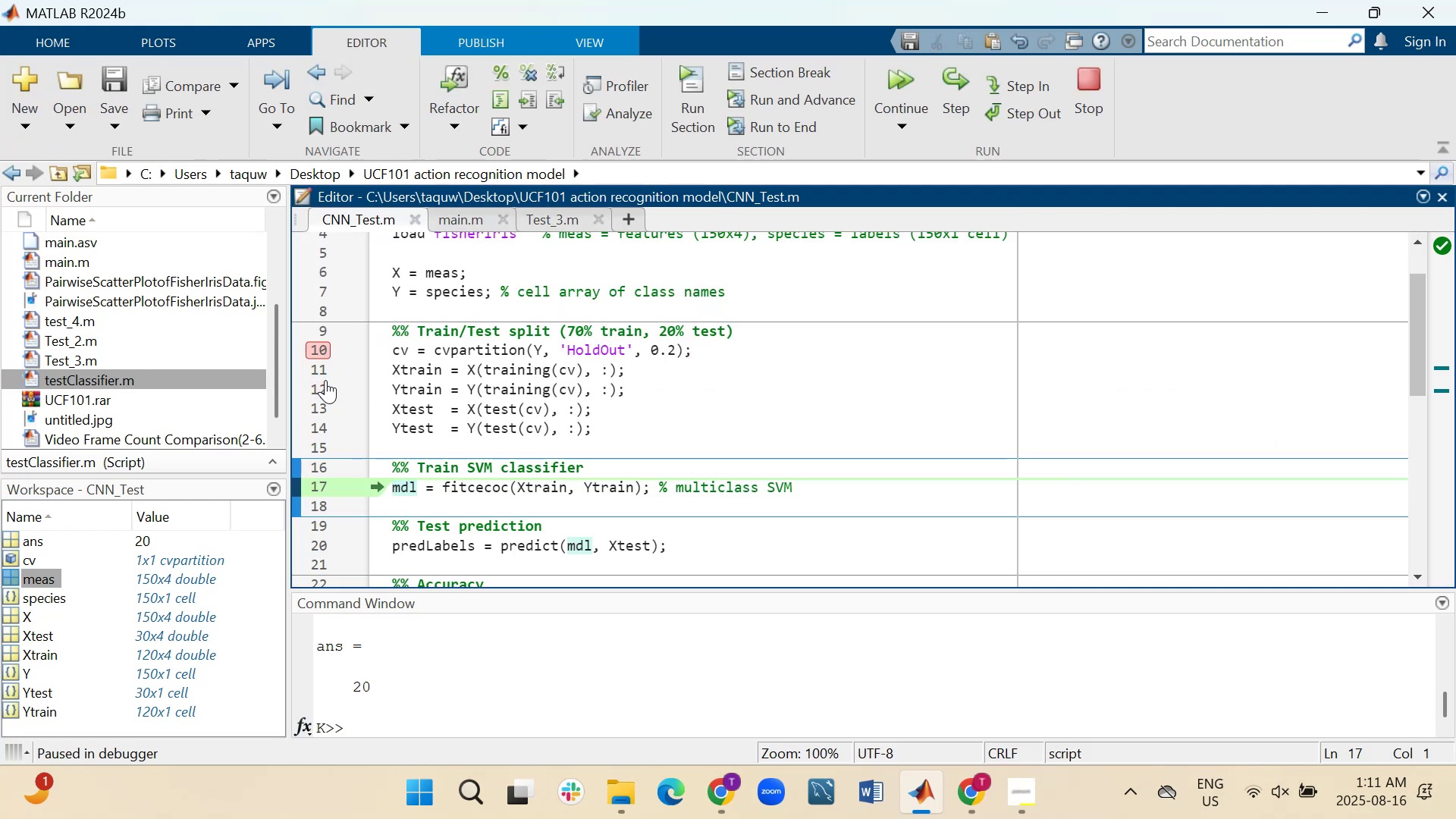 
left_click([323, 347])
 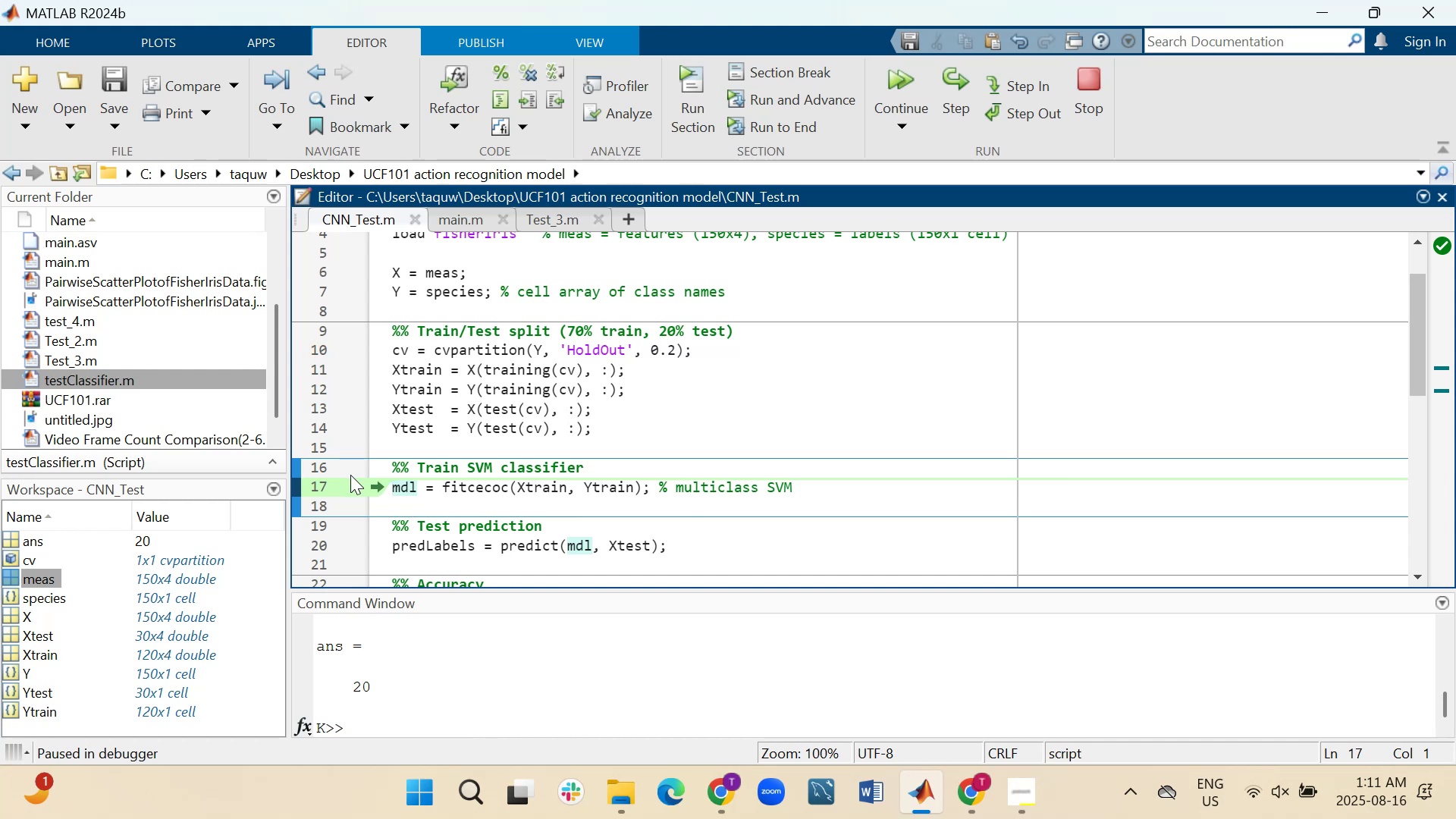 
mouse_move([347, 488])
 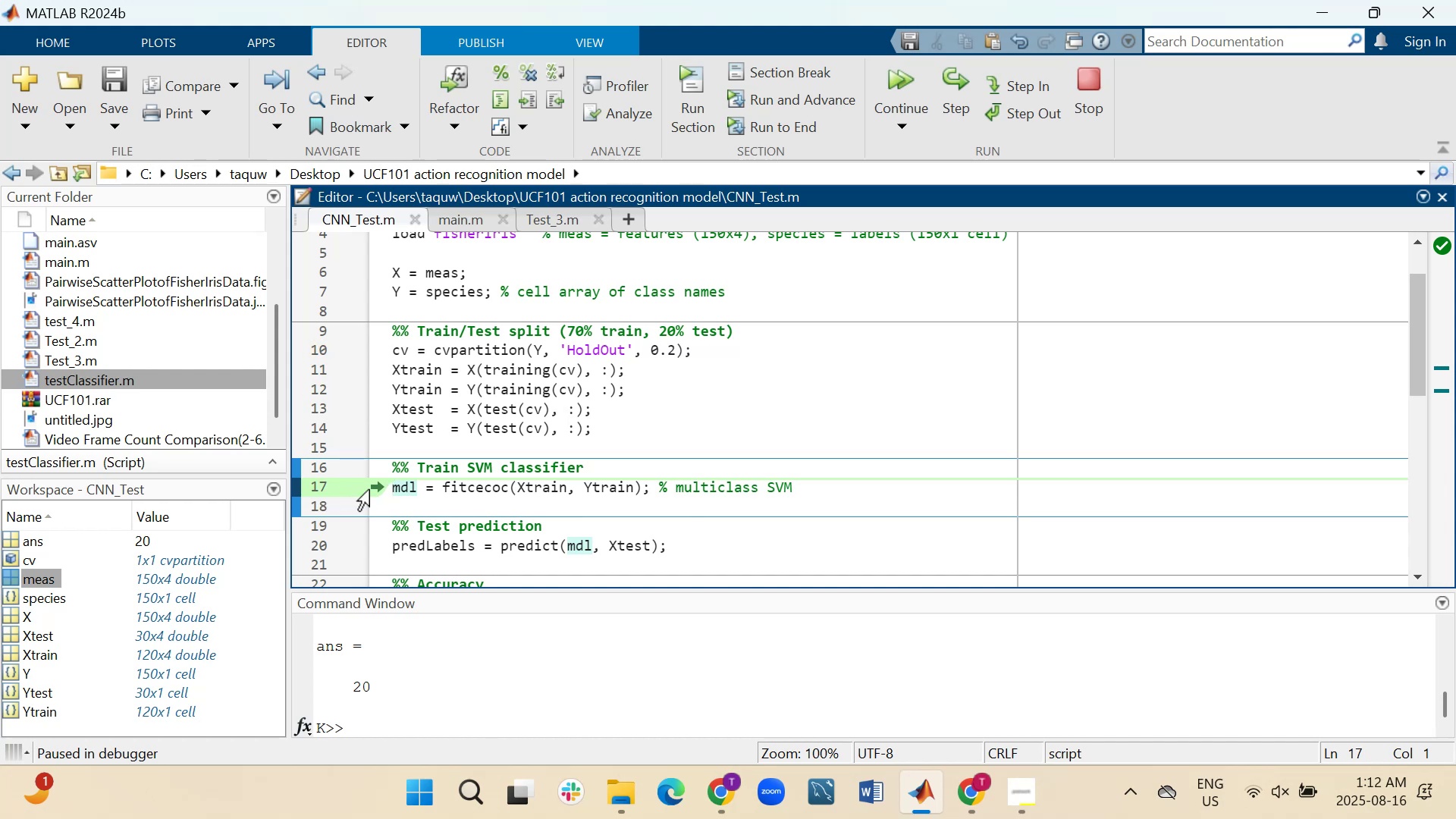 
wait(6.88)
 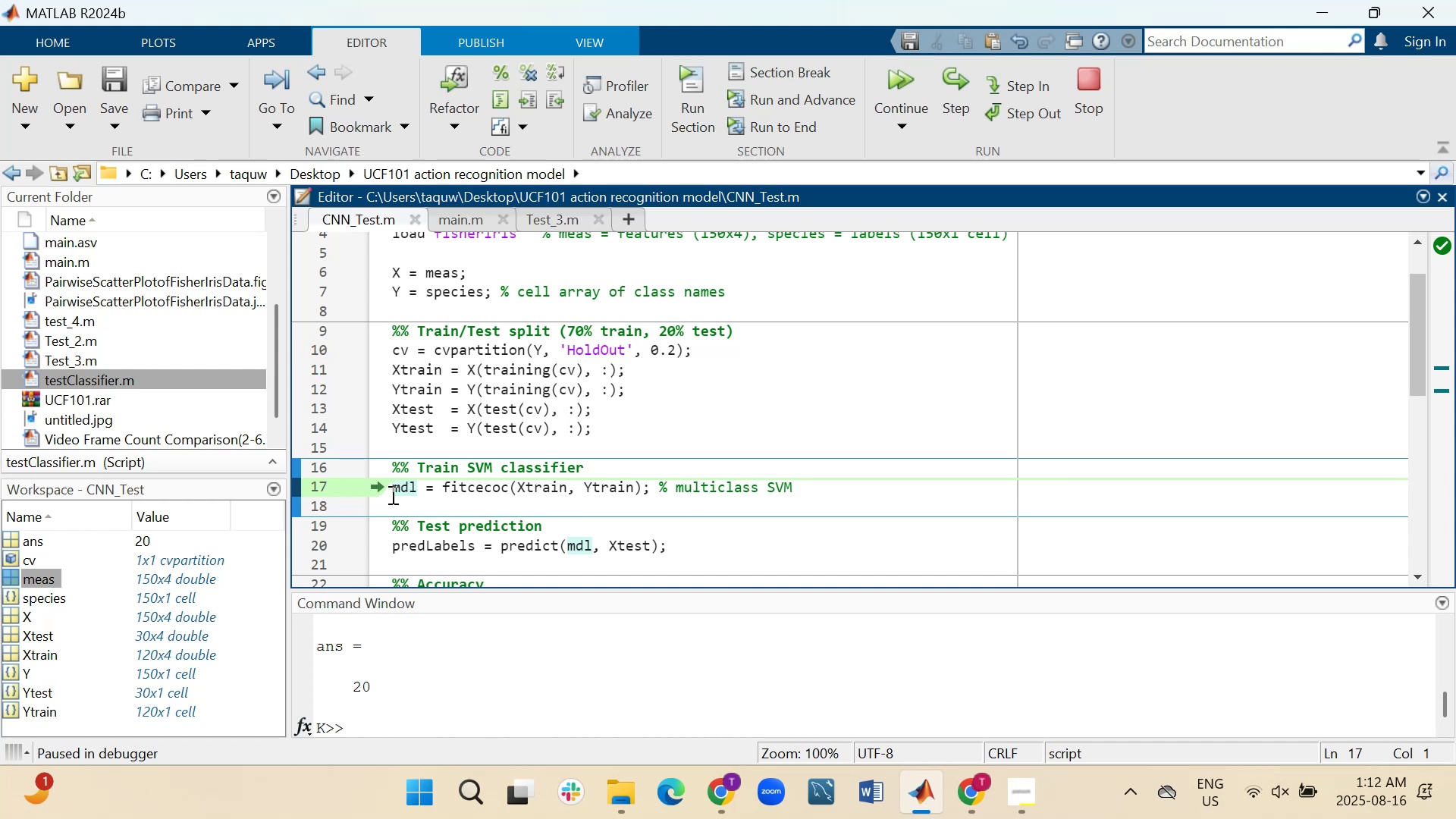 
left_click([956, 80])
 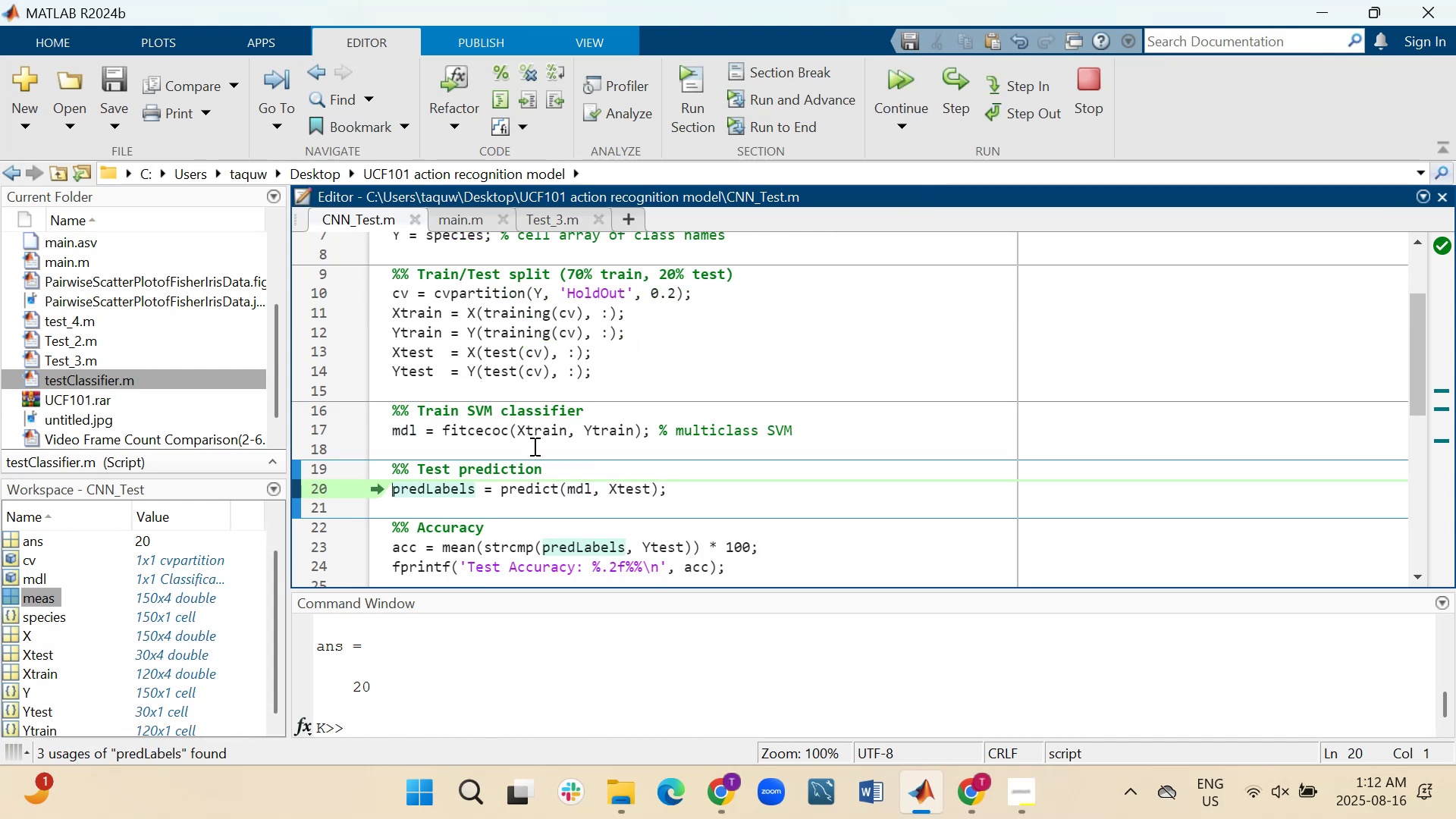 
scroll: coordinate [520, 466], scroll_direction: down, amount: 1.0
 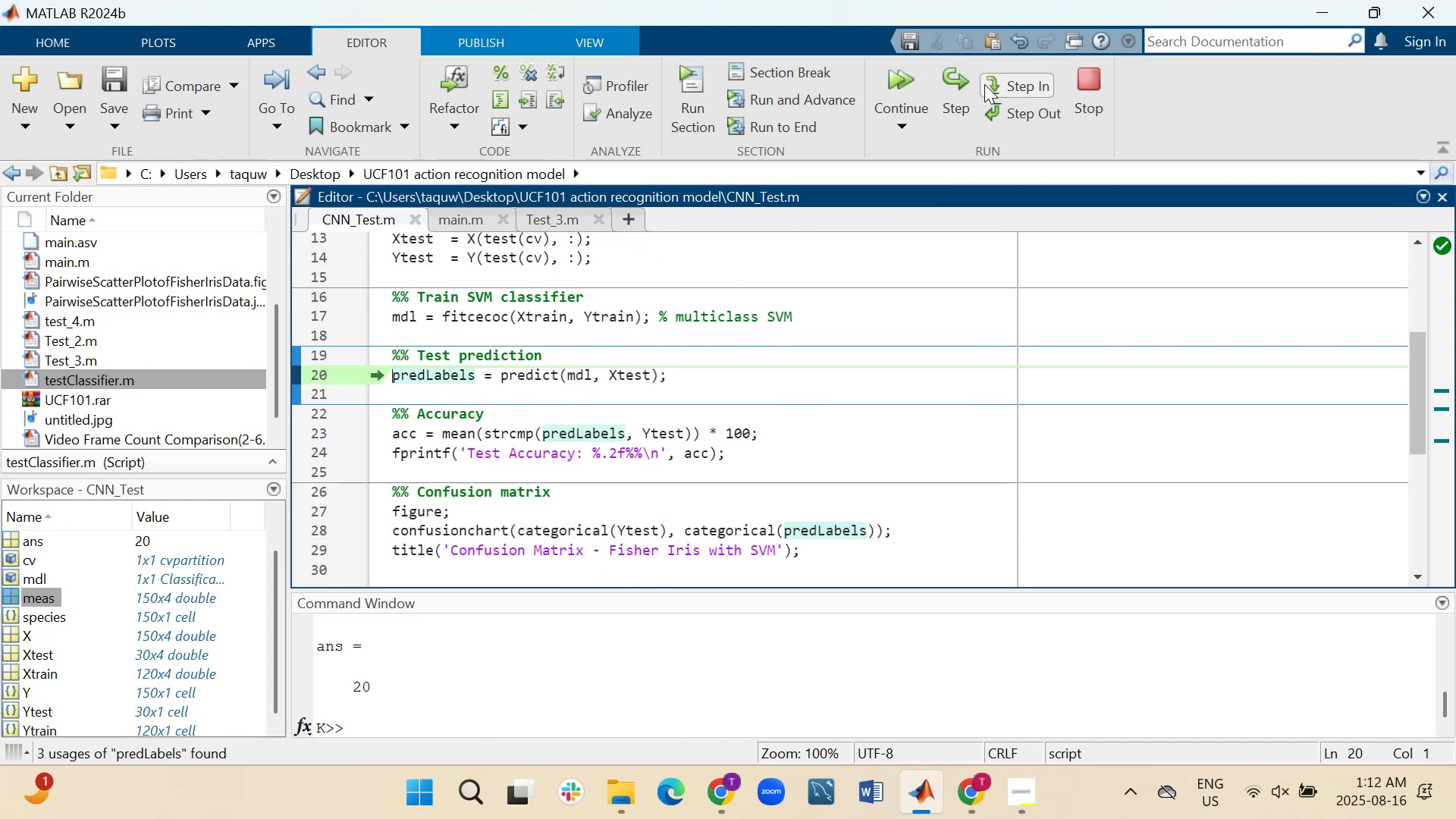 
left_click([957, 77])
 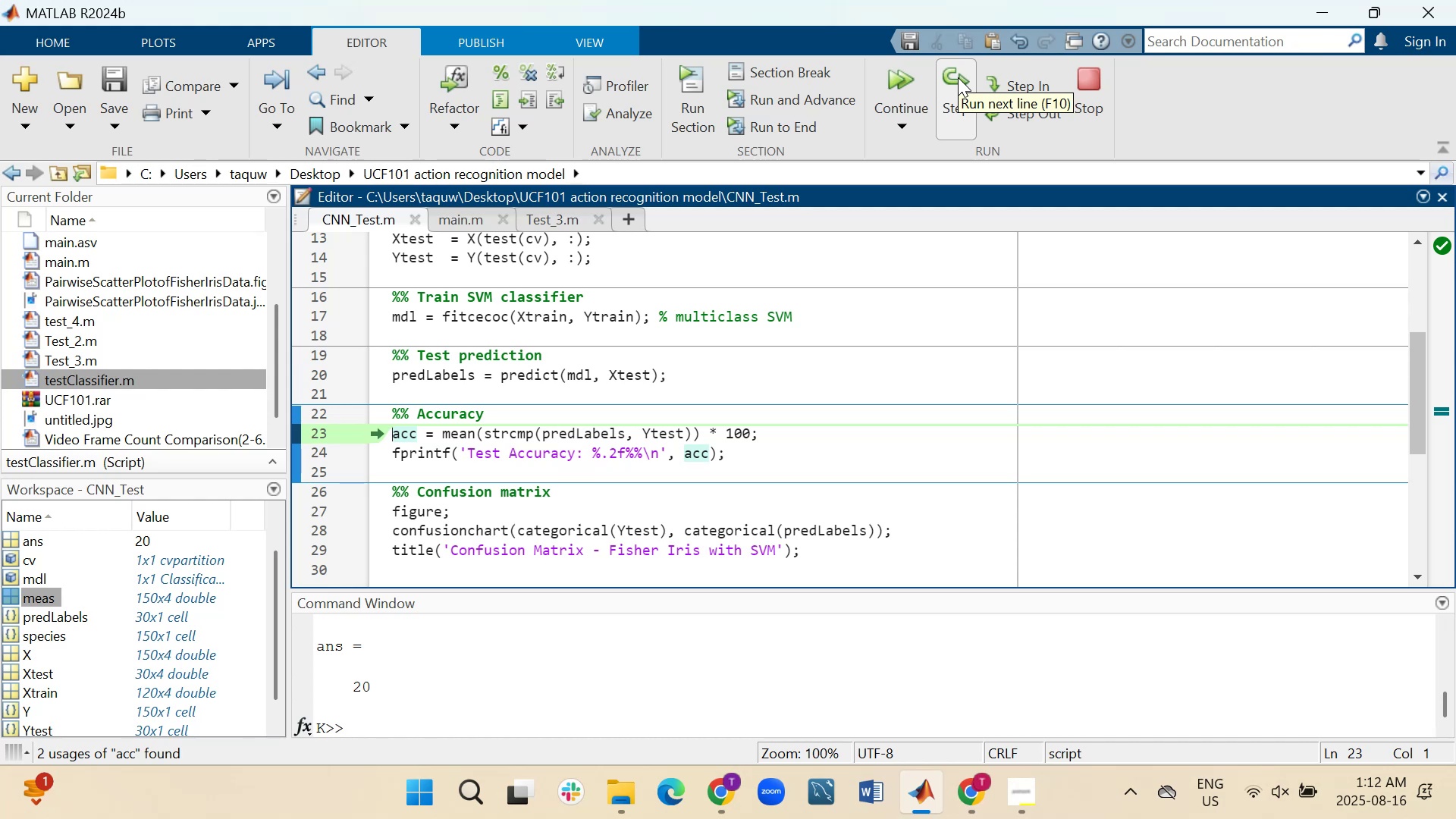 
wait(12.9)
 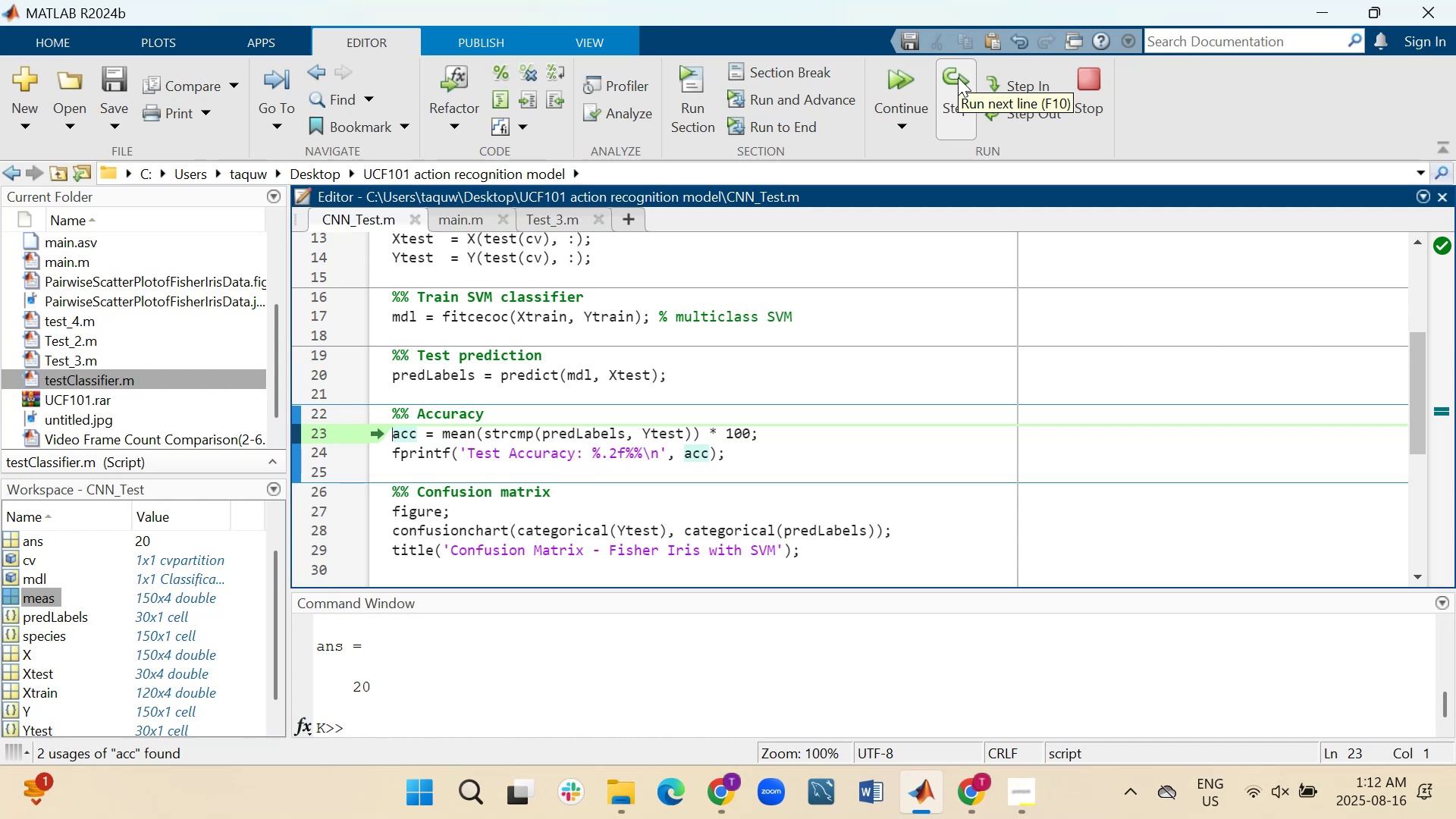 
left_click([958, 77])
 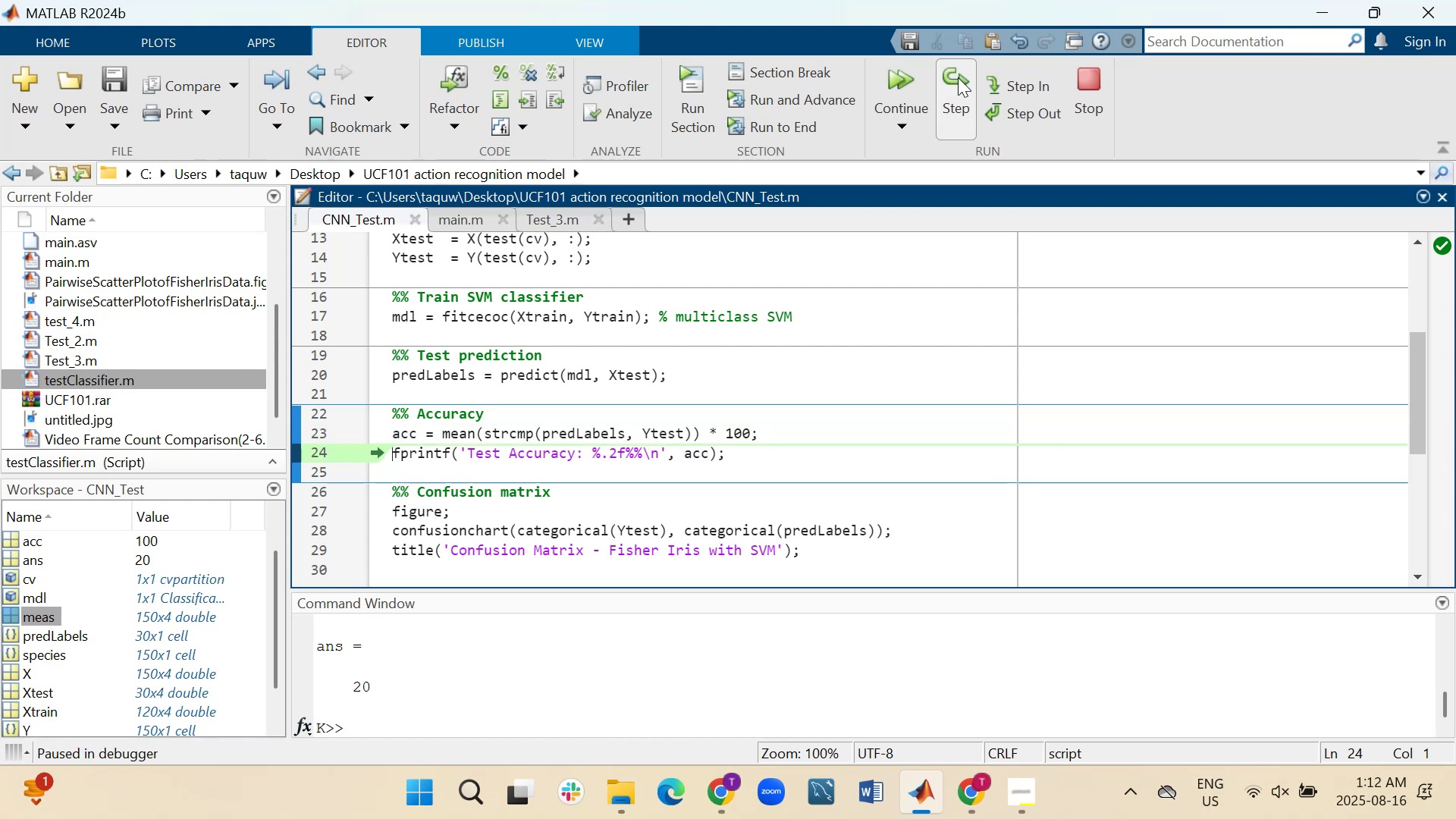 
left_click([958, 77])
 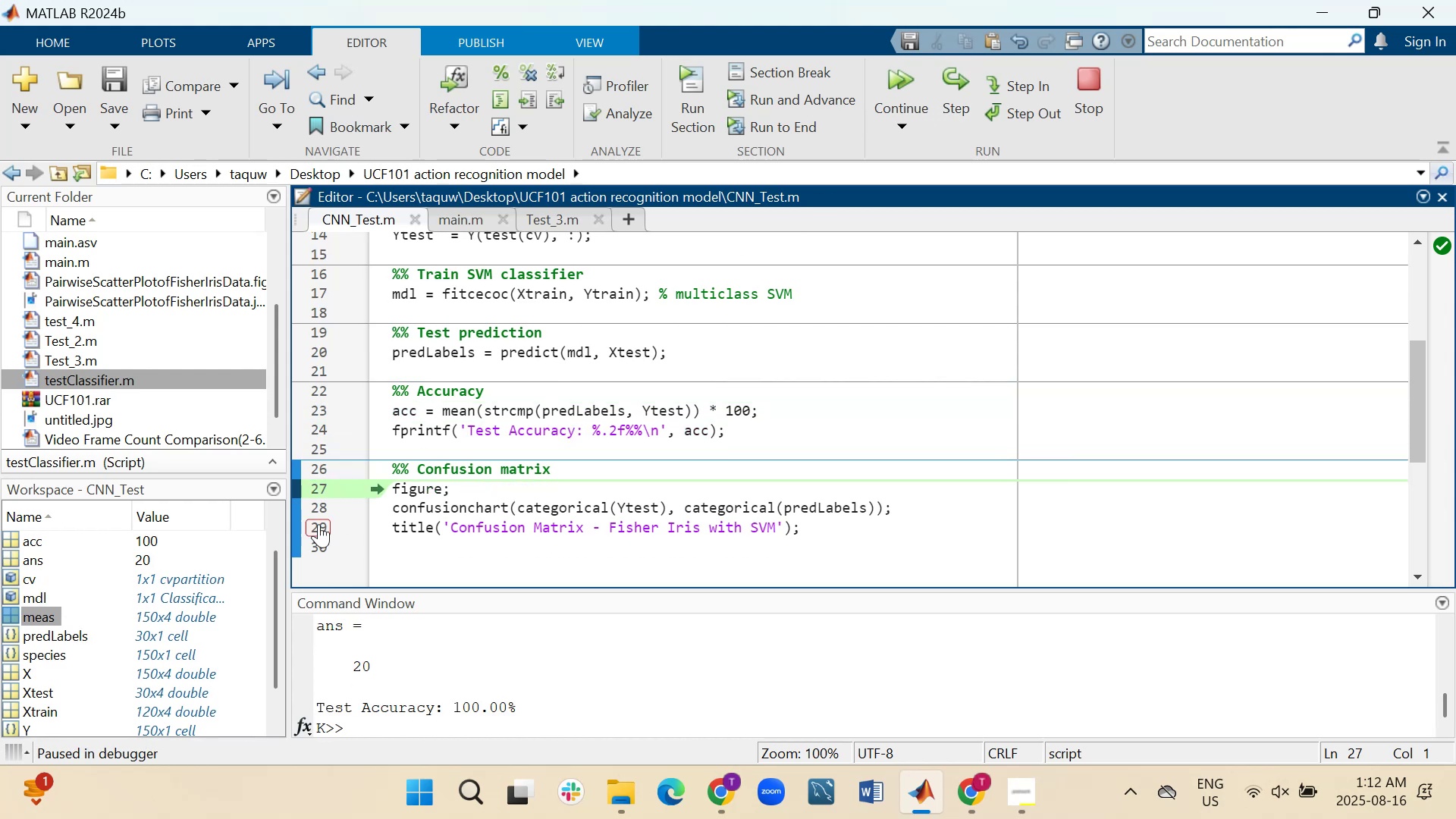 
scroll: coordinate [175, 626], scroll_direction: up, amount: 2.0
 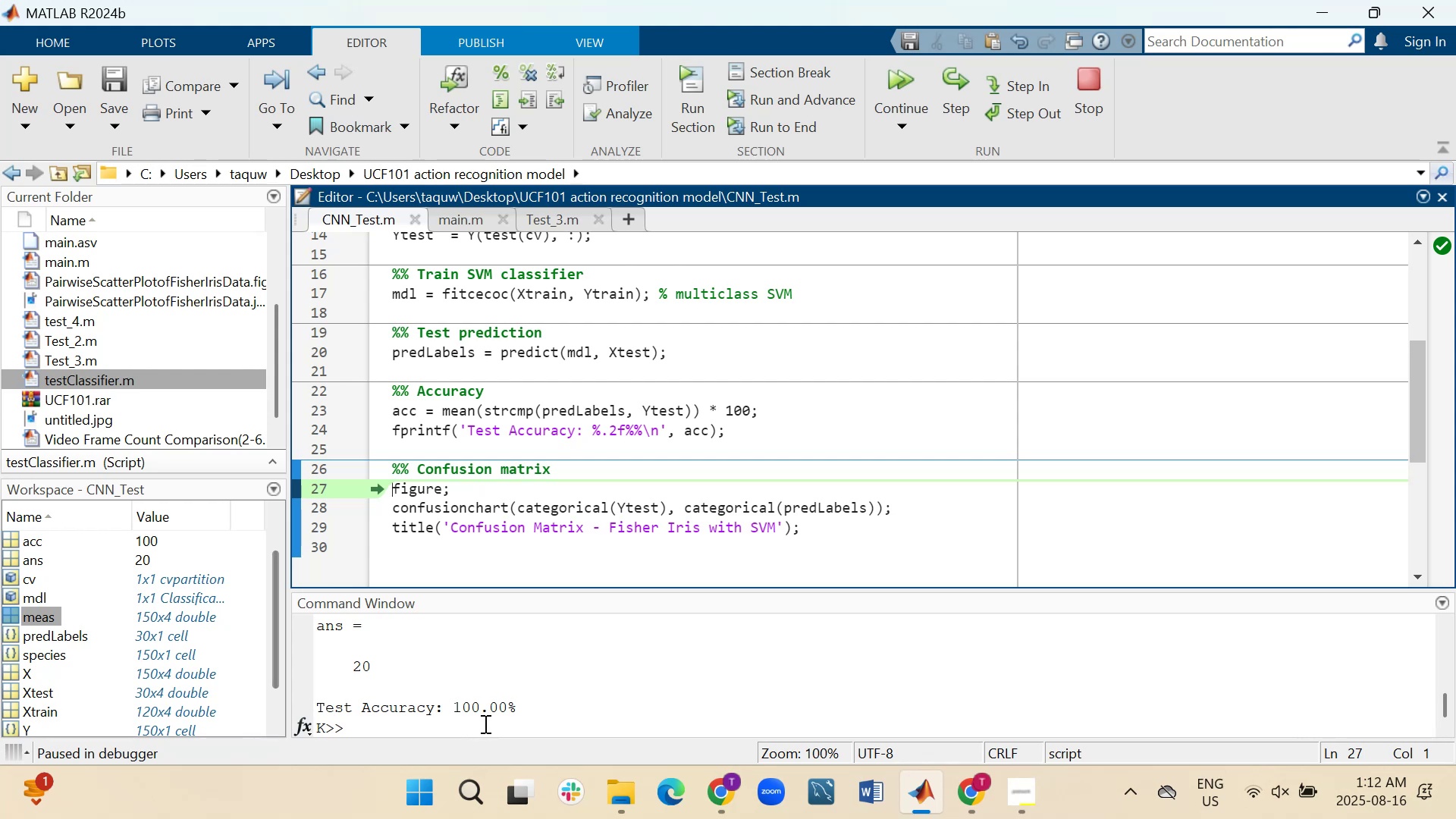 
left_click_drag(start_coordinate=[456, 709], to_coordinate=[517, 709])
 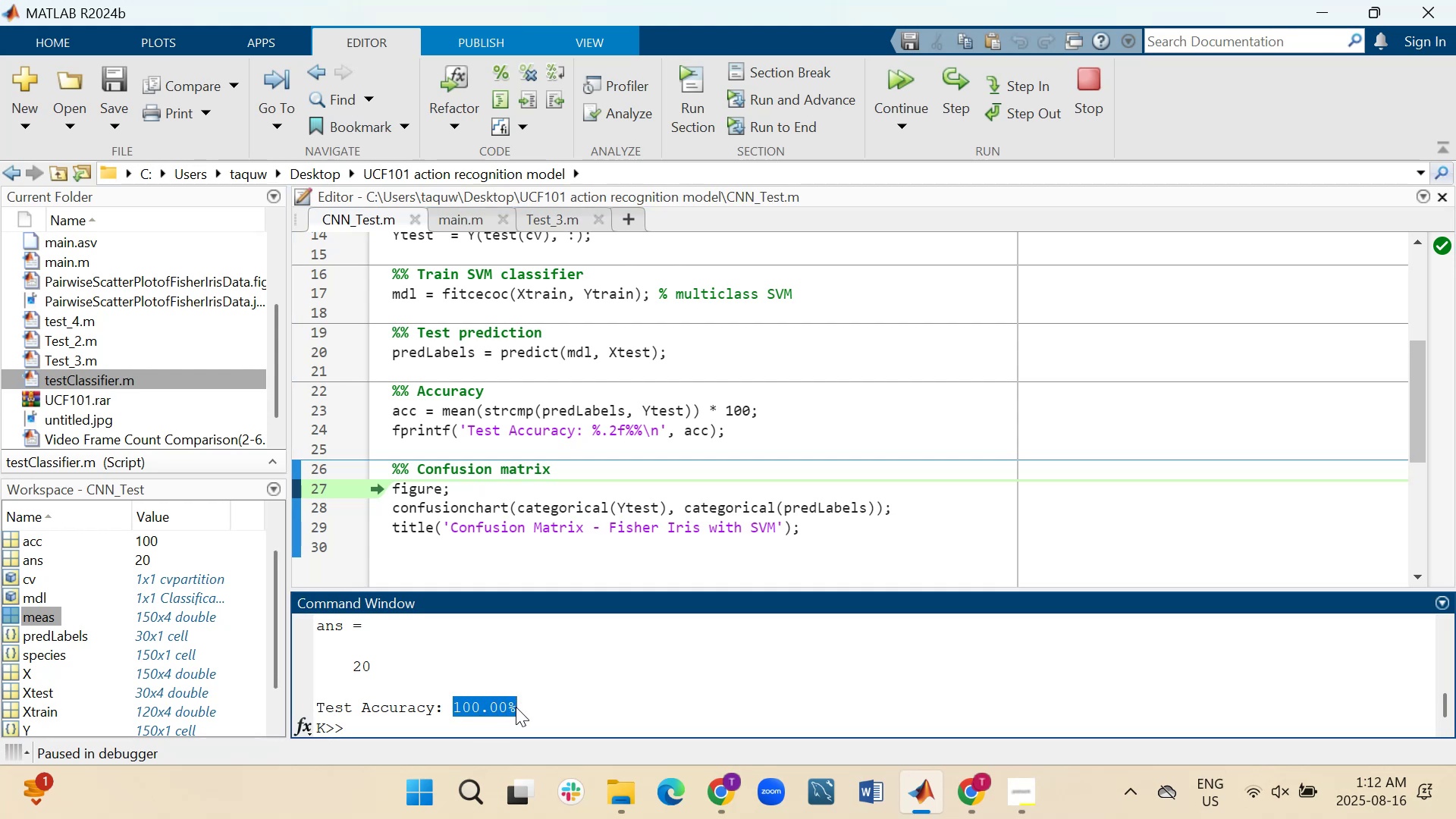 
left_click([516, 707])
 